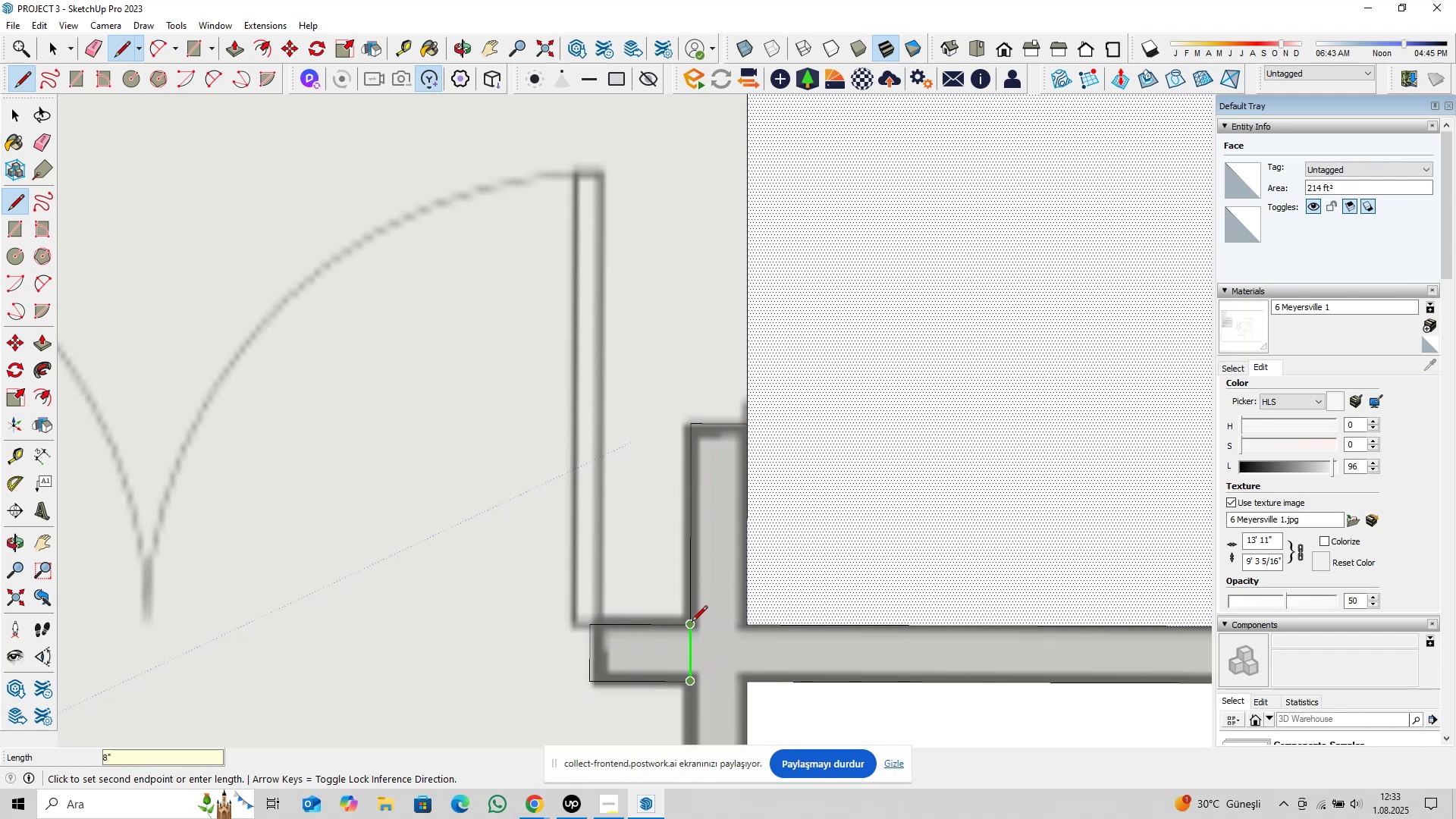 
key(ArrowLeft)
 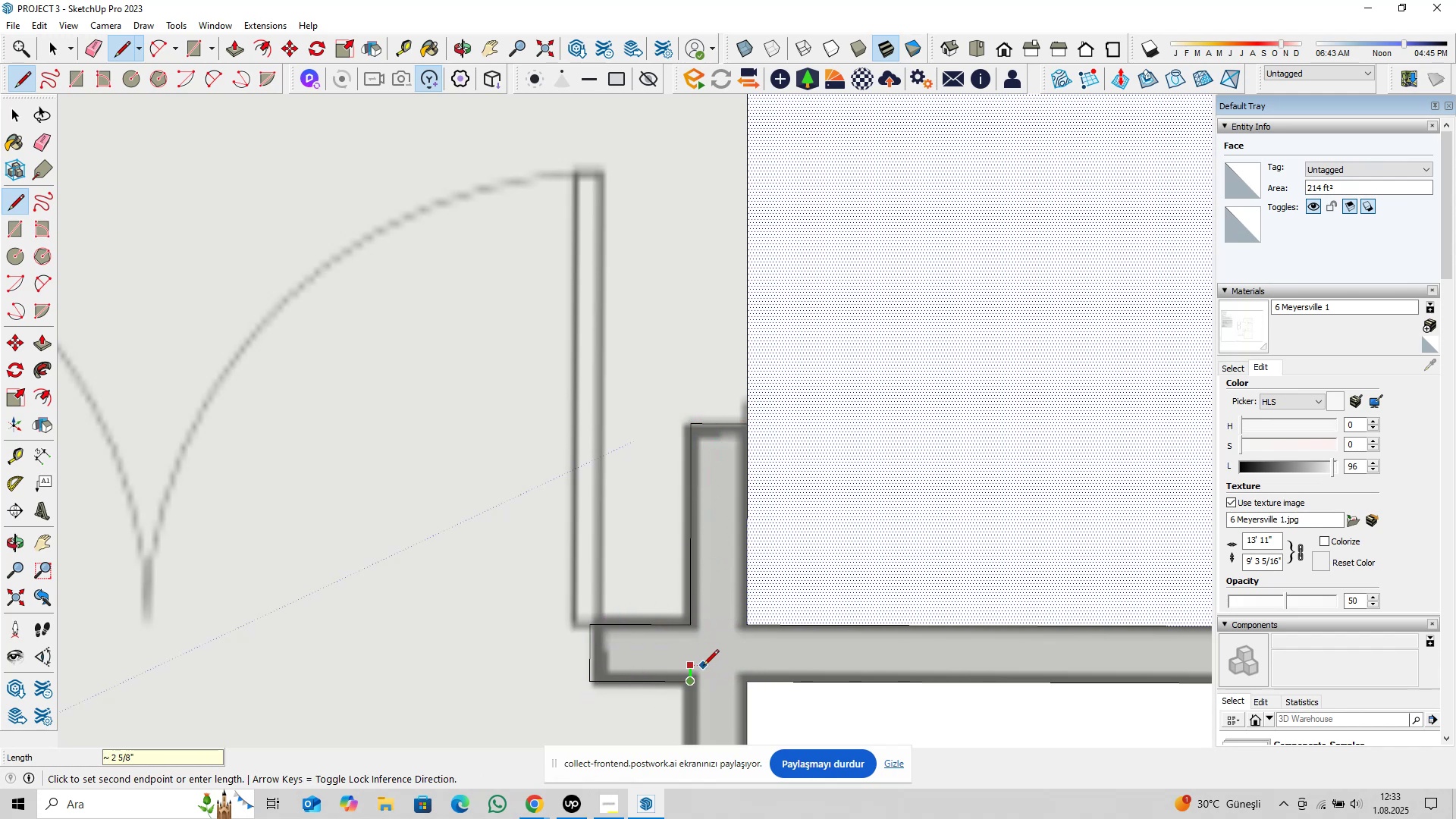 
scroll: coordinate [702, 680], scroll_direction: down, amount: 9.0
 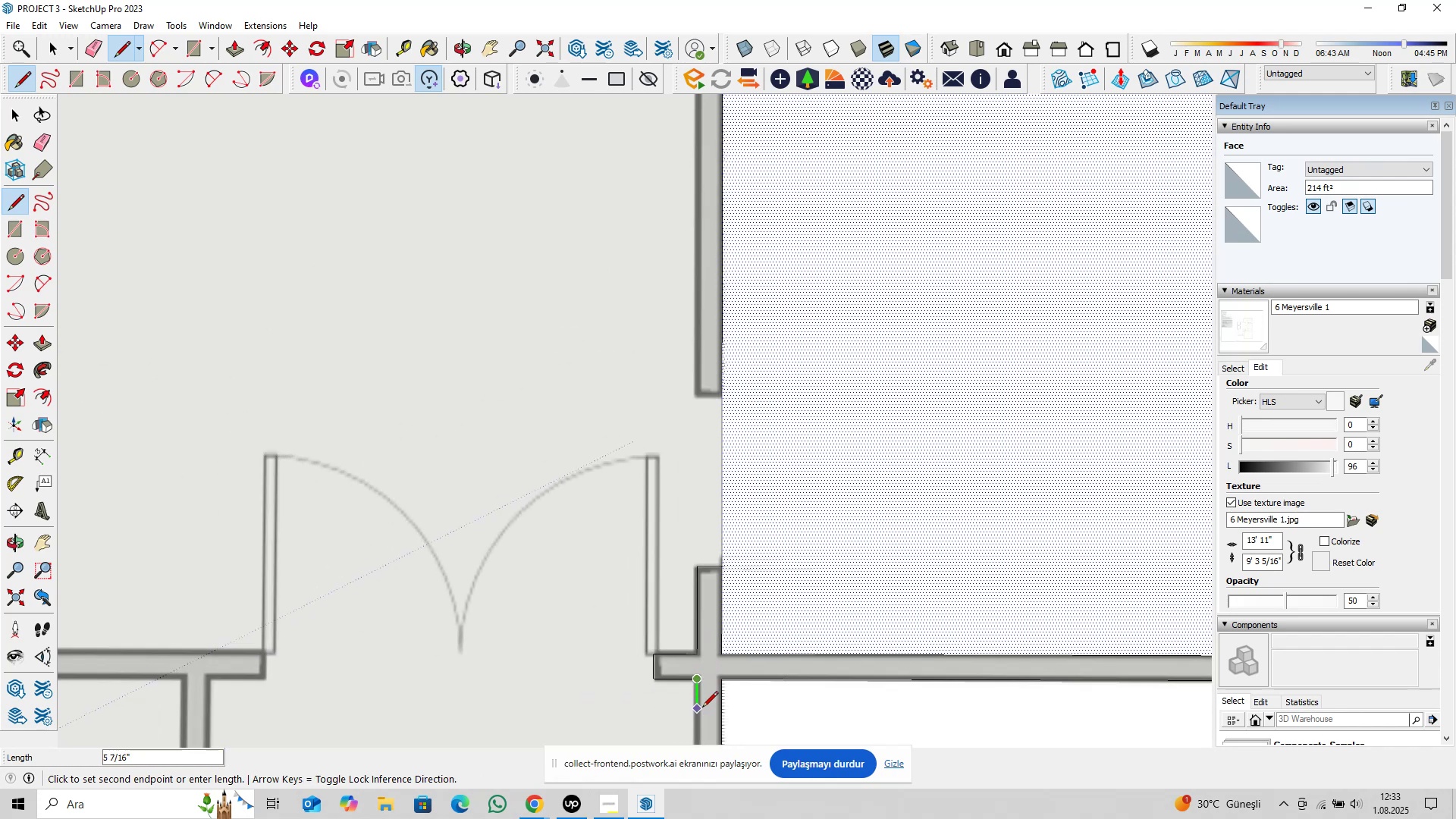 
hold_key(key=ShiftLeft, duration=0.37)
 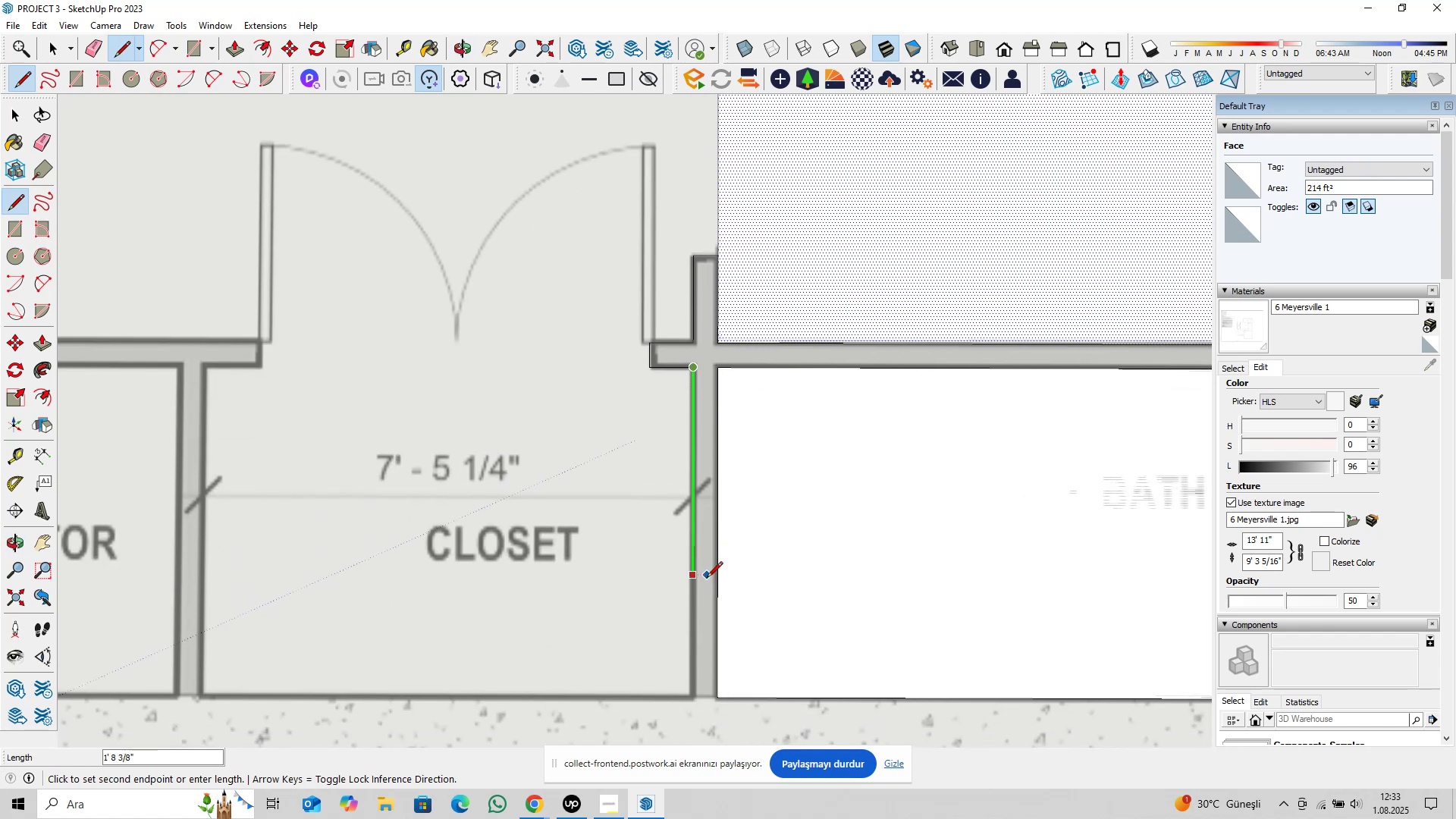 
key(Shift+ShiftLeft)
 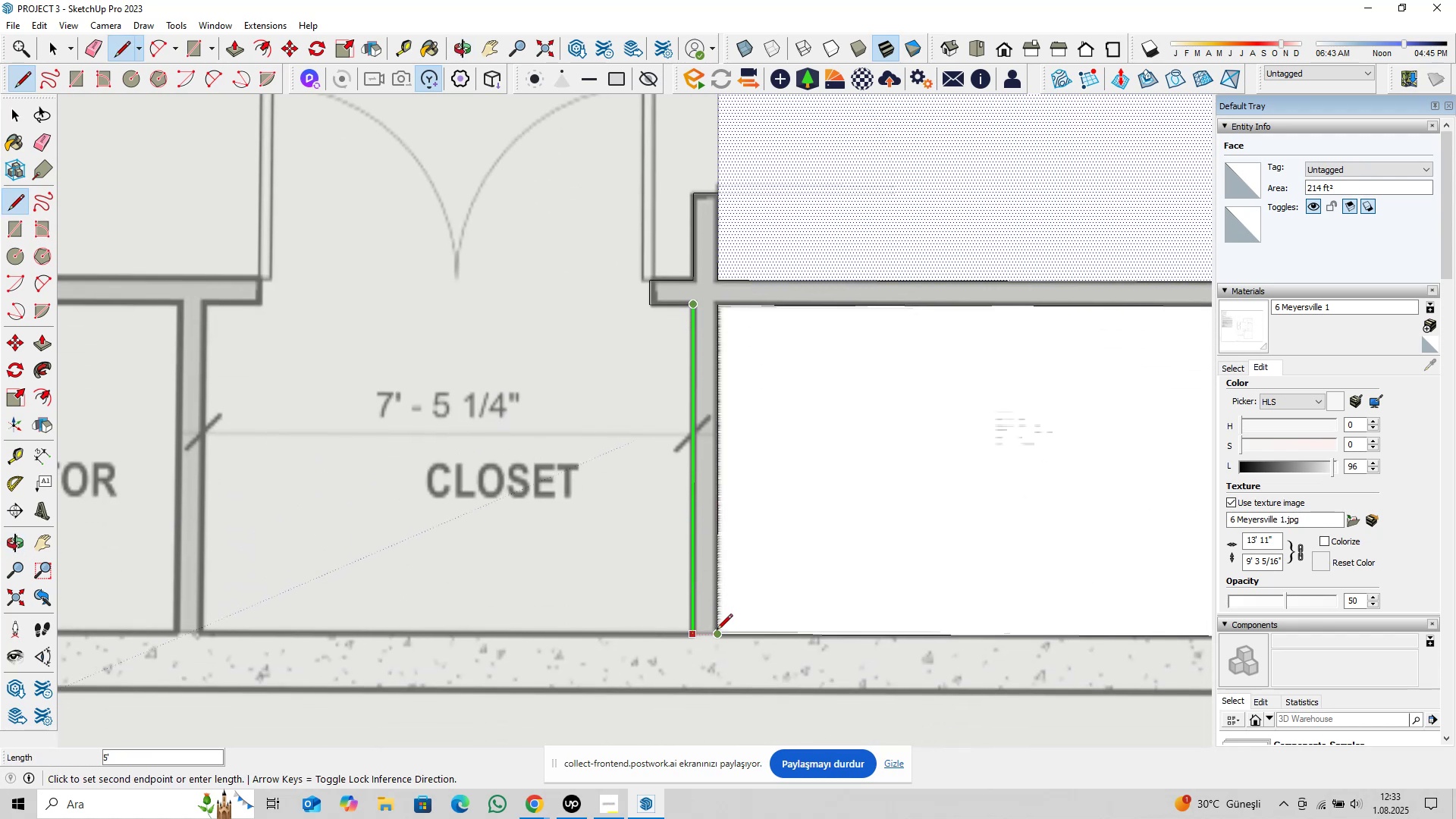 
left_click([717, 631])
 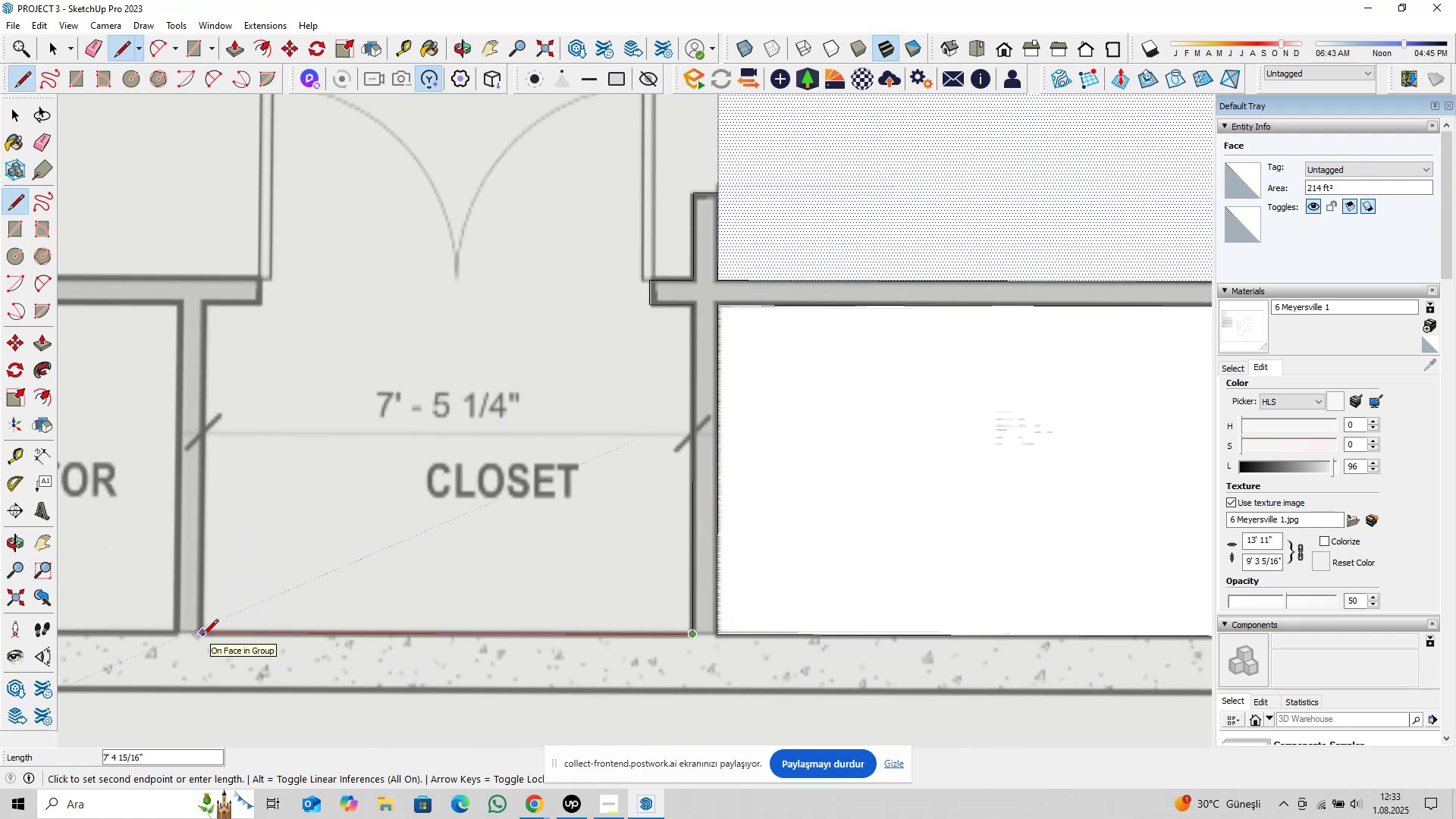 
scroll: coordinate [199, 637], scroll_direction: up, amount: 4.0
 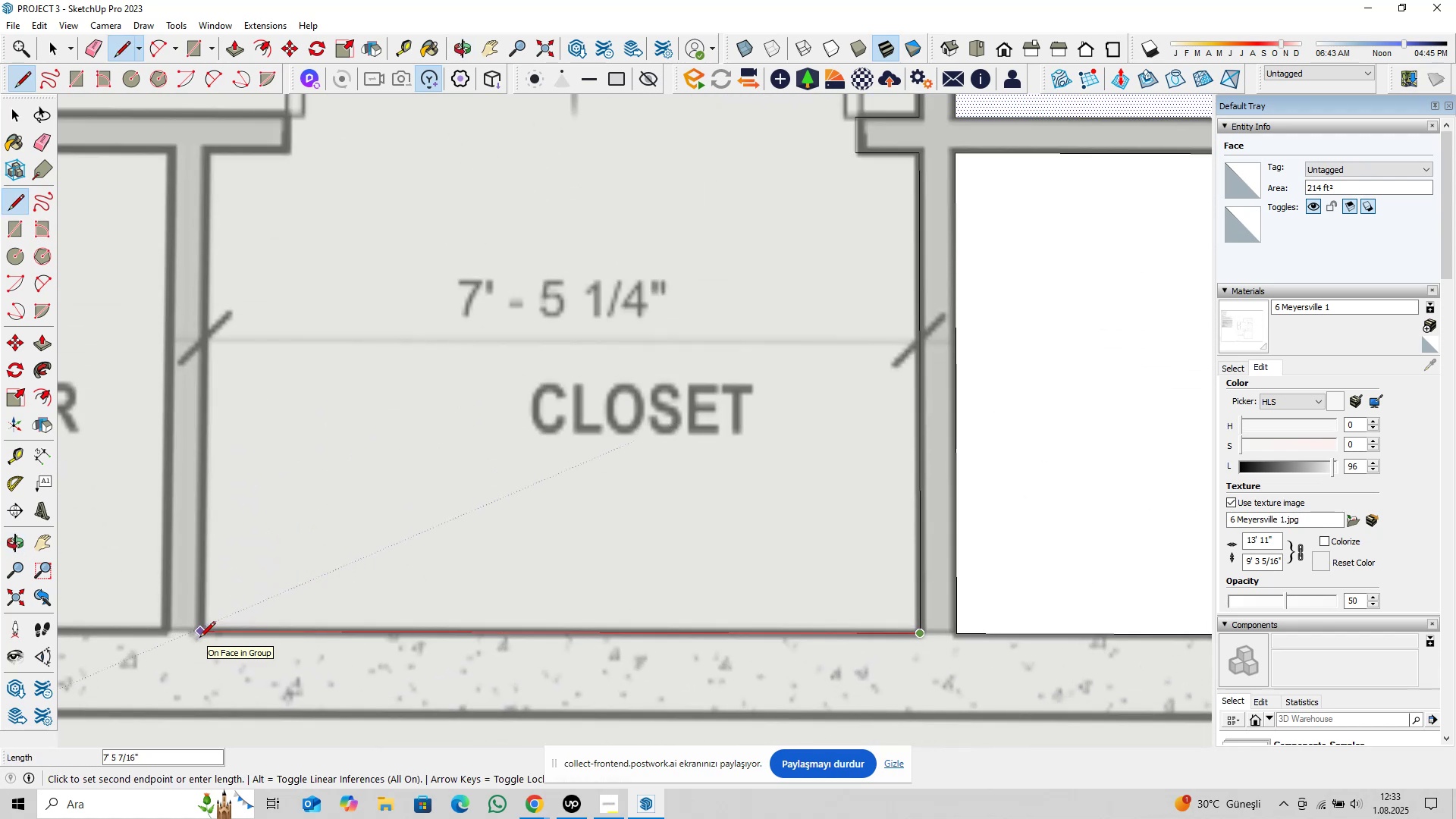 
type(7@5,25)
 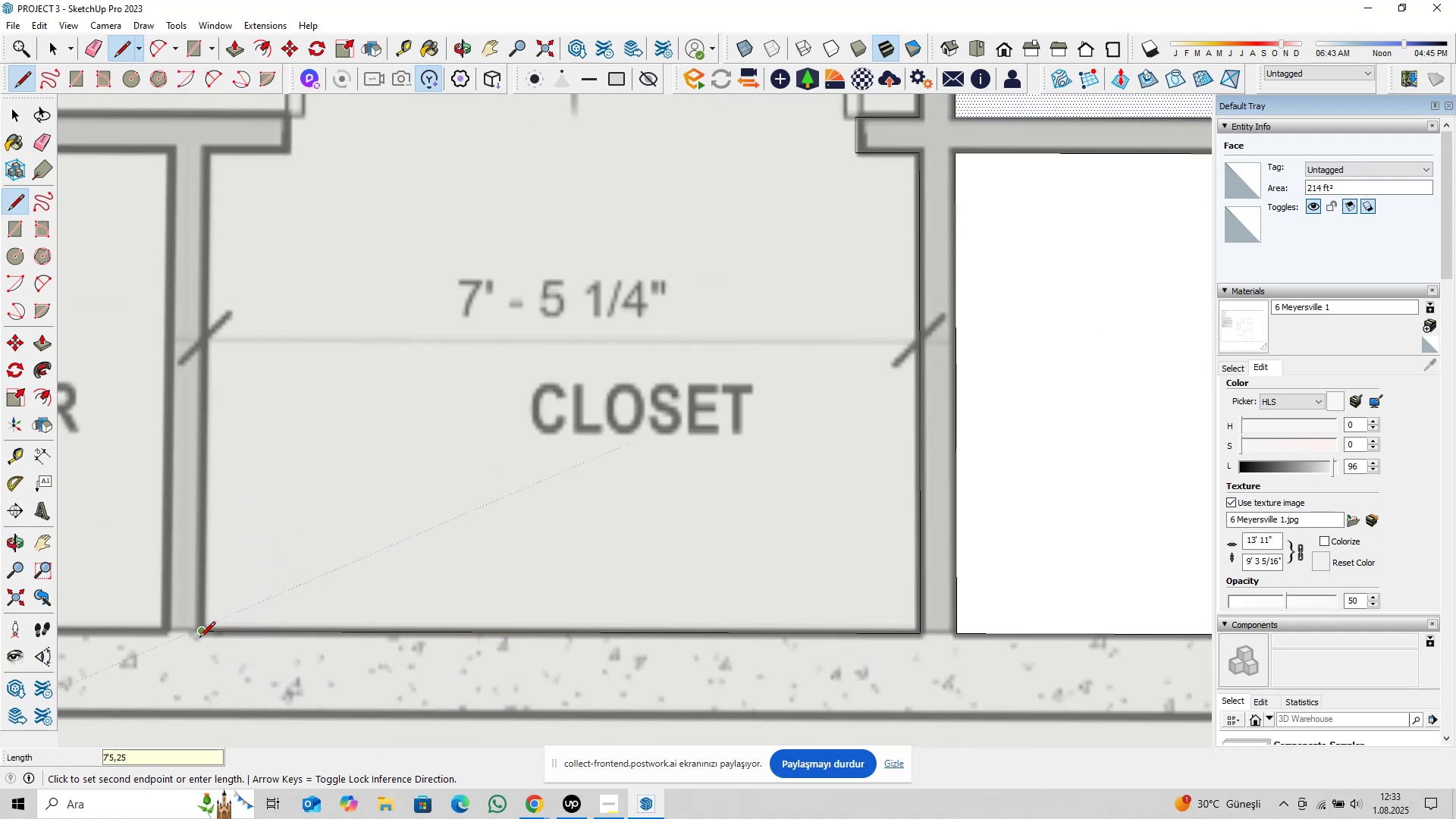 
 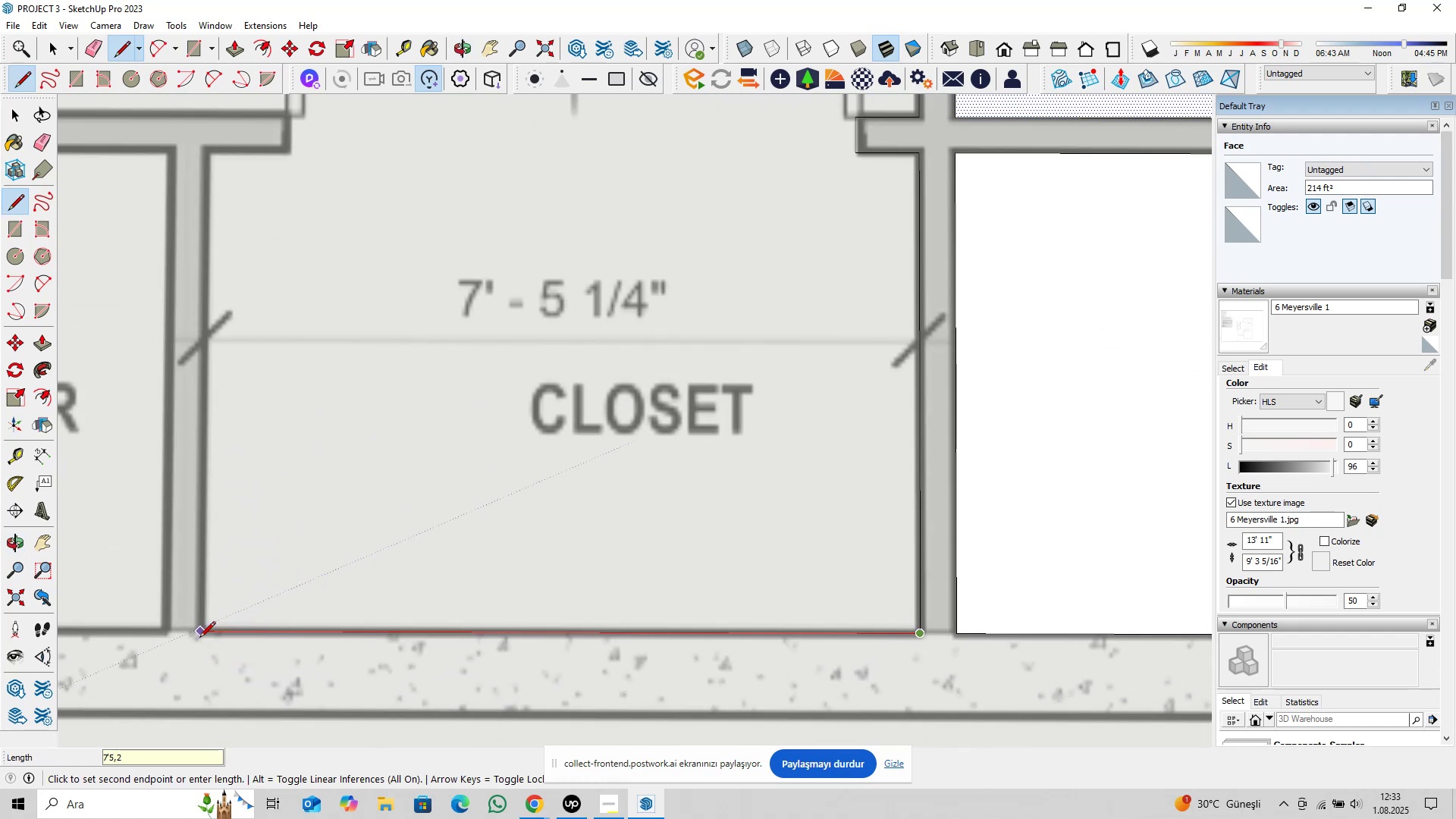 
key(Enter)
 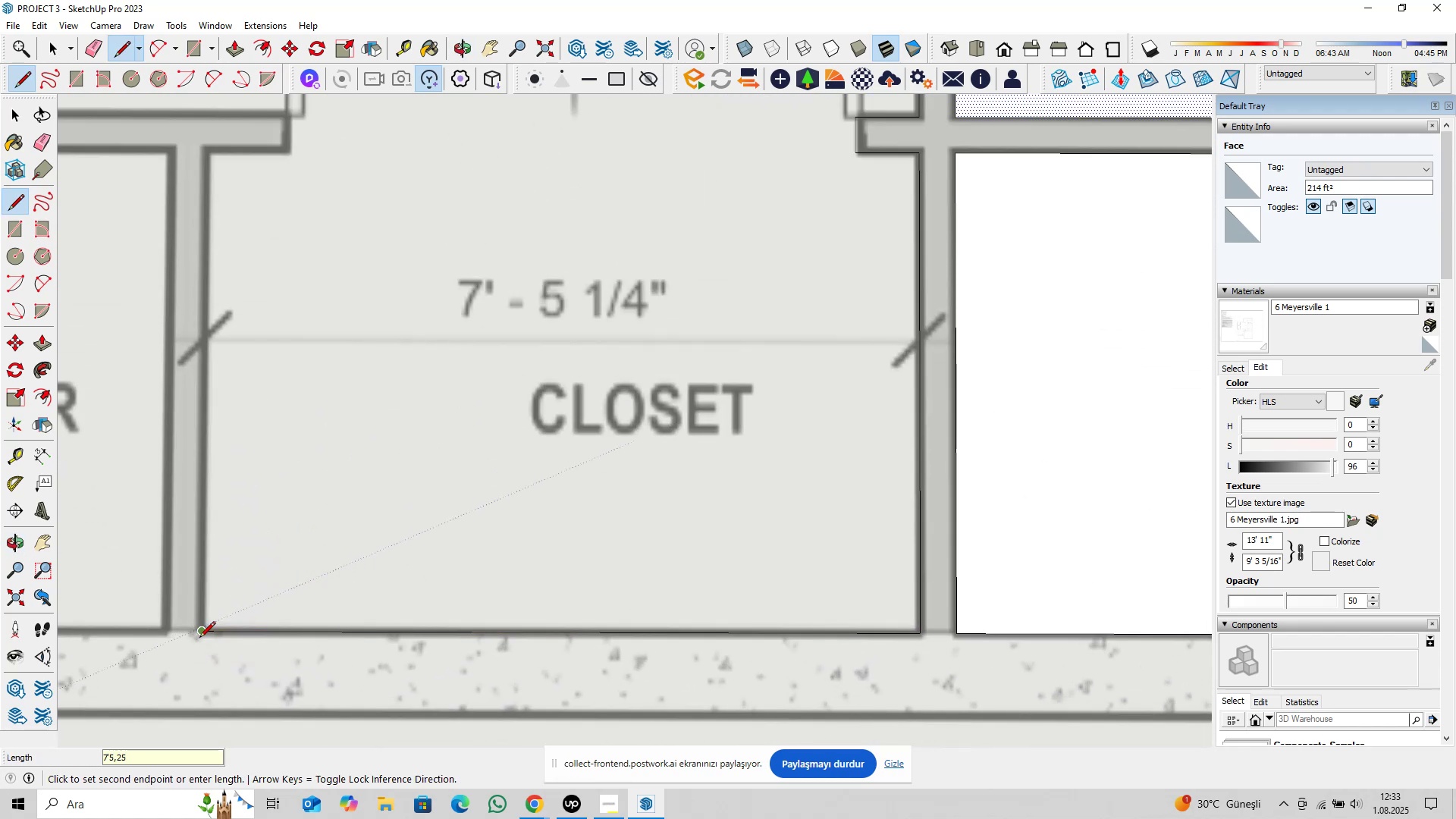 
key(ArrowRight)
 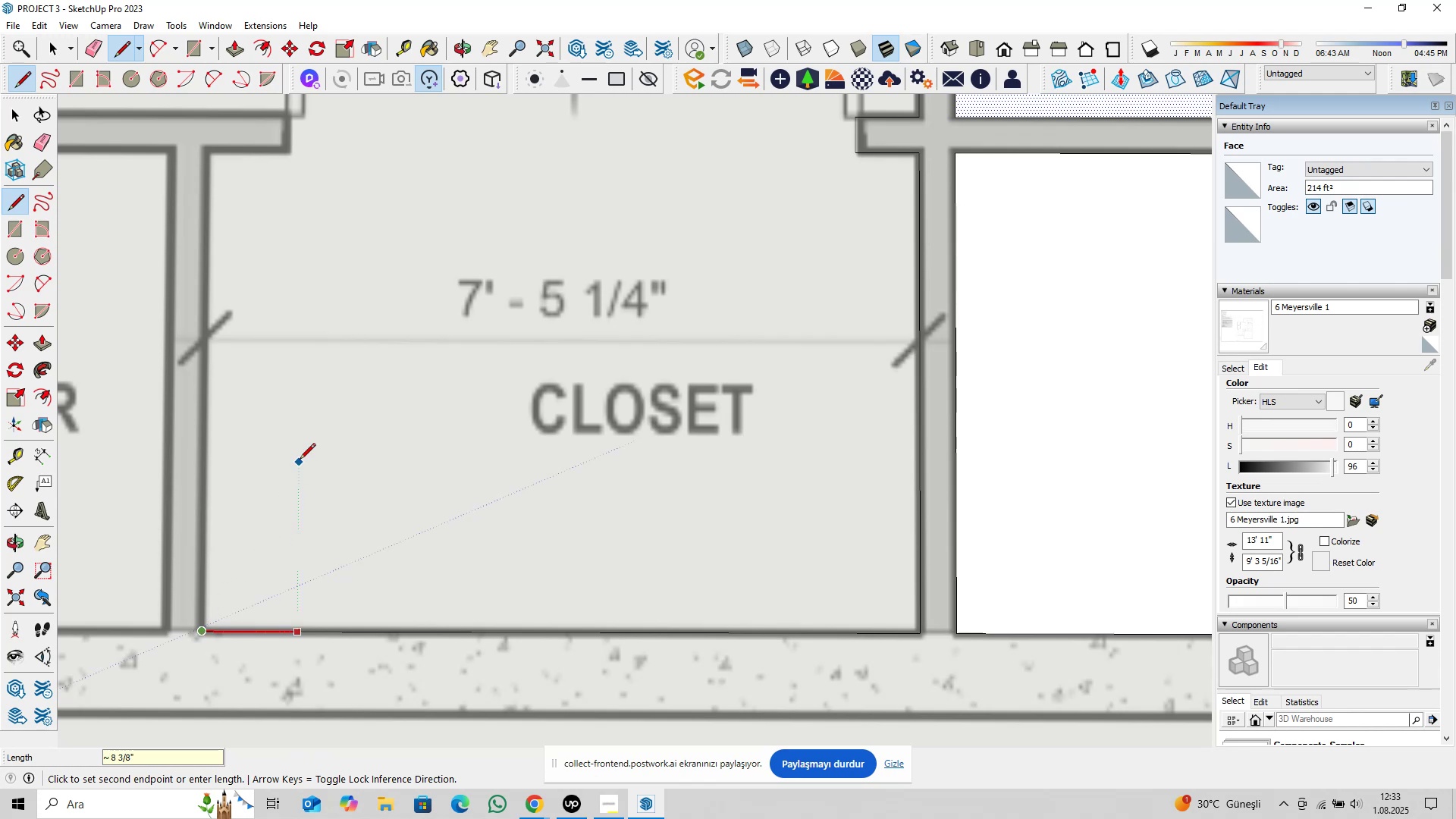 
scroll: coordinate [318, 435], scroll_direction: down, amount: 3.0
 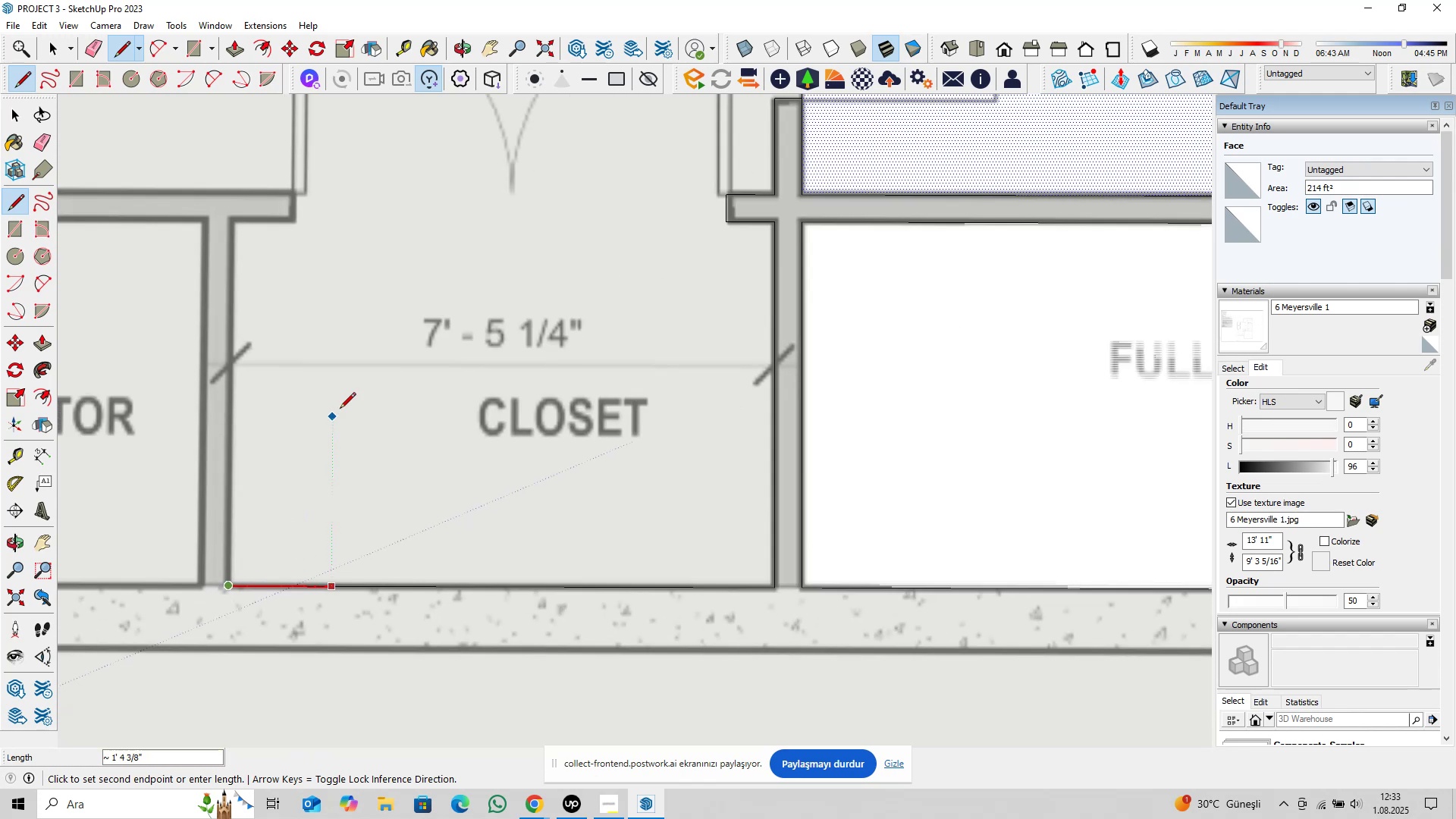 
key(ArrowLeft)
 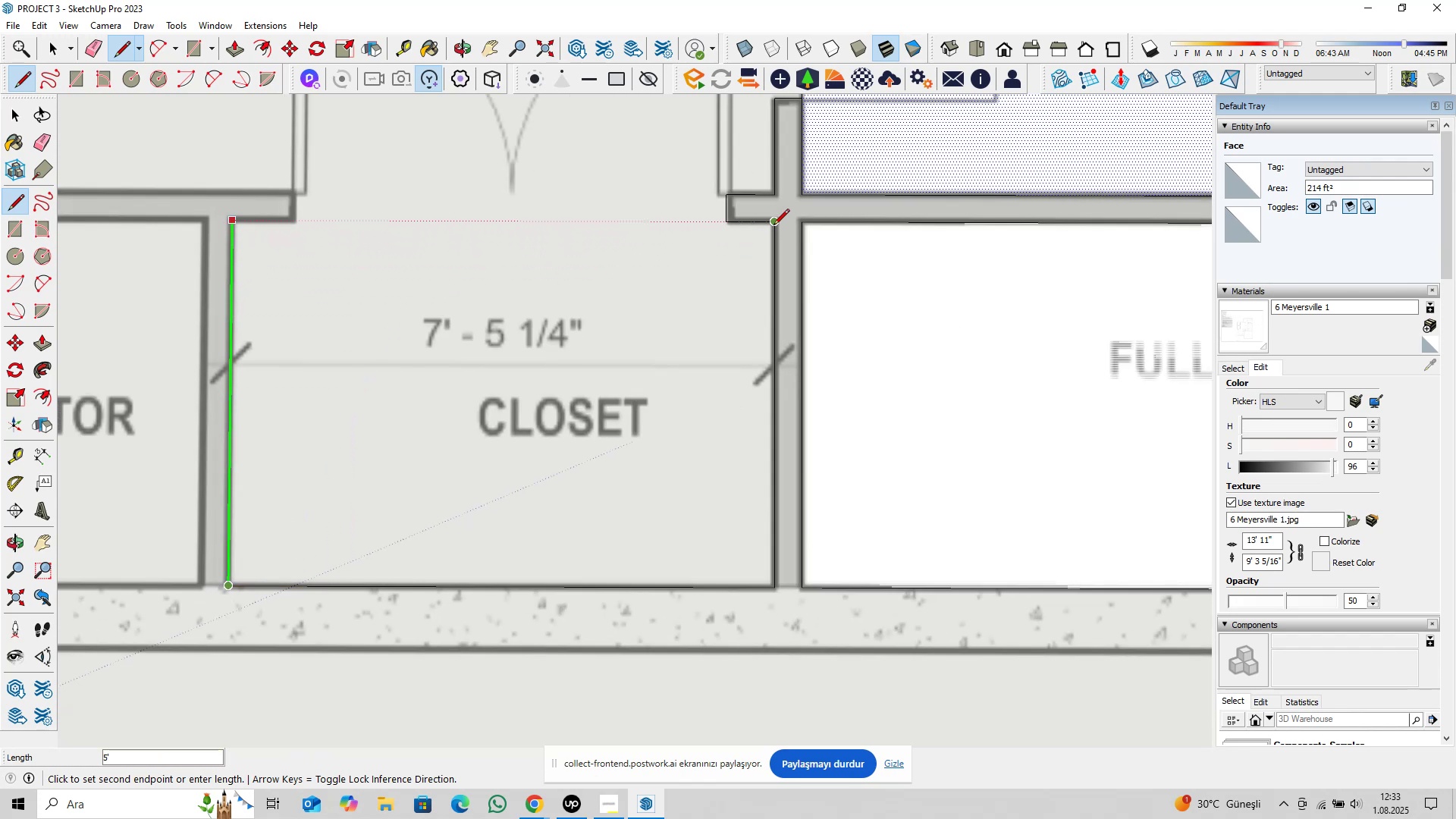 
left_click([775, 224])
 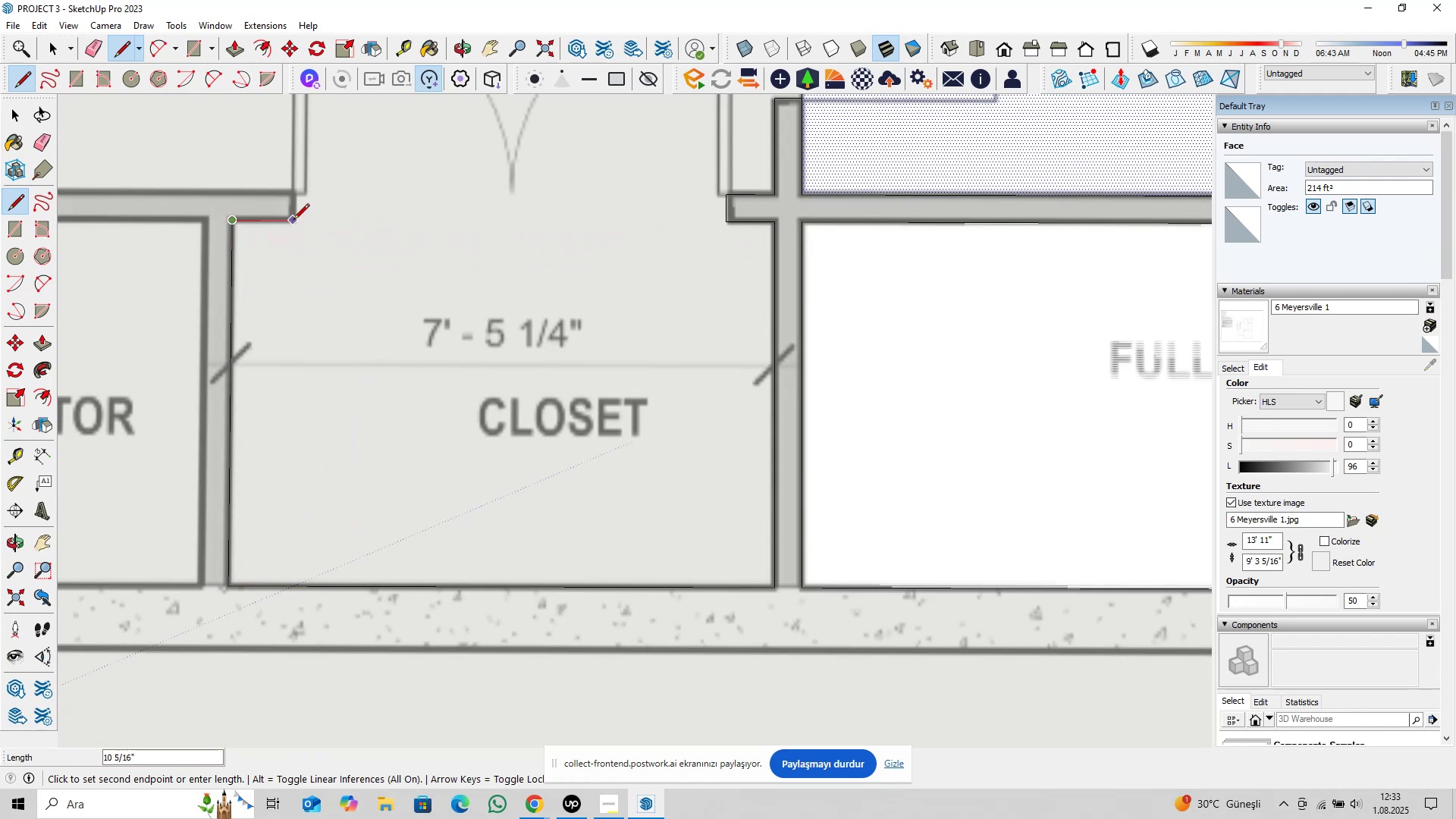 
scroll: coordinate [289, 218], scroll_direction: up, amount: 4.0
 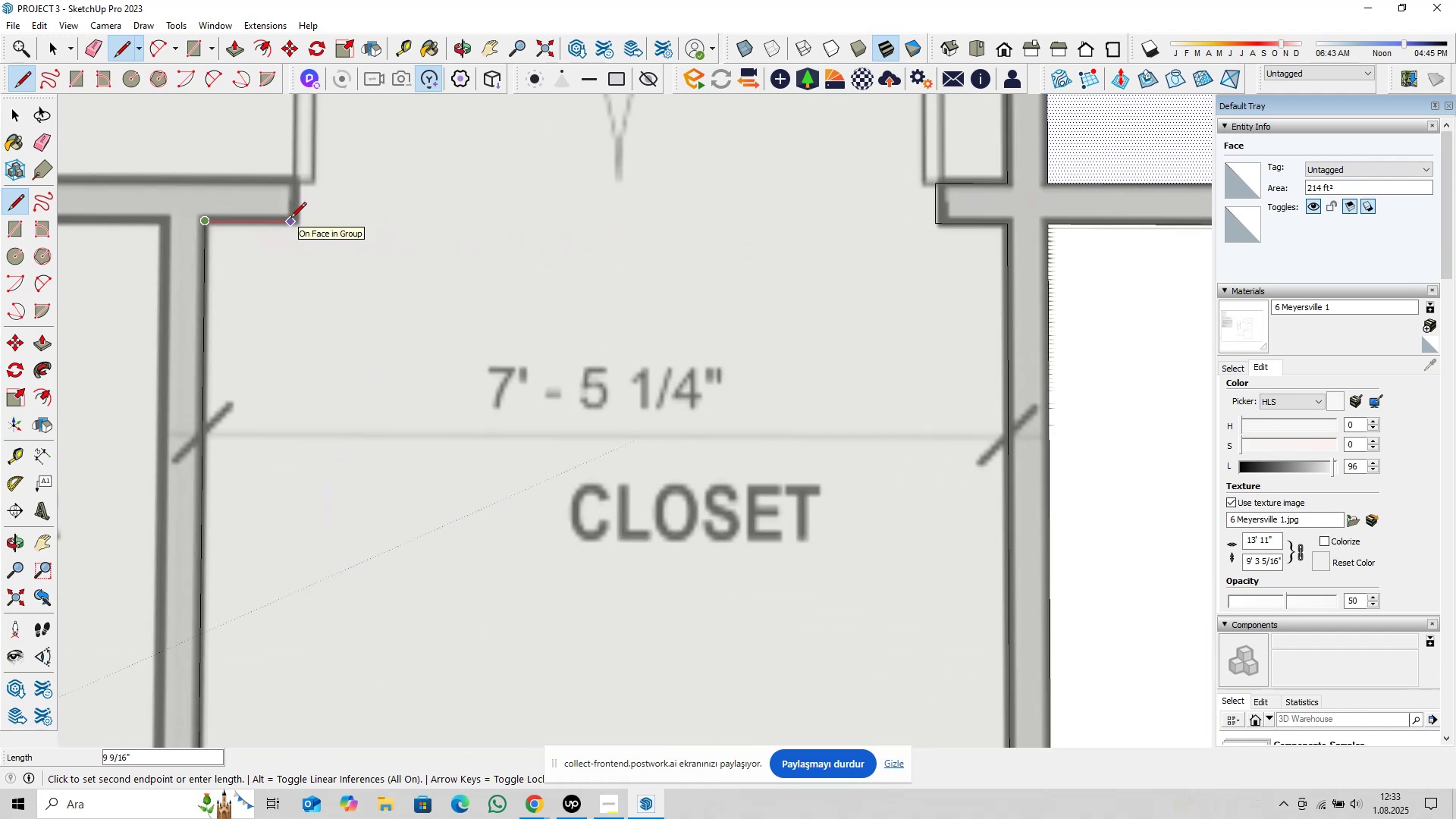 
hold_key(key=ShiftLeft, duration=0.38)
 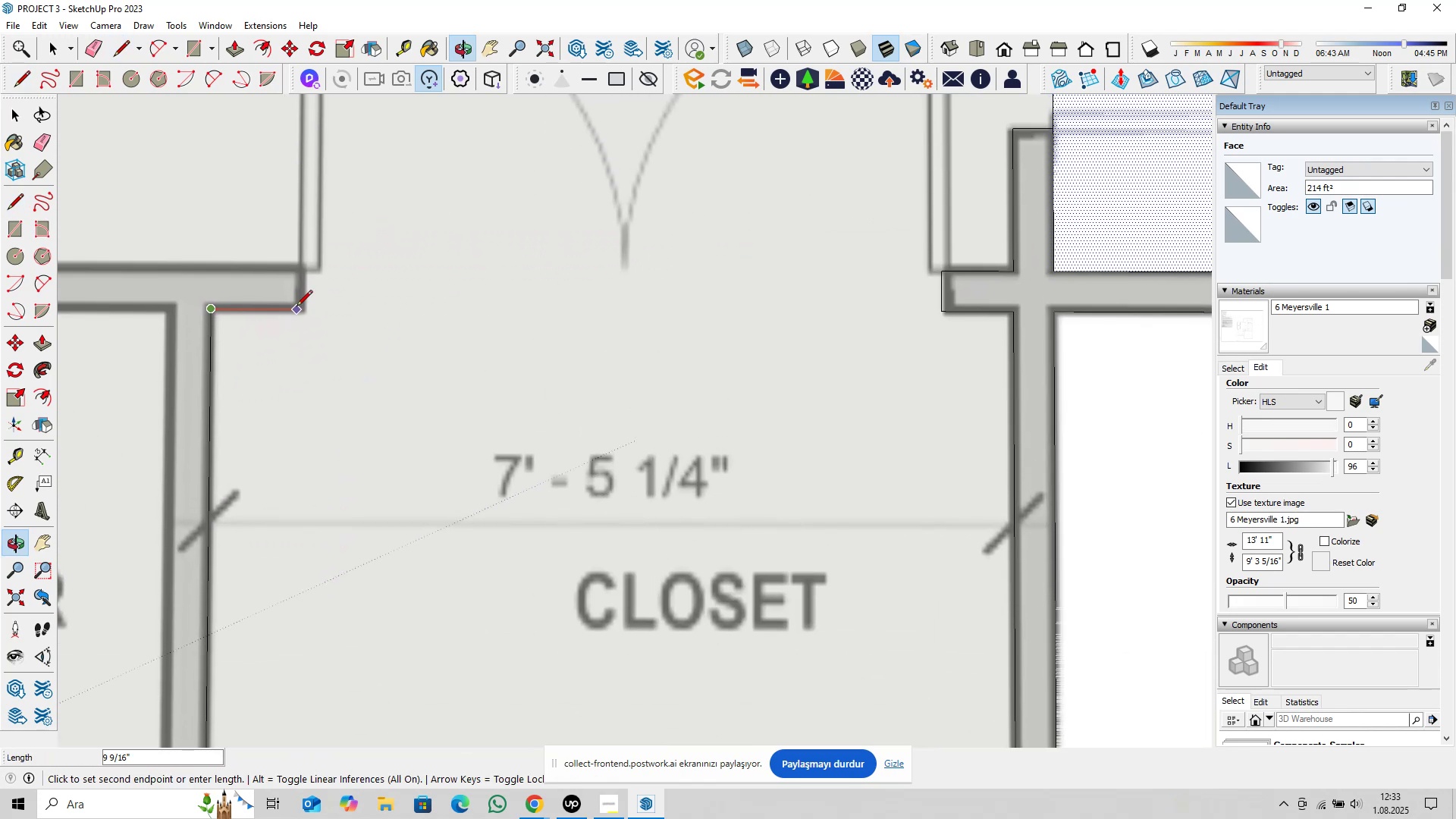 
scroll: coordinate [297, 307], scroll_direction: up, amount: 2.0
 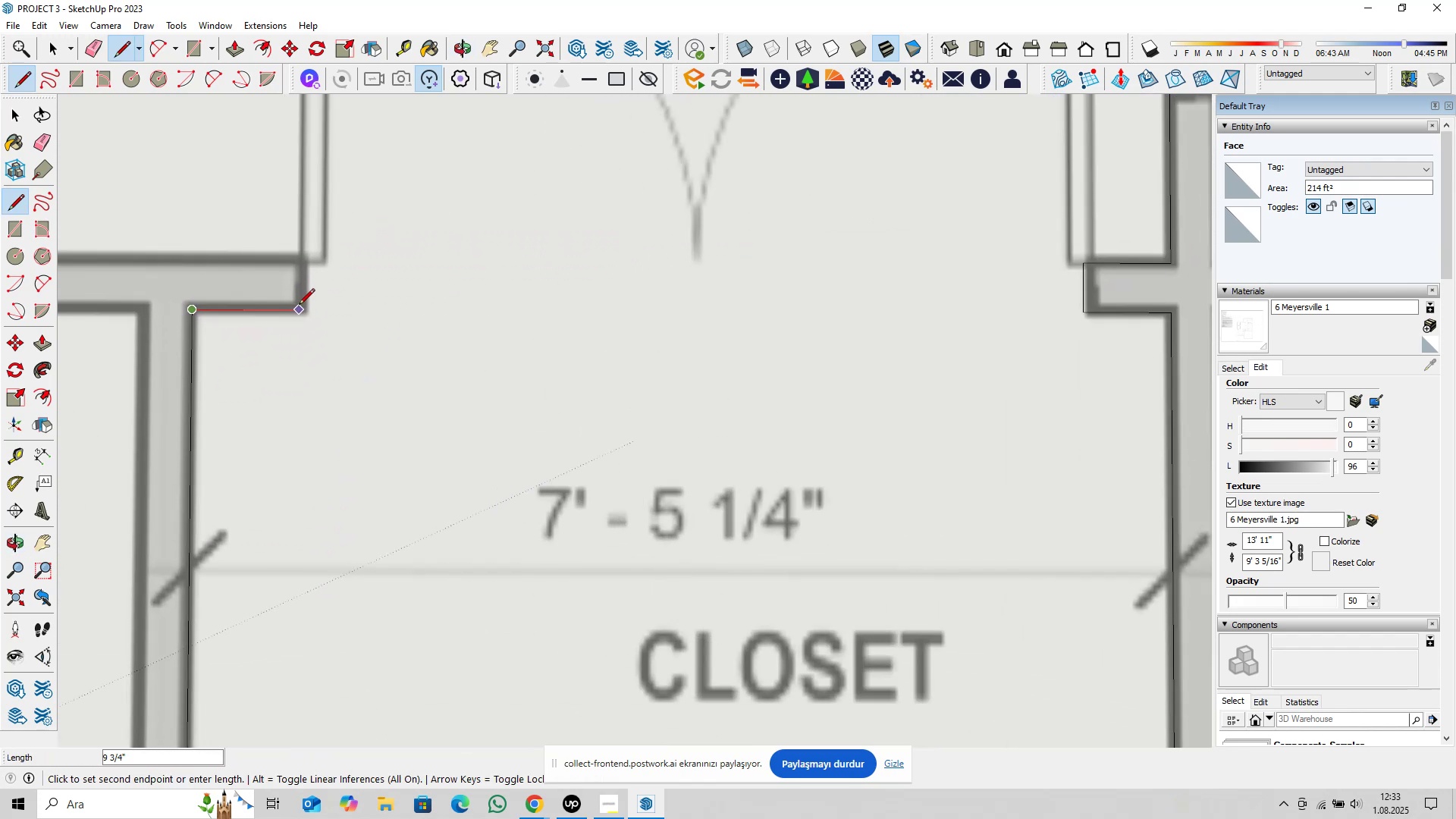 
type(10)
 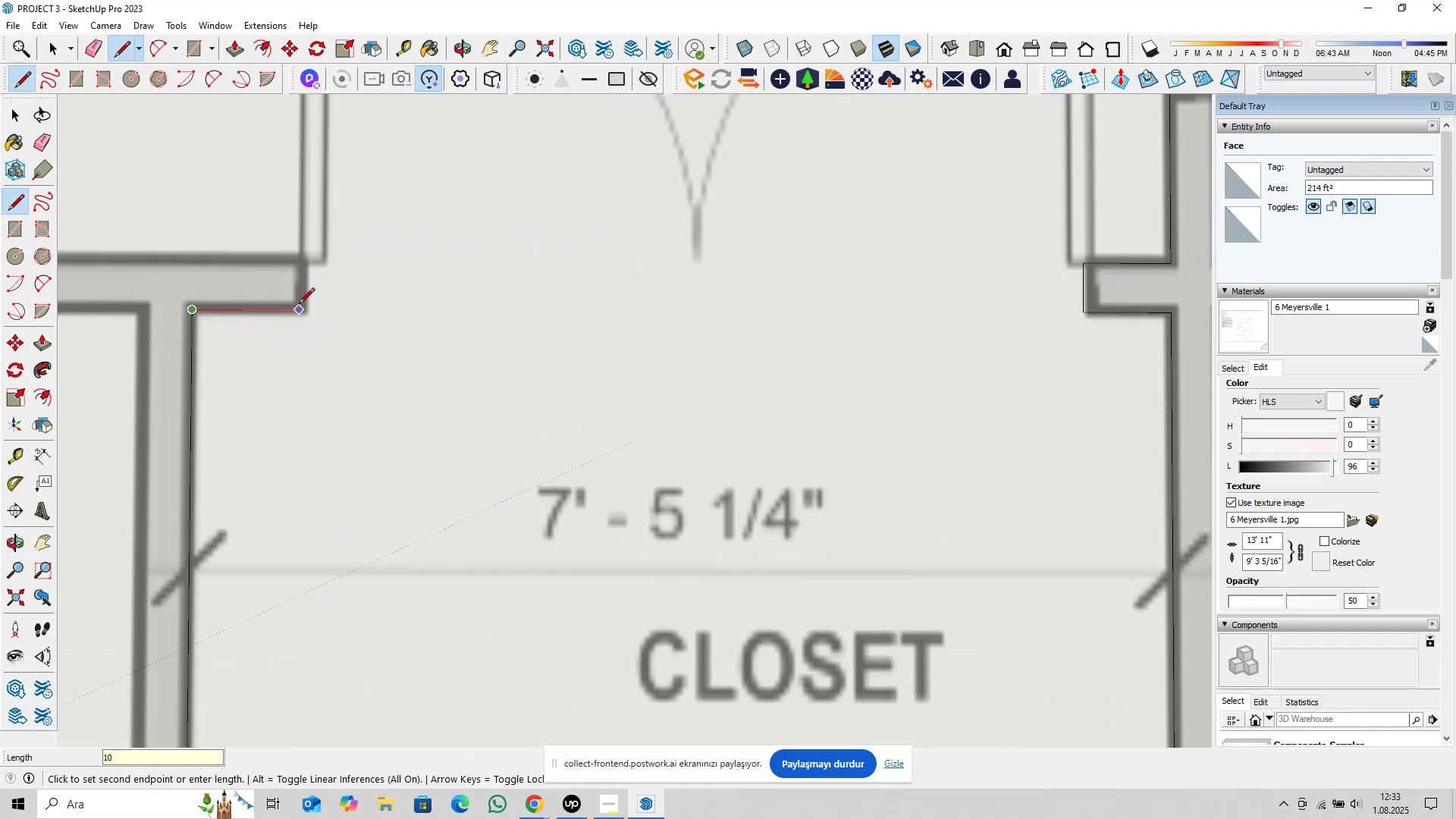 
key(Enter)
 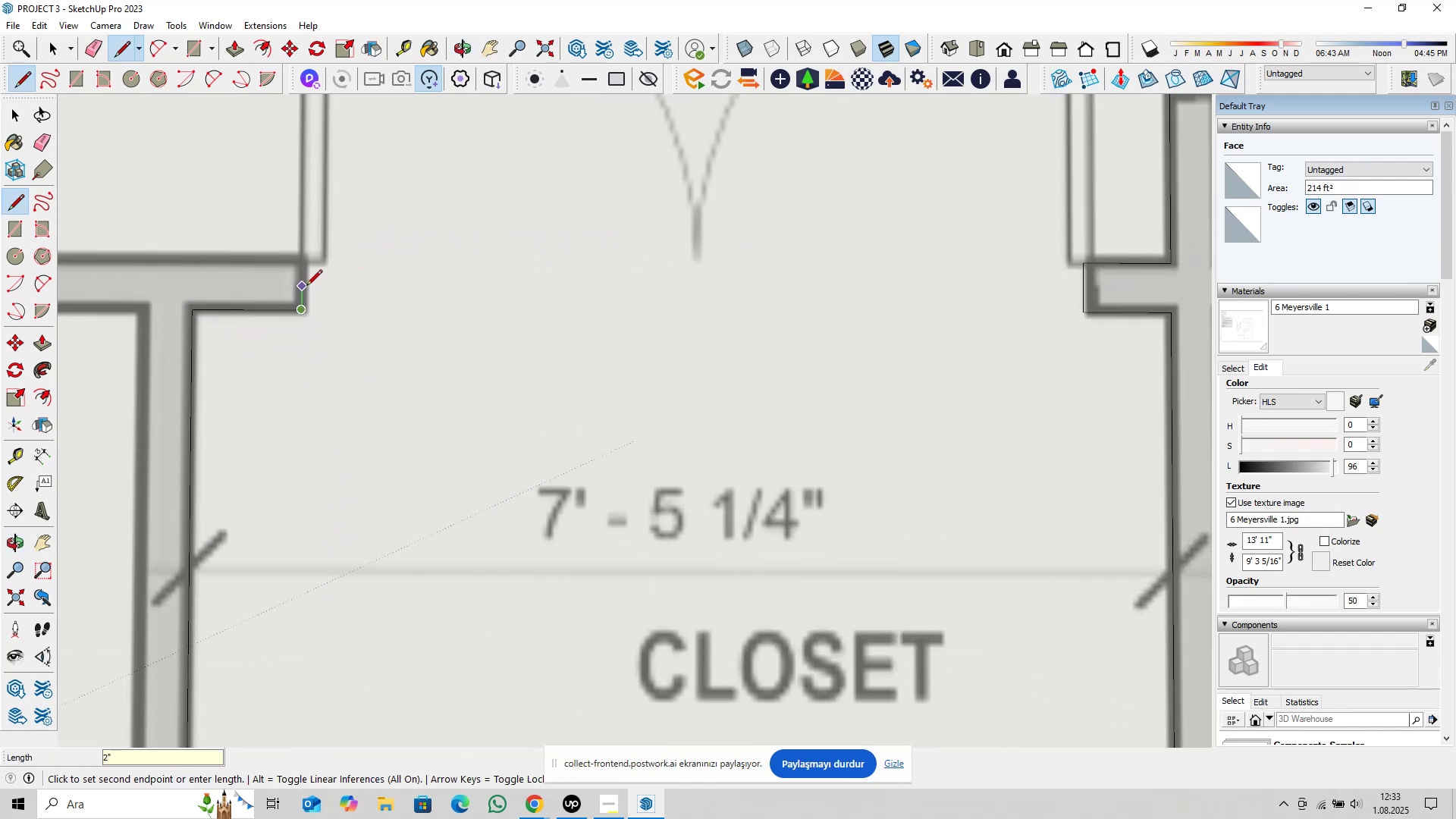 
key(ArrowRight)
 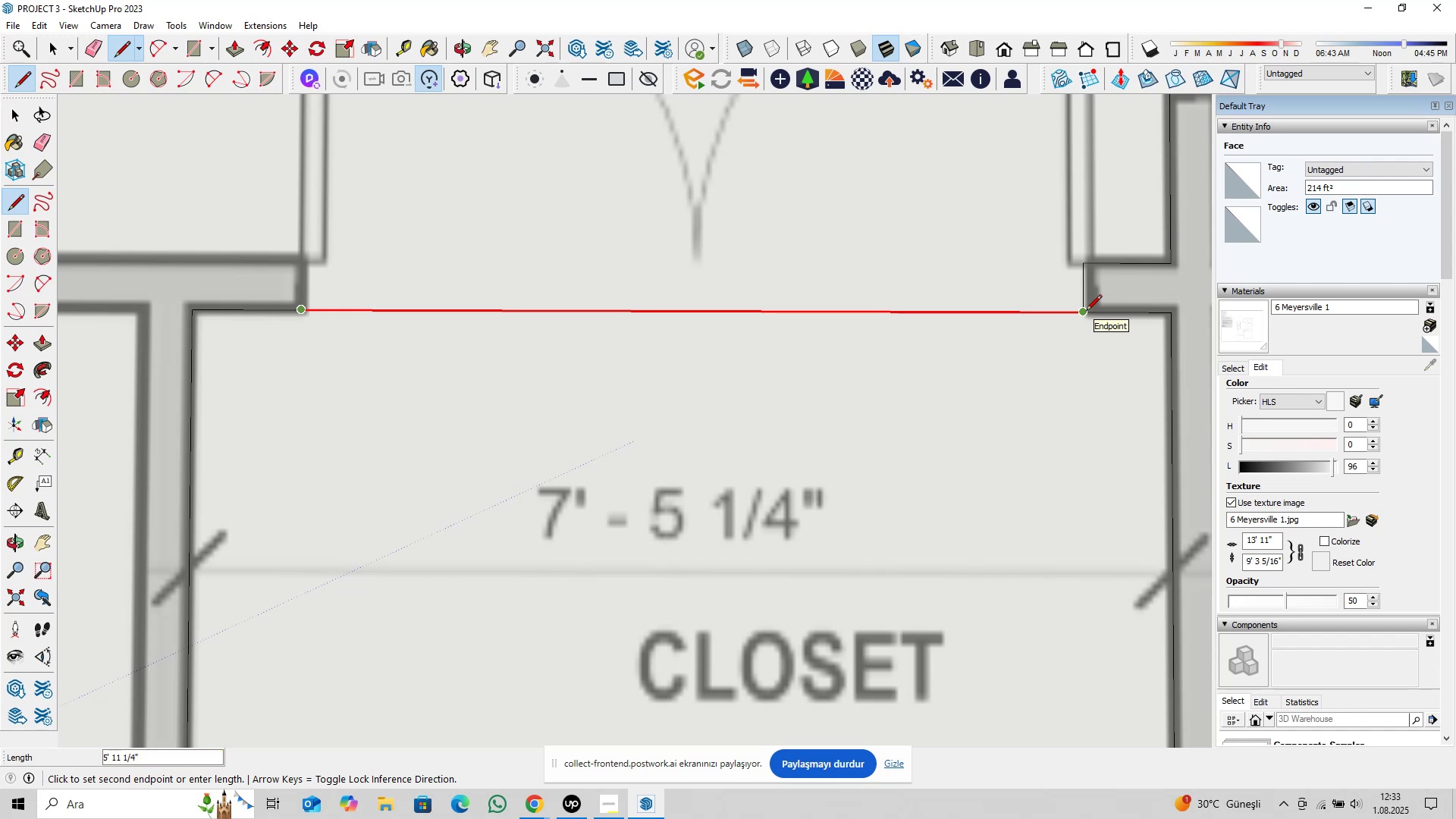 
wait(5.28)
 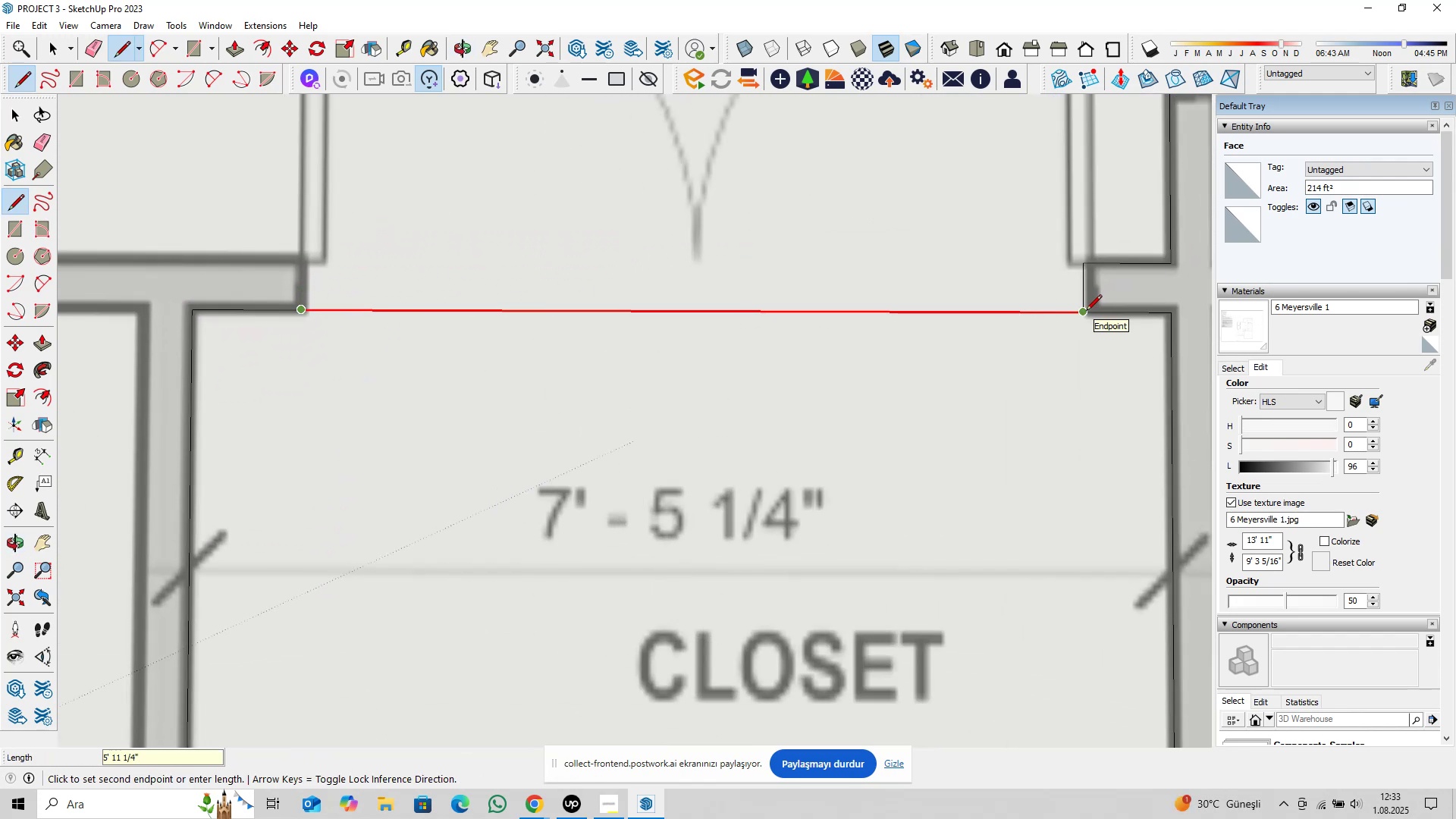 
key(ArrowLeft)
 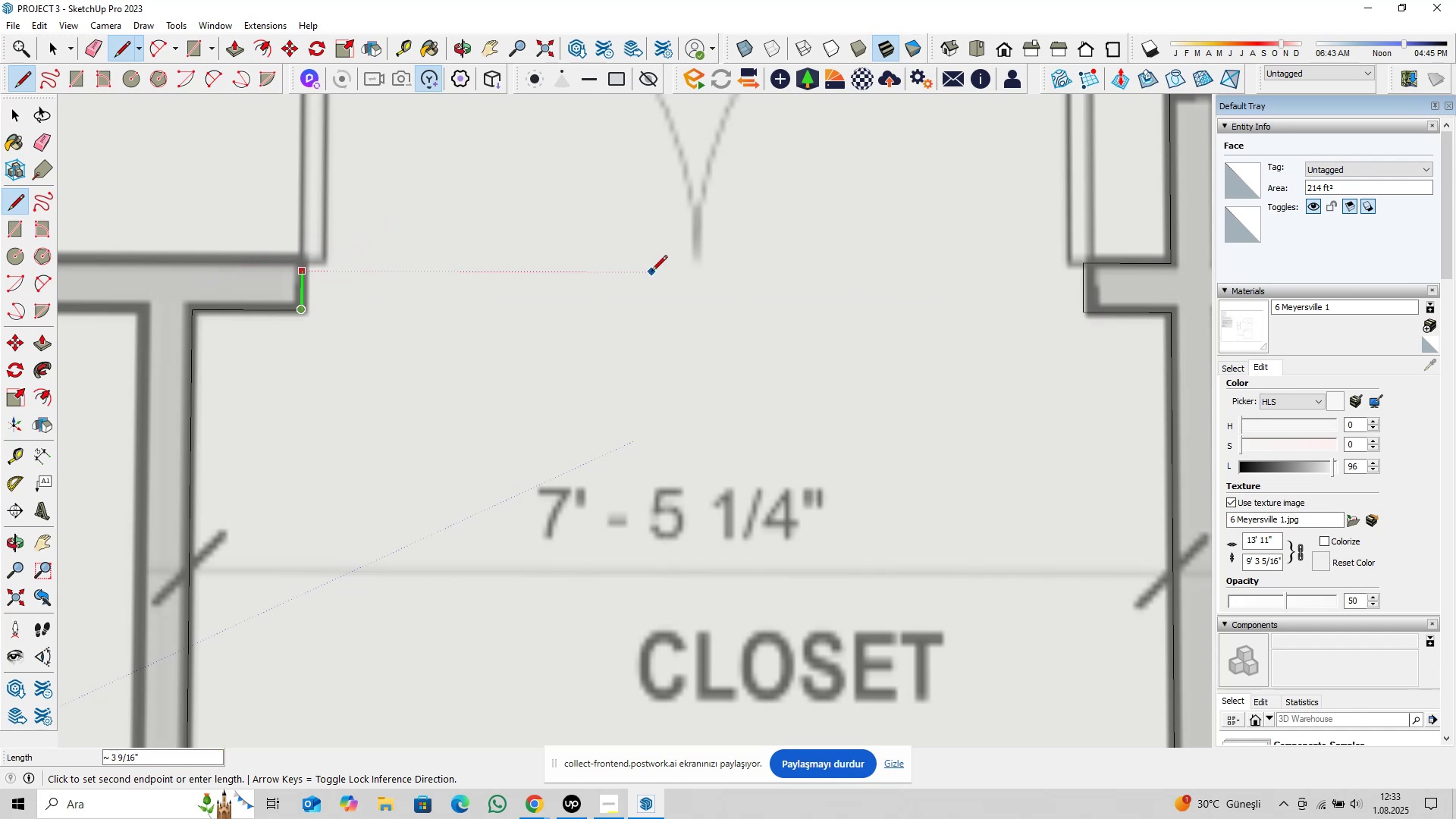 
left_click([1084, 265])
 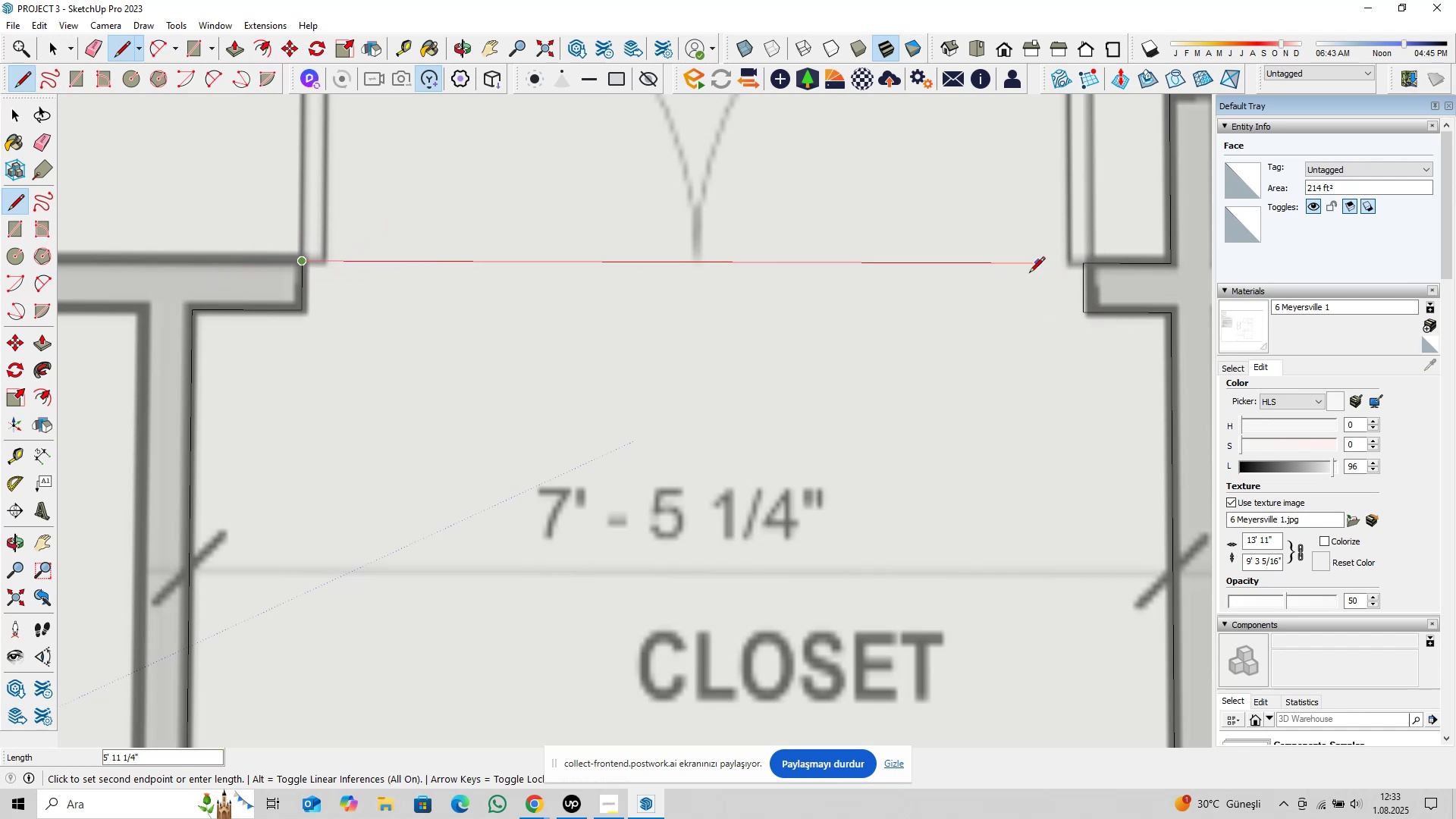 
key(ArrowLeft)
 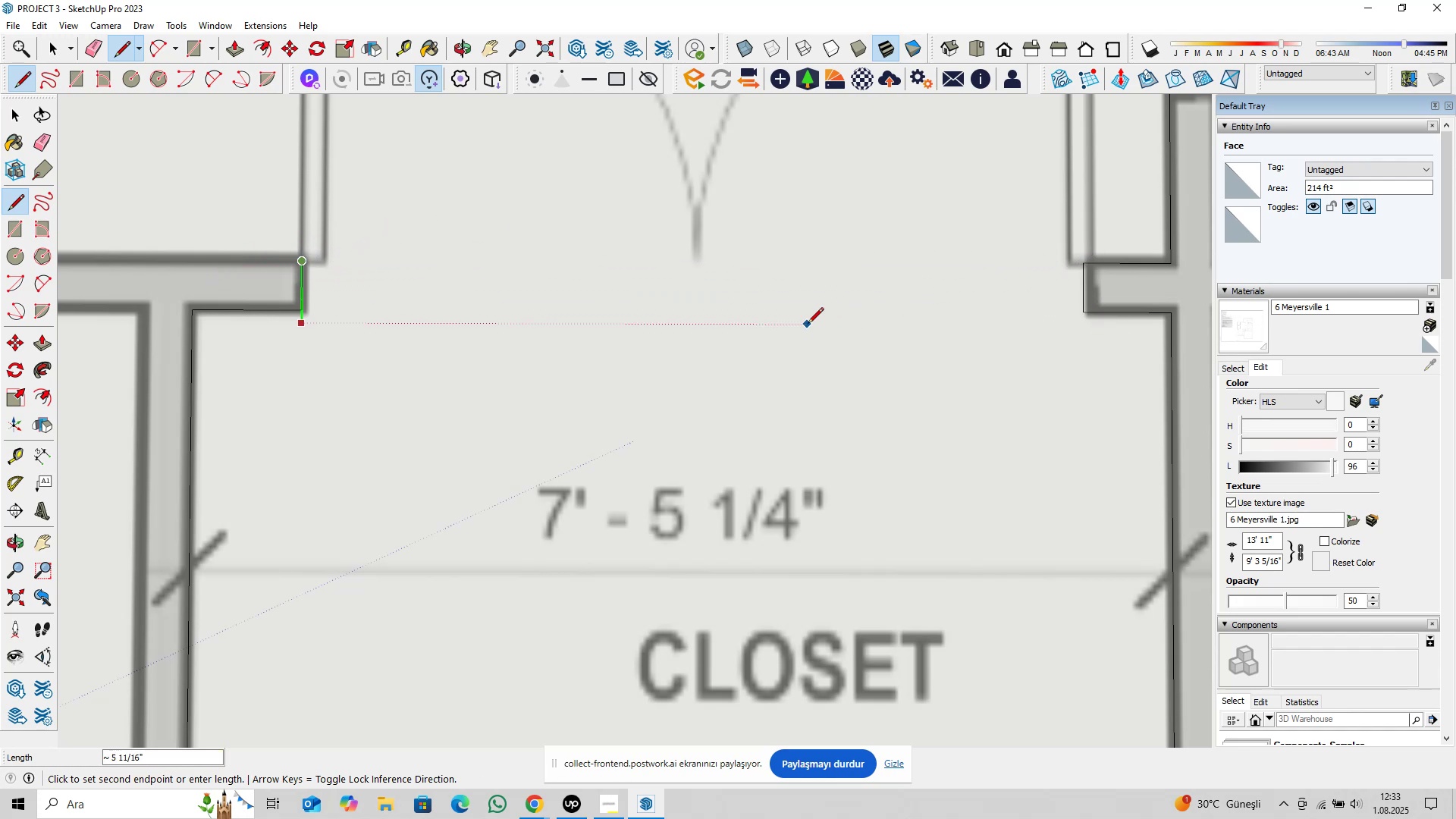 
scroll: coordinate [609, 299], scroll_direction: down, amount: 14.0
 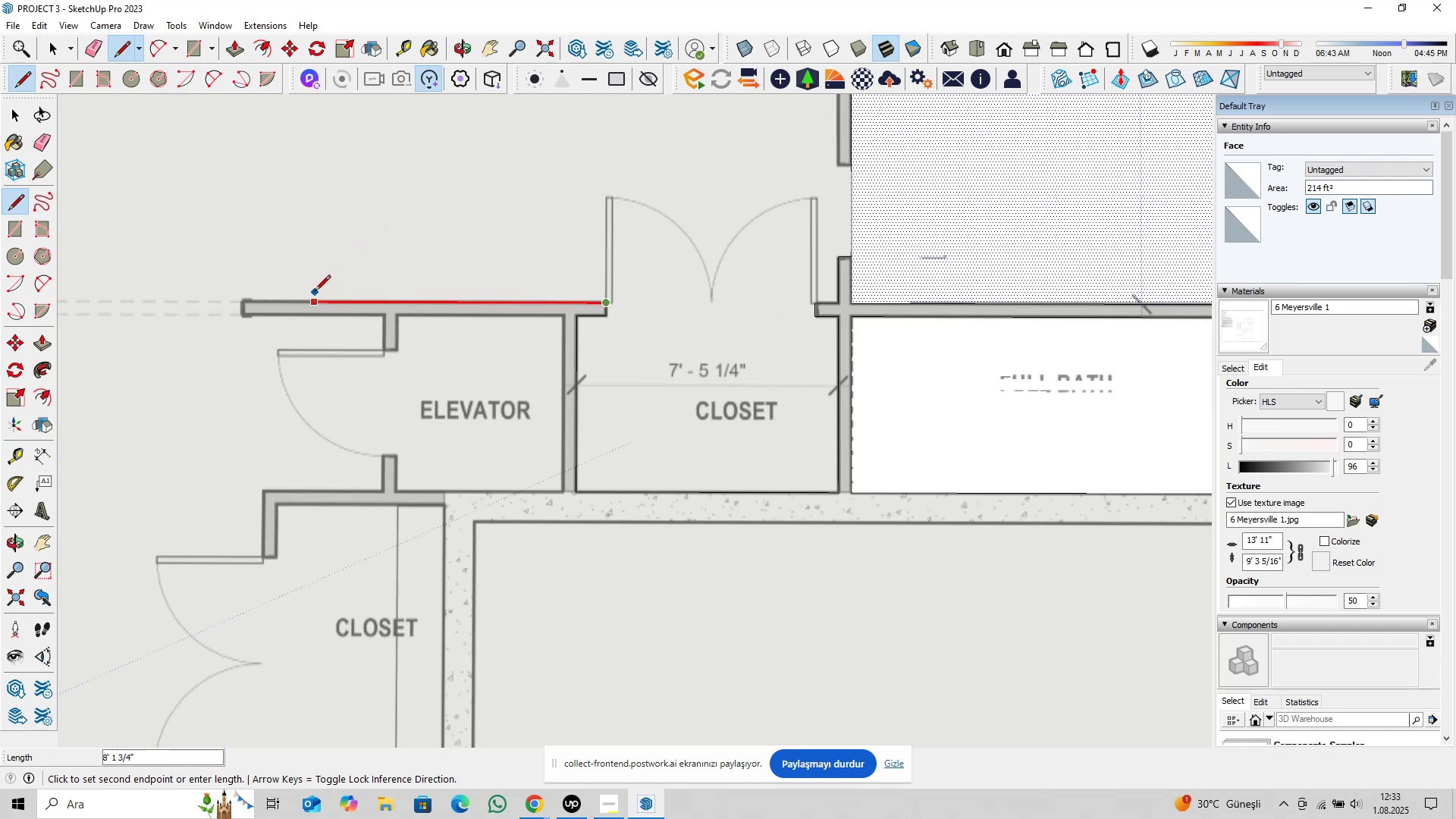 
key(ArrowRight)
 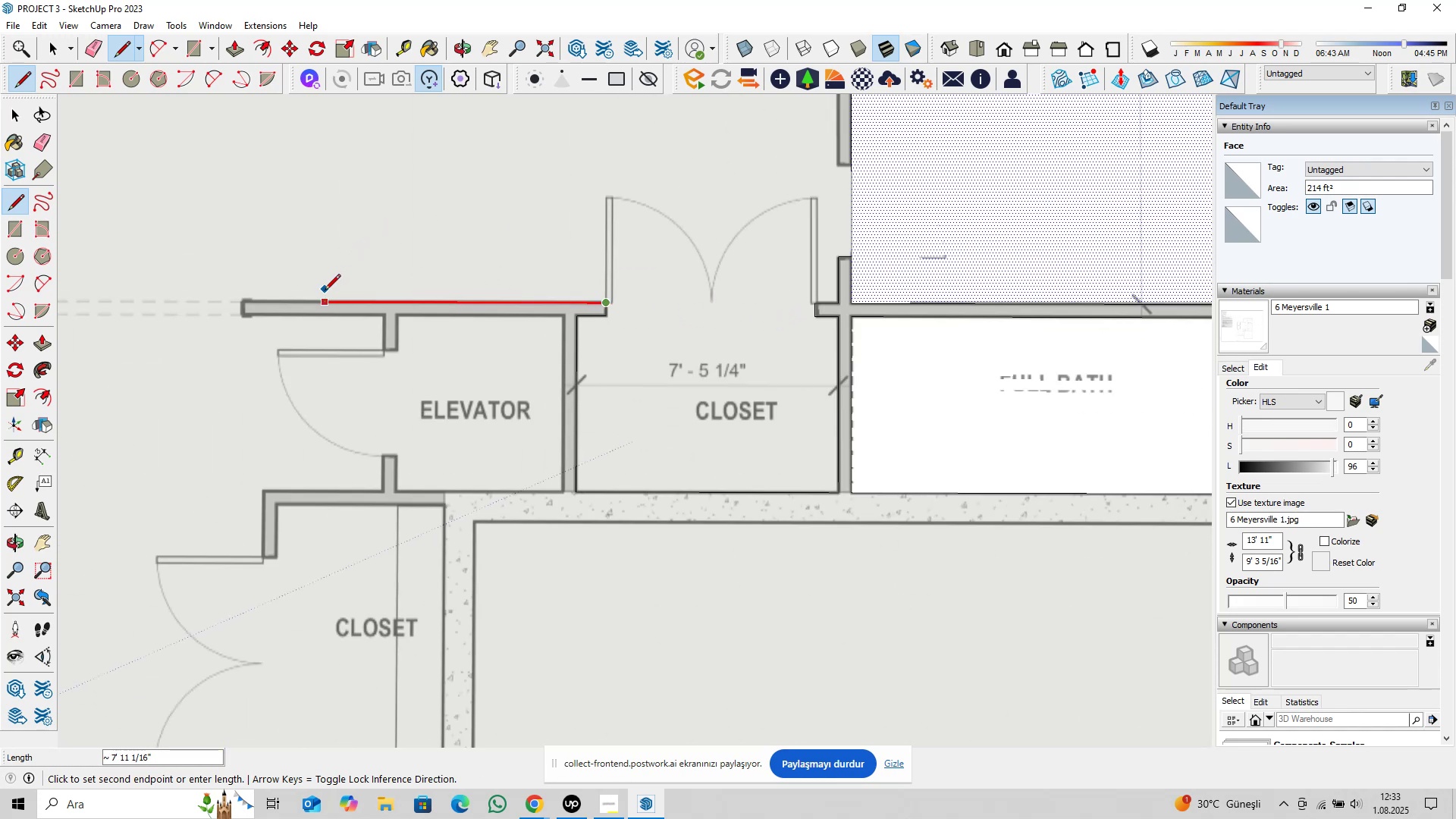 
hold_key(key=ShiftLeft, duration=0.47)
 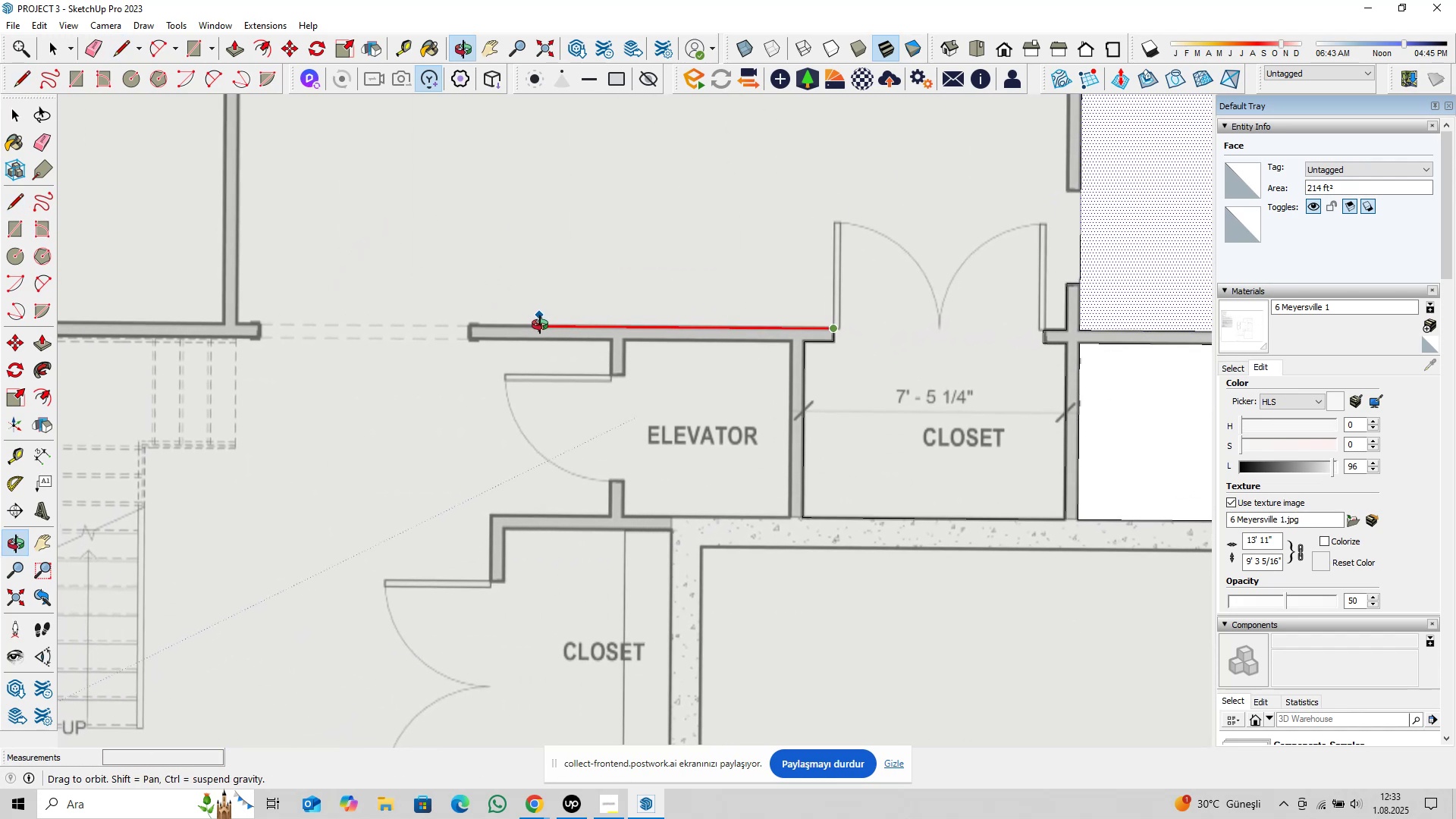 
scroll: coordinate [453, 319], scroll_direction: up, amount: 16.0
 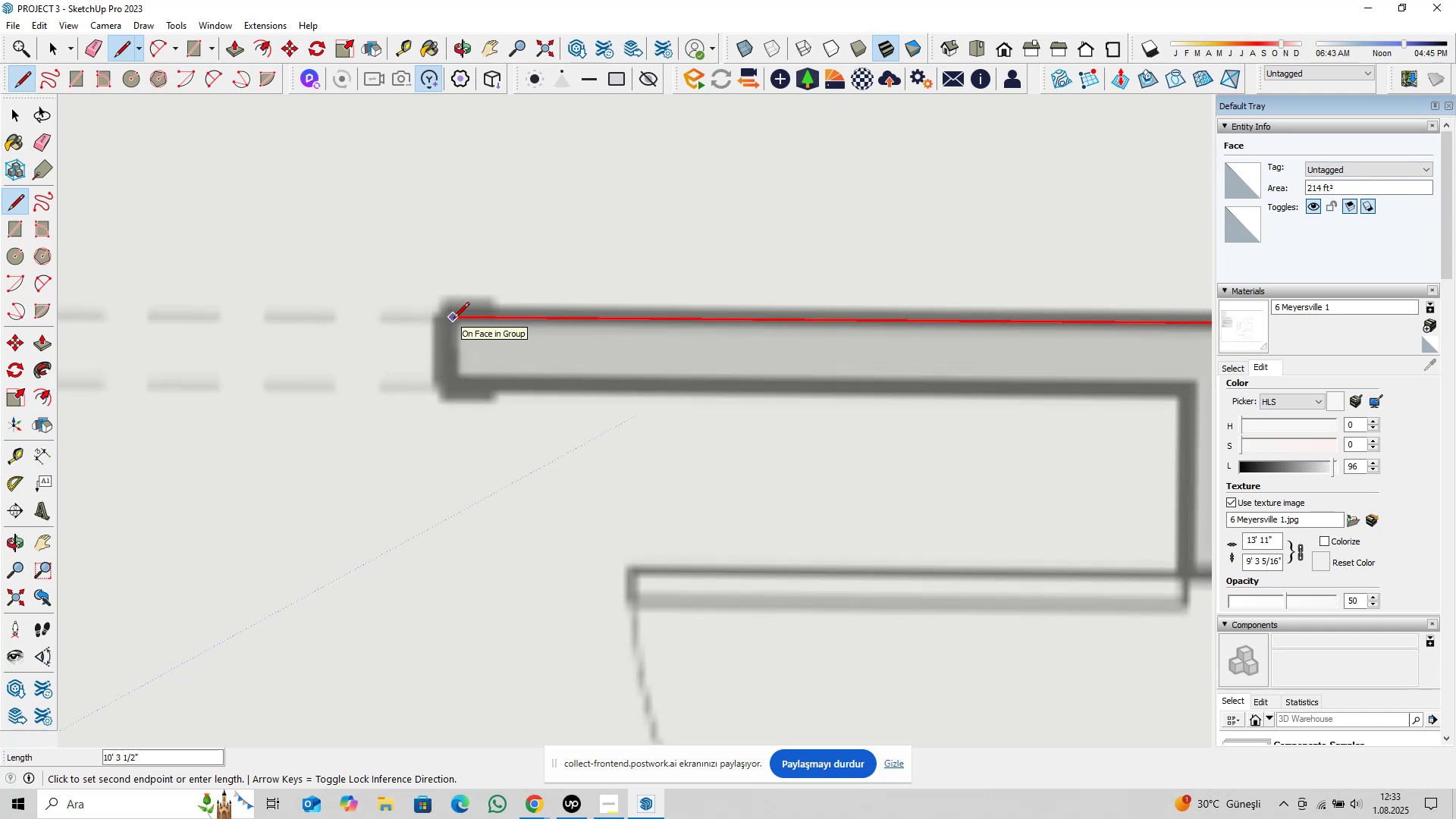 
type(10@3)
 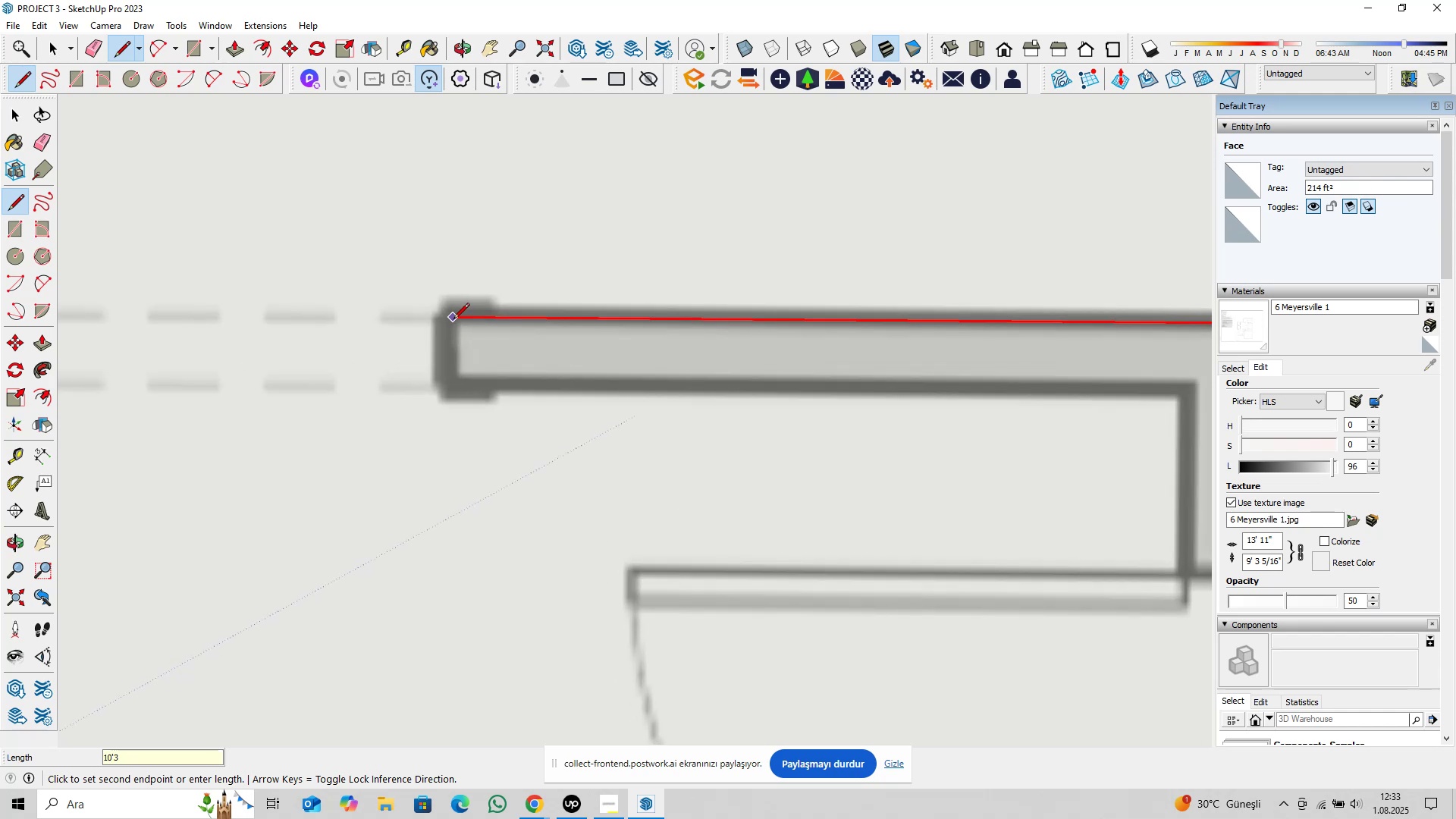 
key(Enter)
 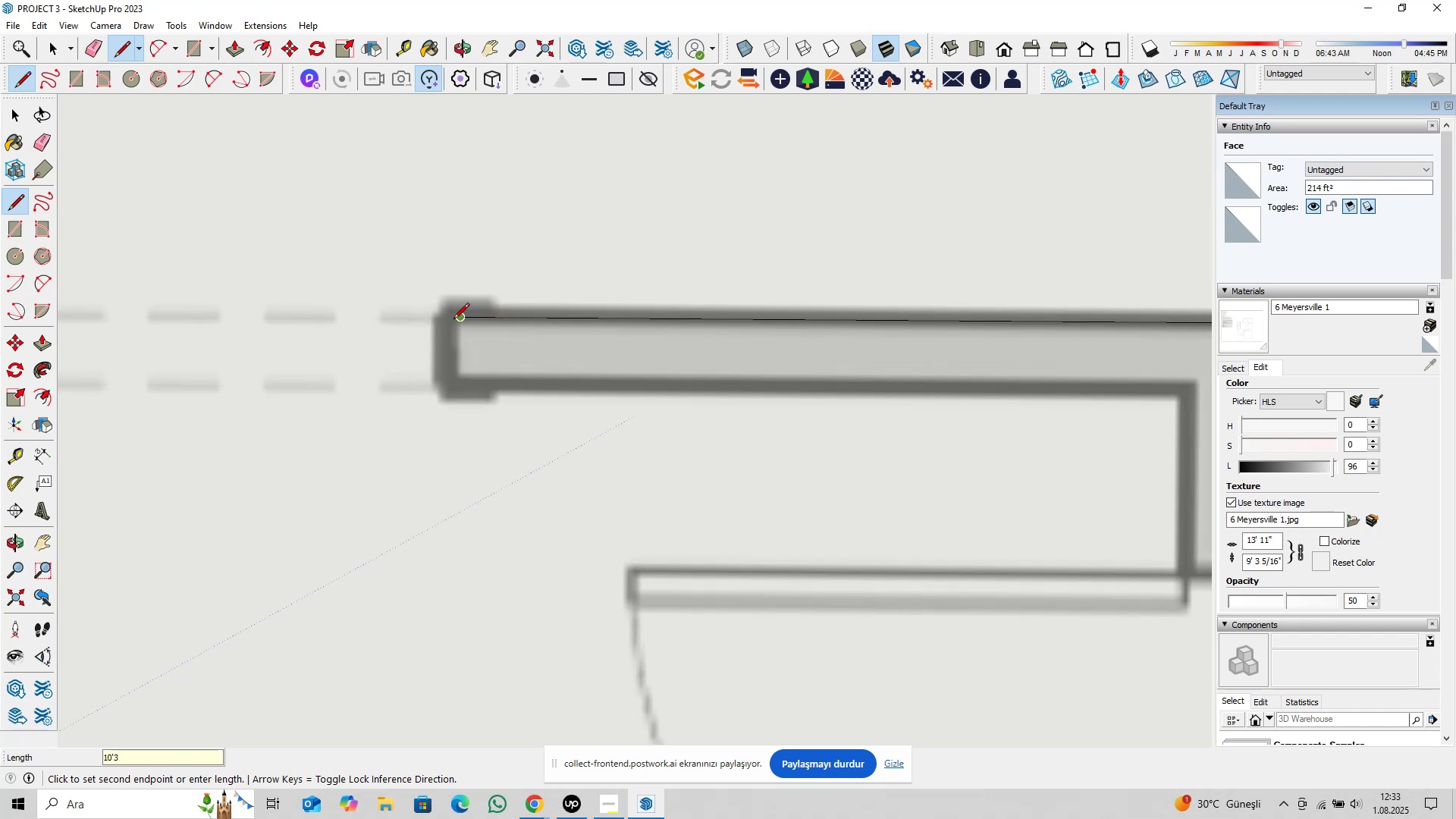 
scroll: coordinate [458, 335], scroll_direction: down, amount: 16.0
 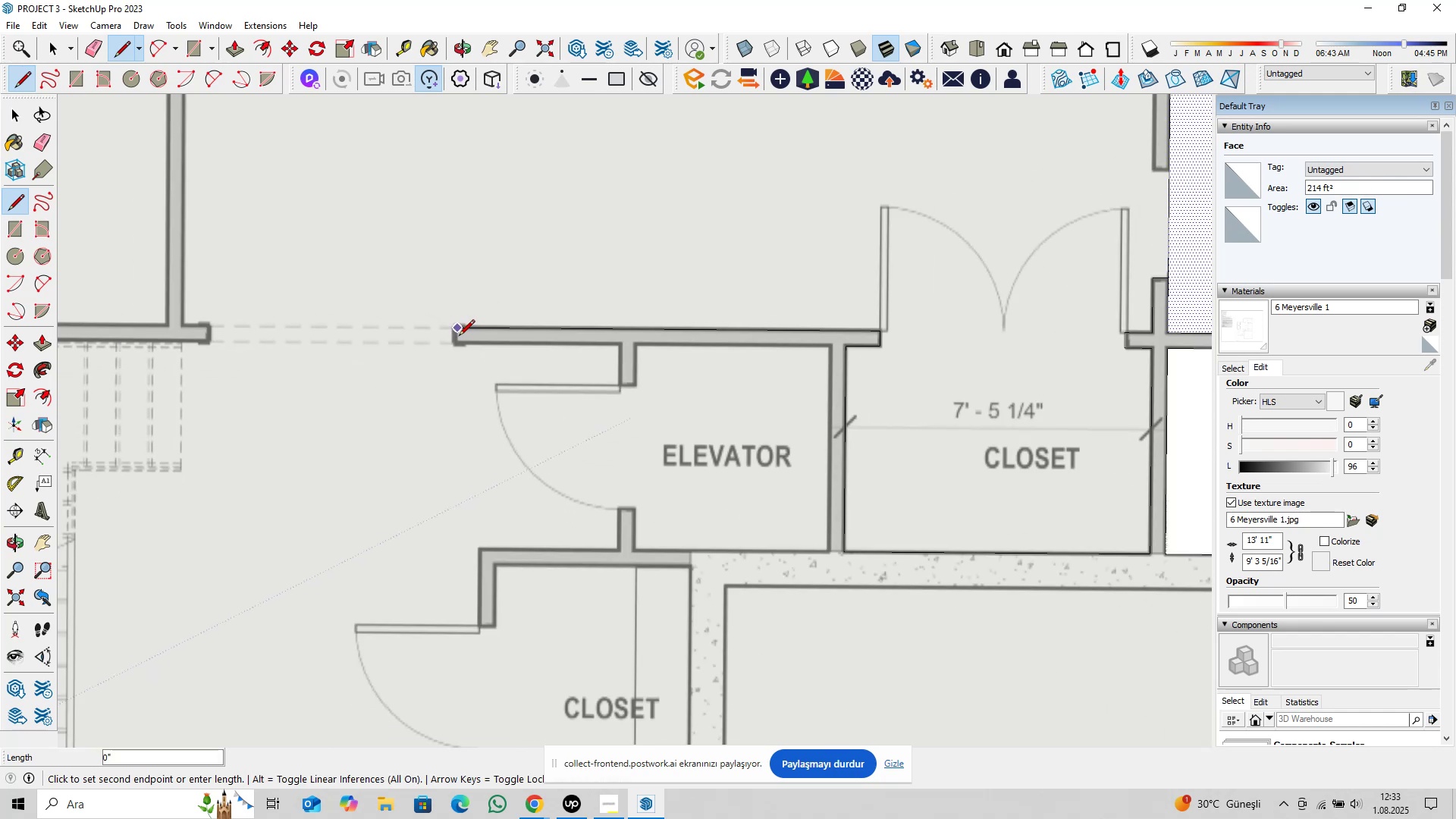 
key(Control+ControlLeft)
 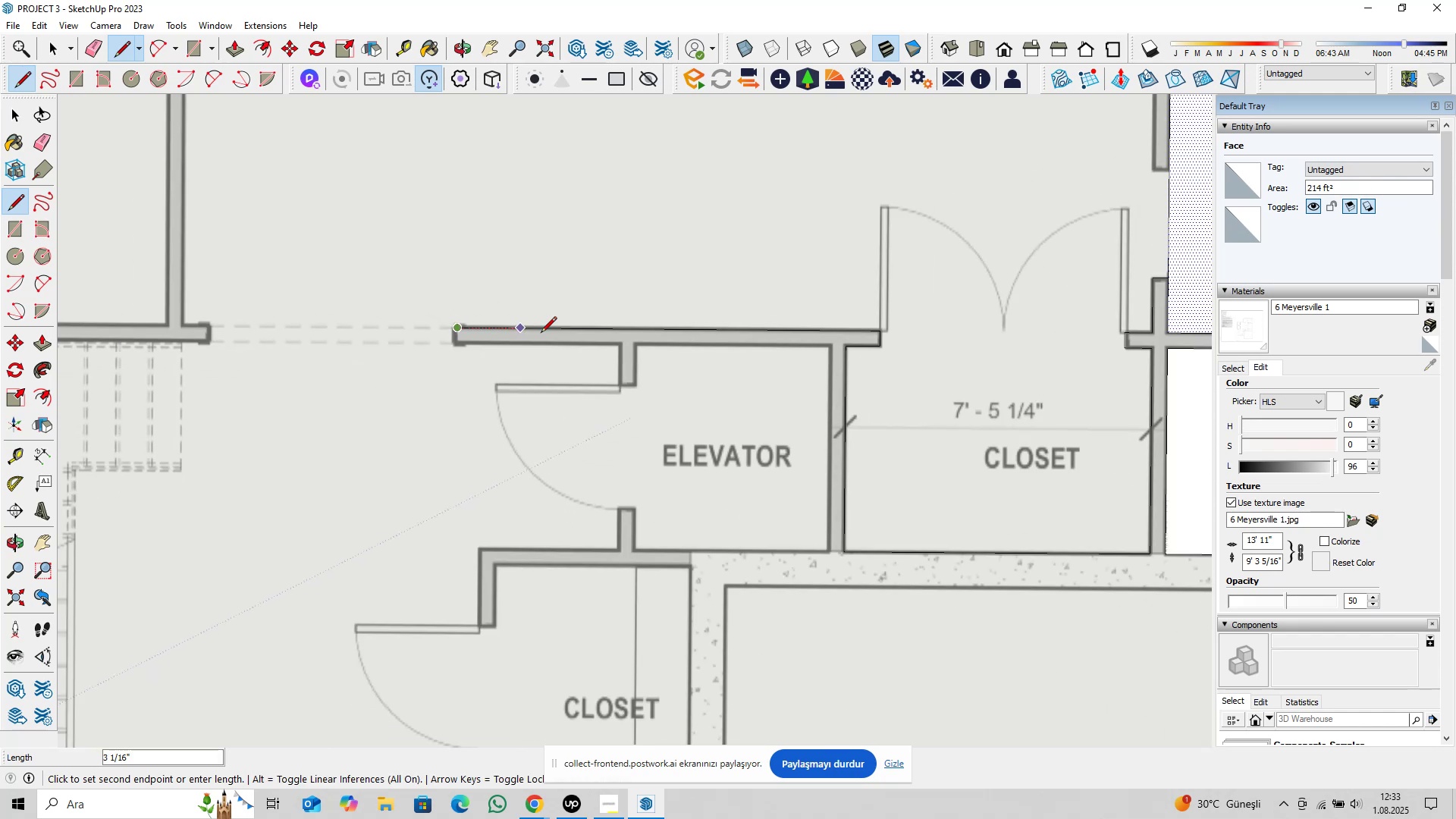 
key(Control+Z)
 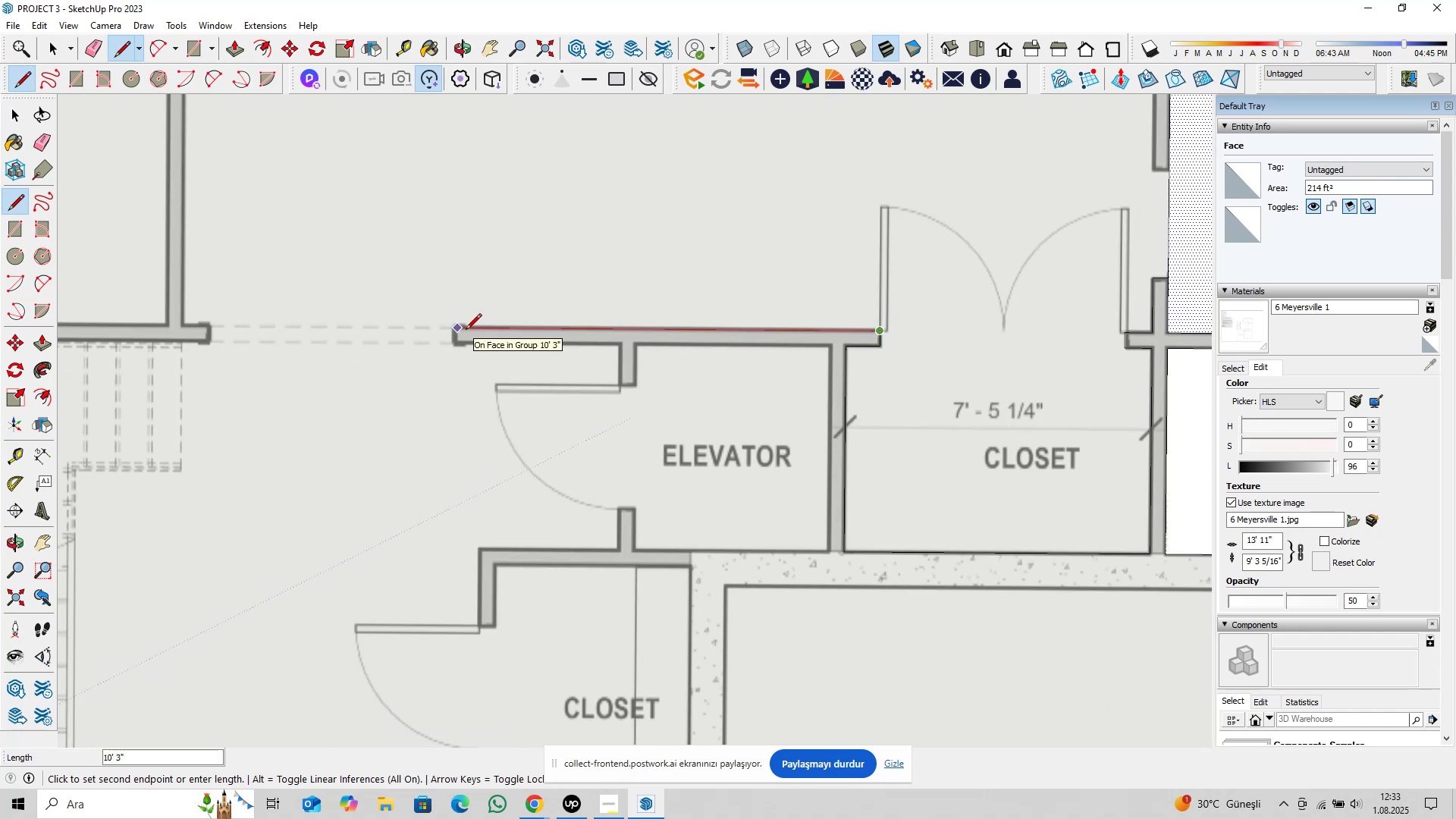 
type(10@4)
 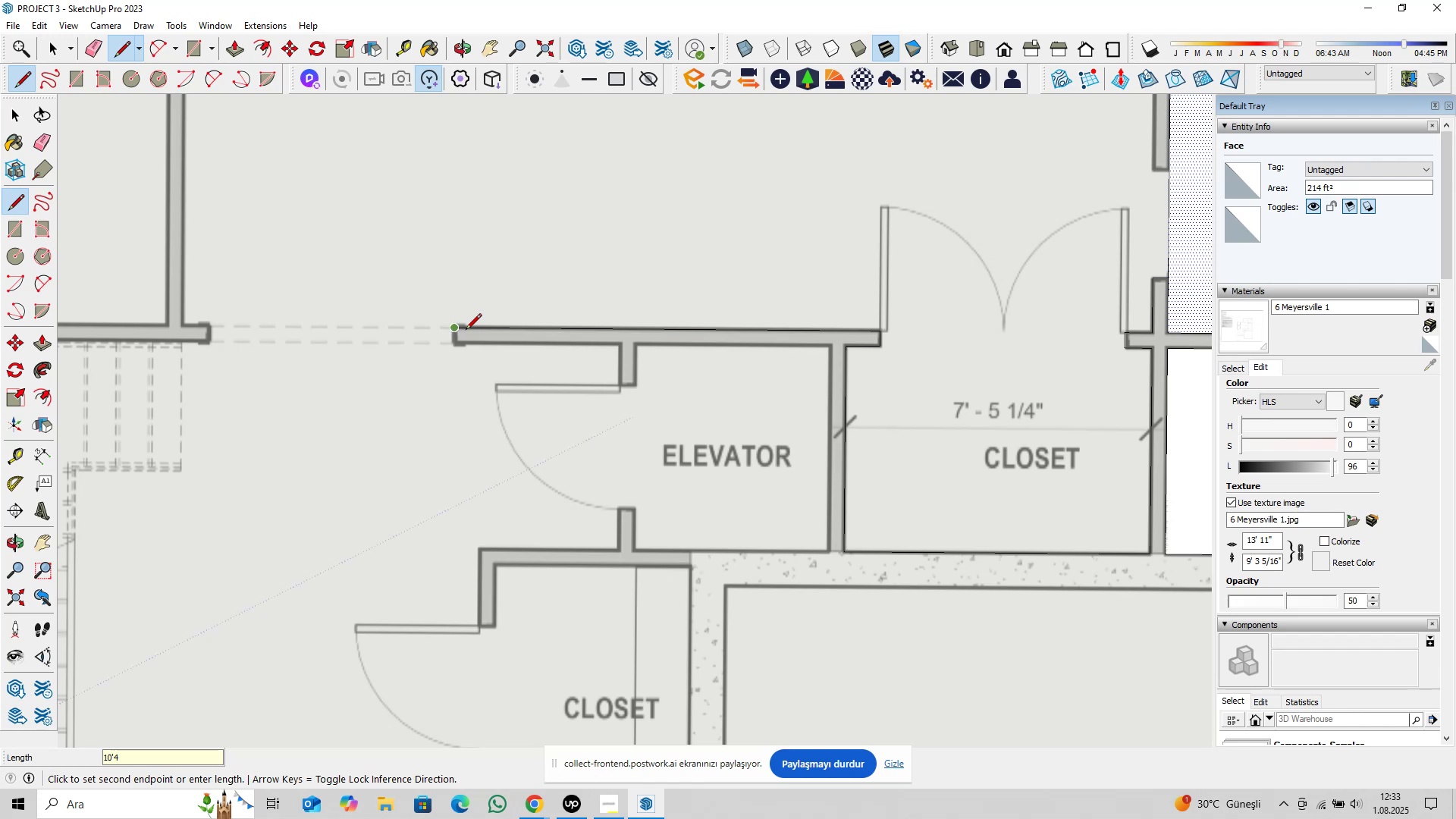 
 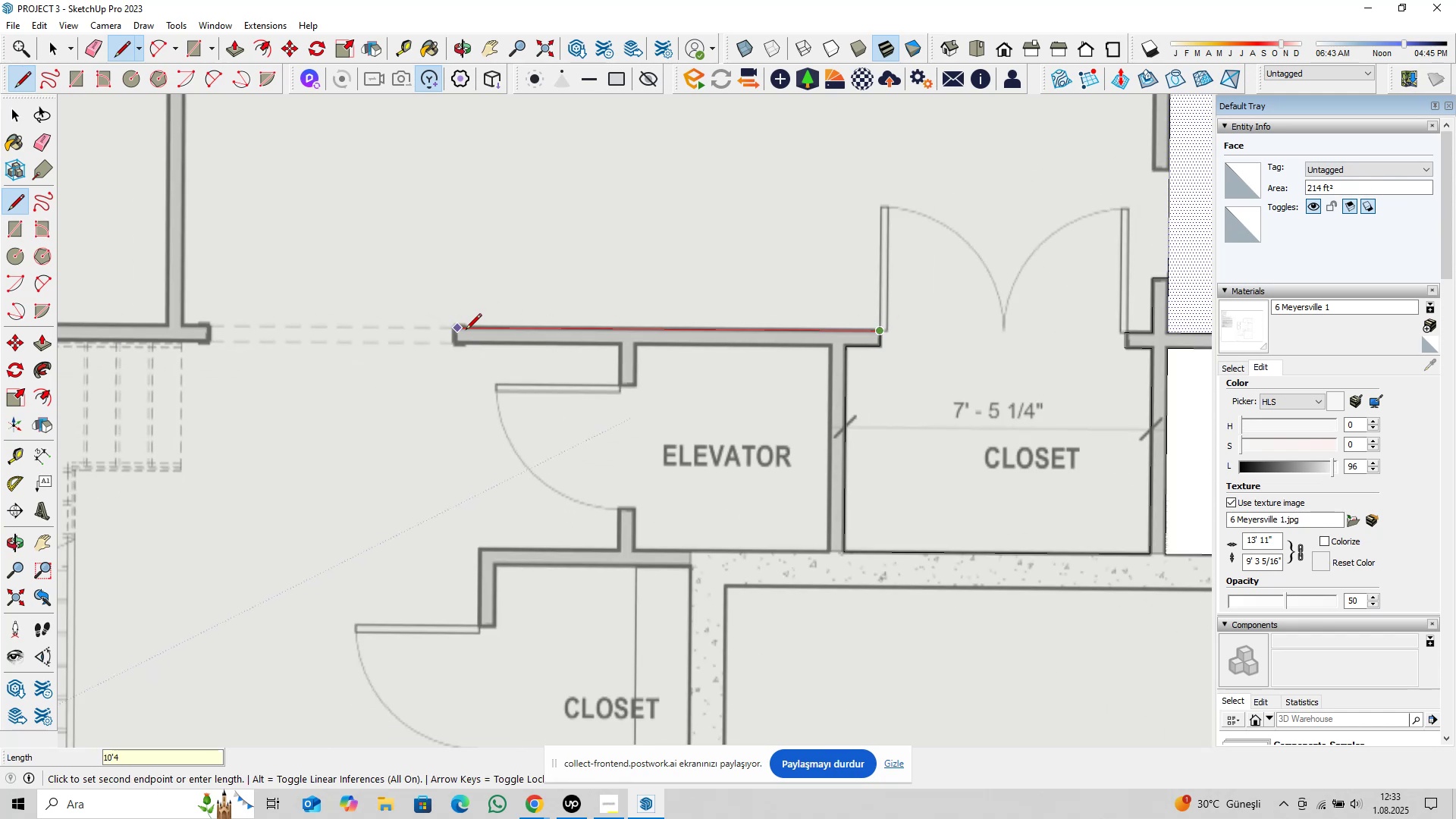 
key(Enter)
 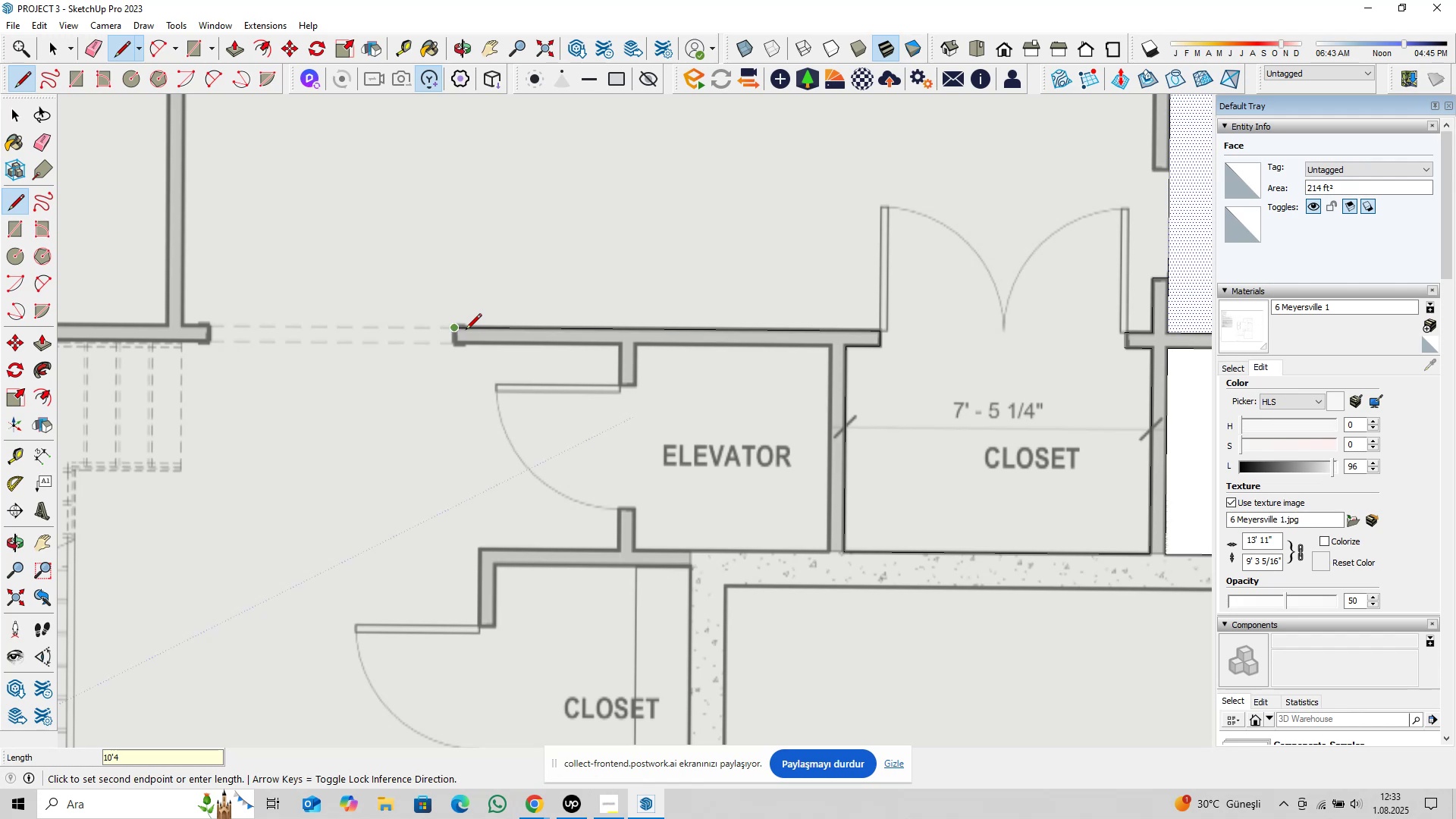 
key(ArrowLeft)
 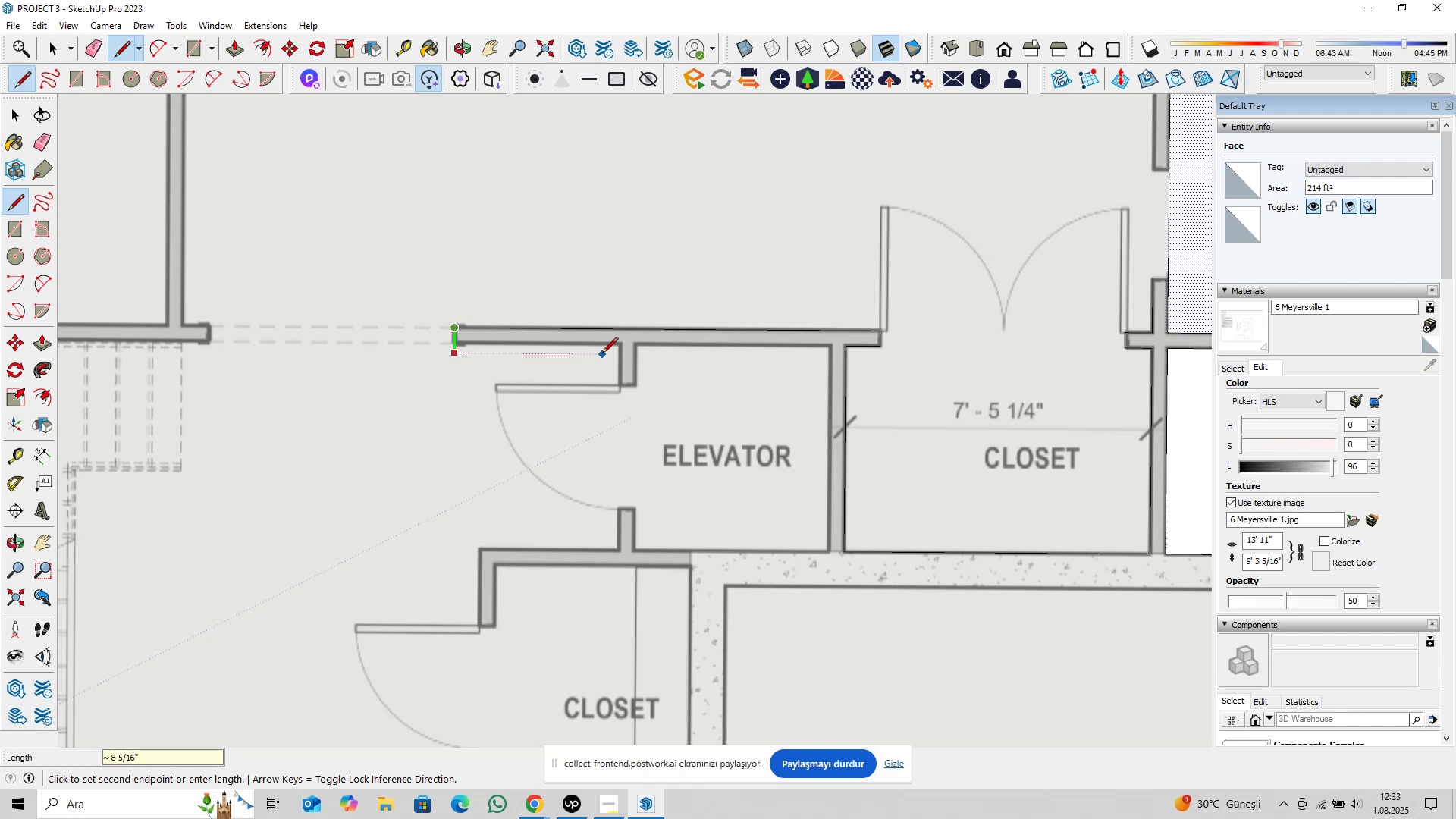 
scroll: coordinate [617, 352], scroll_direction: up, amount: 3.0
 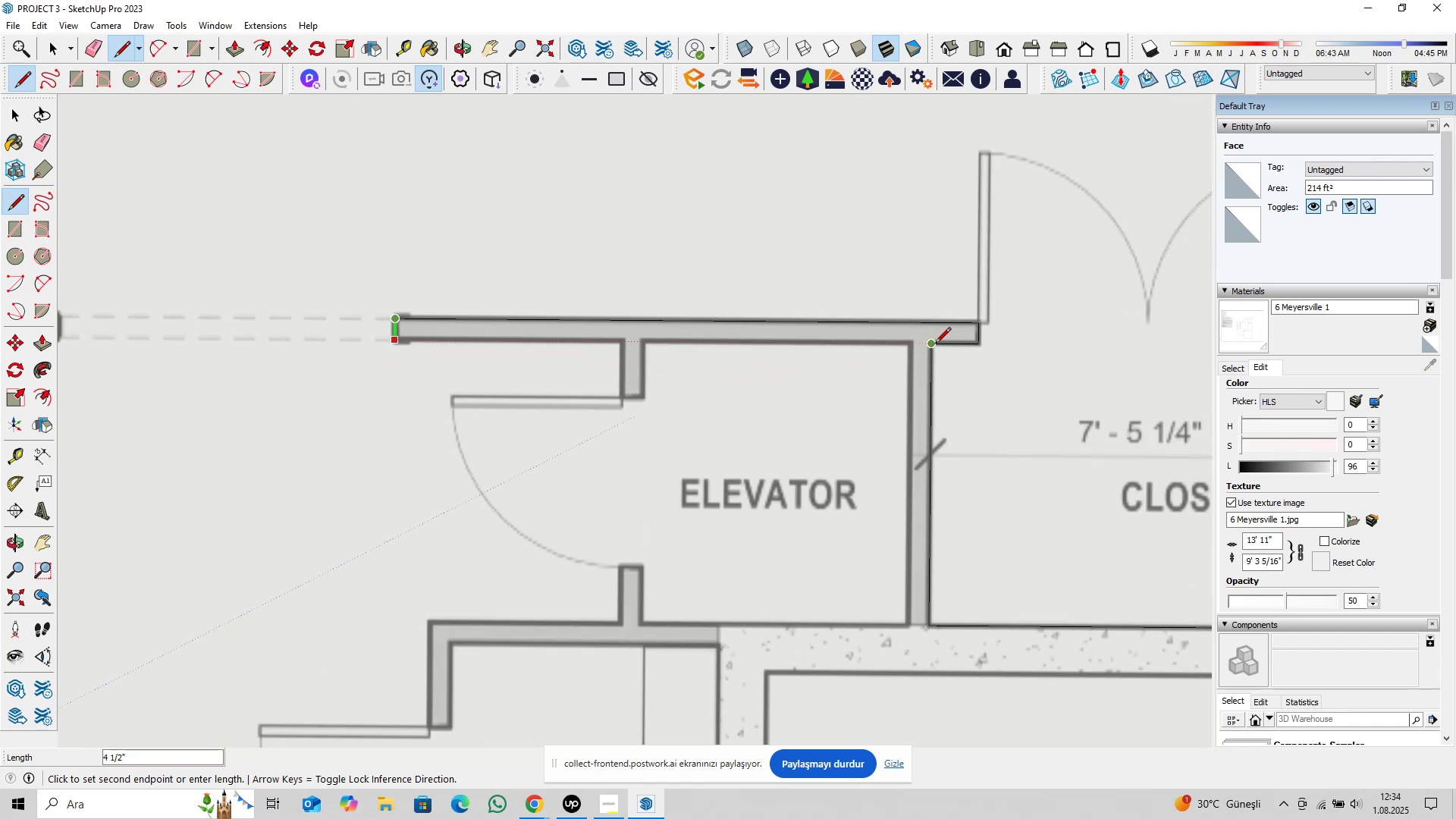 
left_click([936, 344])
 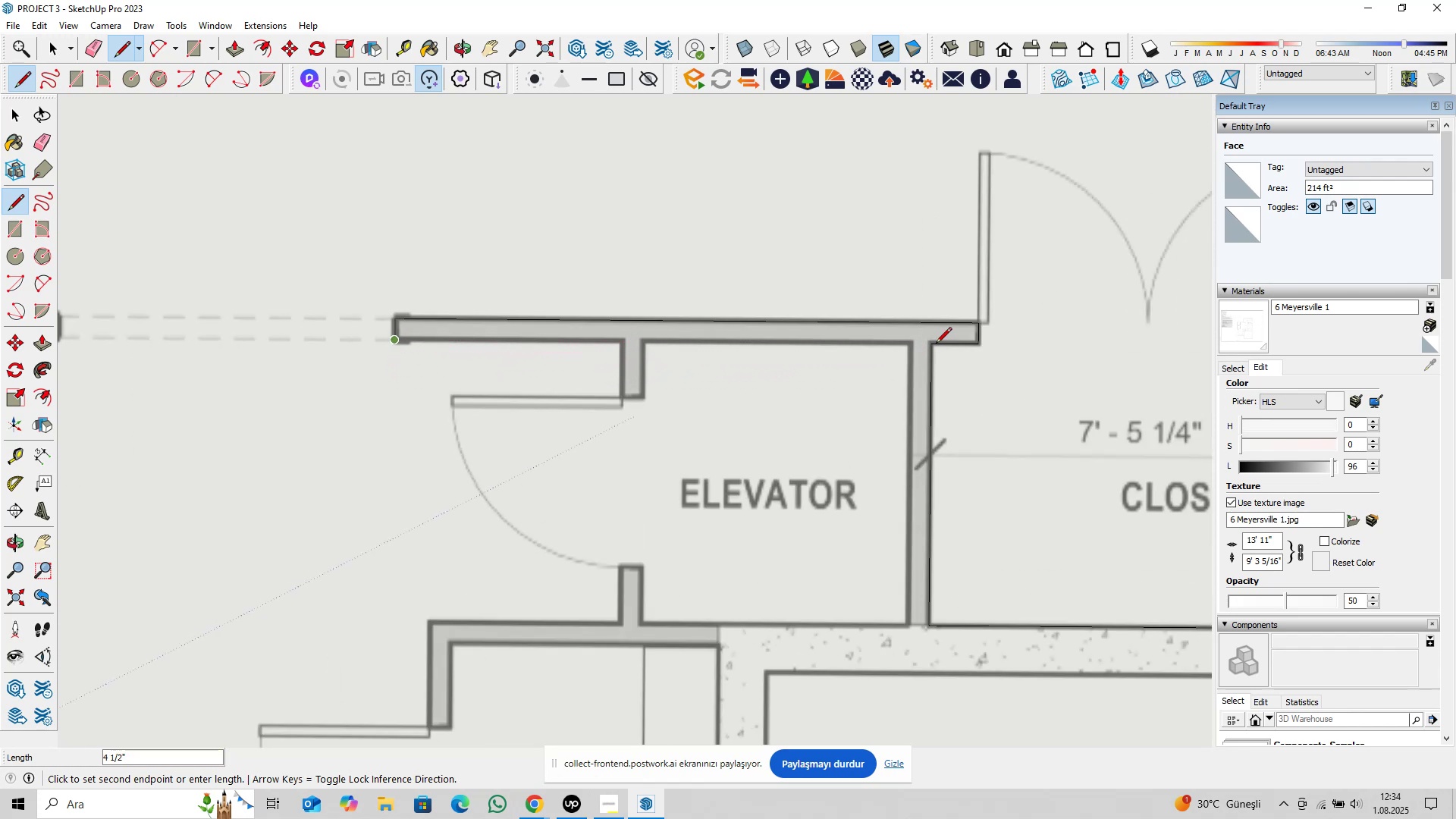 
key(ArrowRight)
 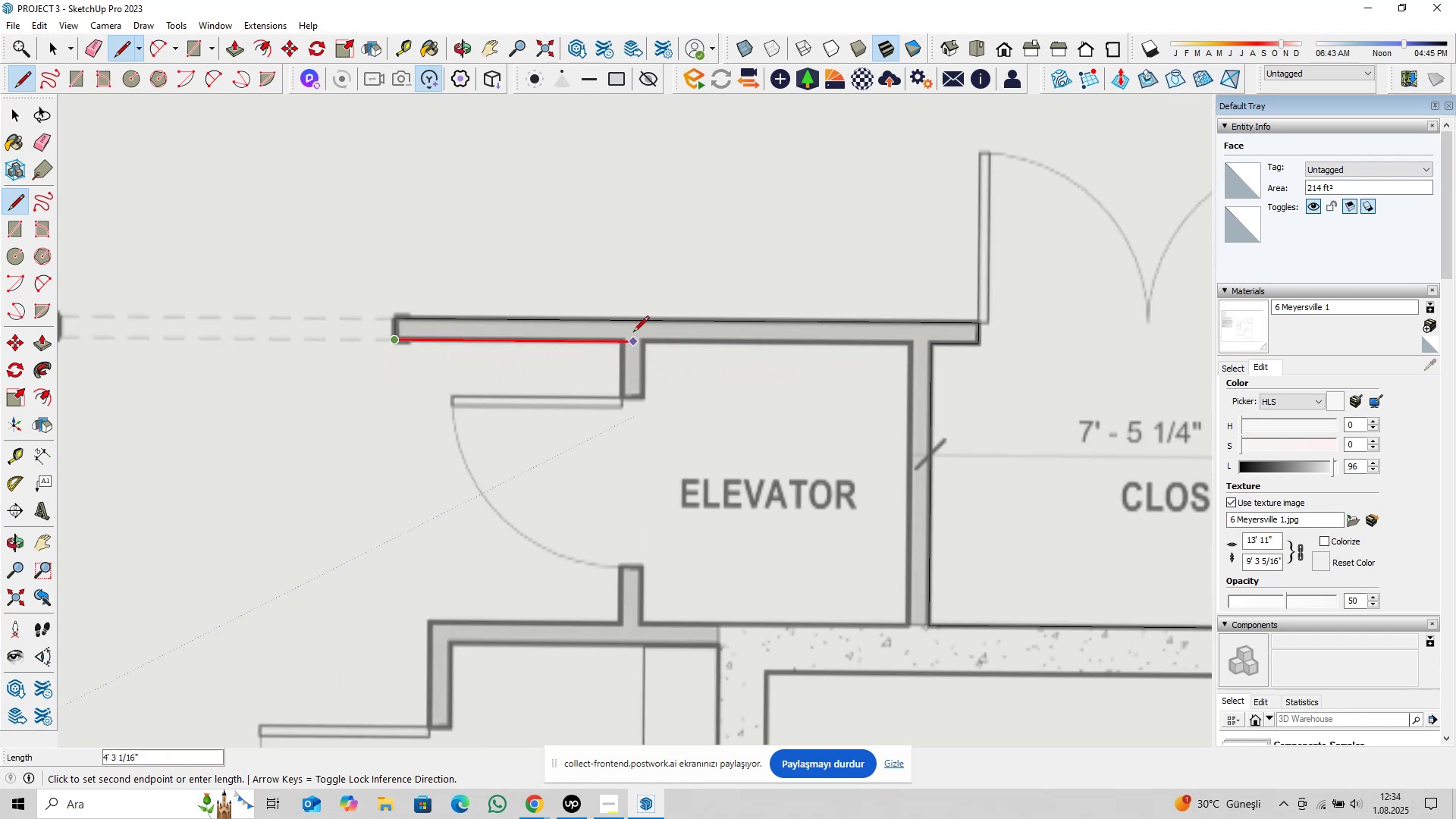 
scroll: coordinate [623, 335], scroll_direction: up, amount: 3.0
 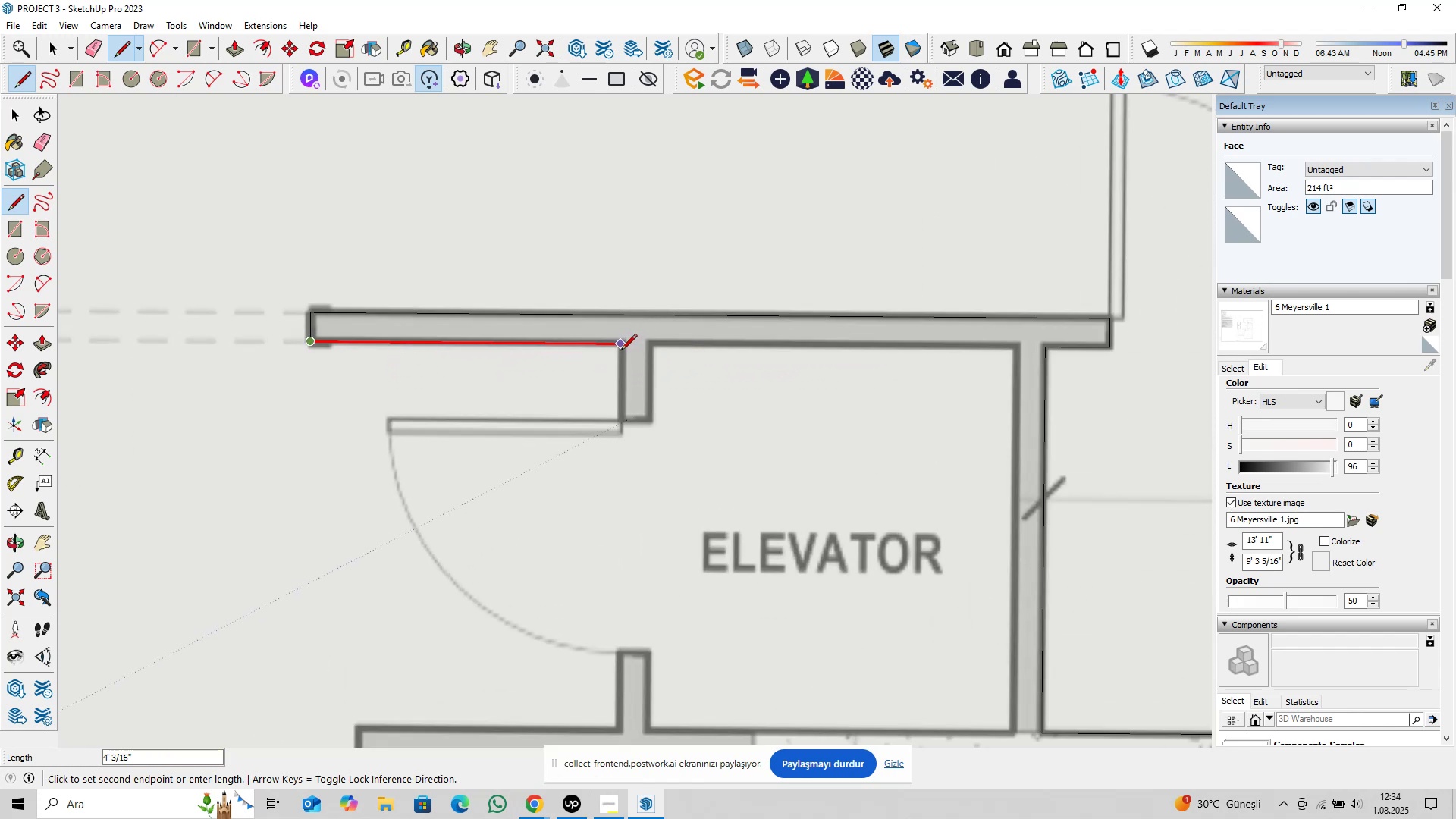 
scroll: coordinate [621, 352], scroll_direction: down, amount: 2.0
 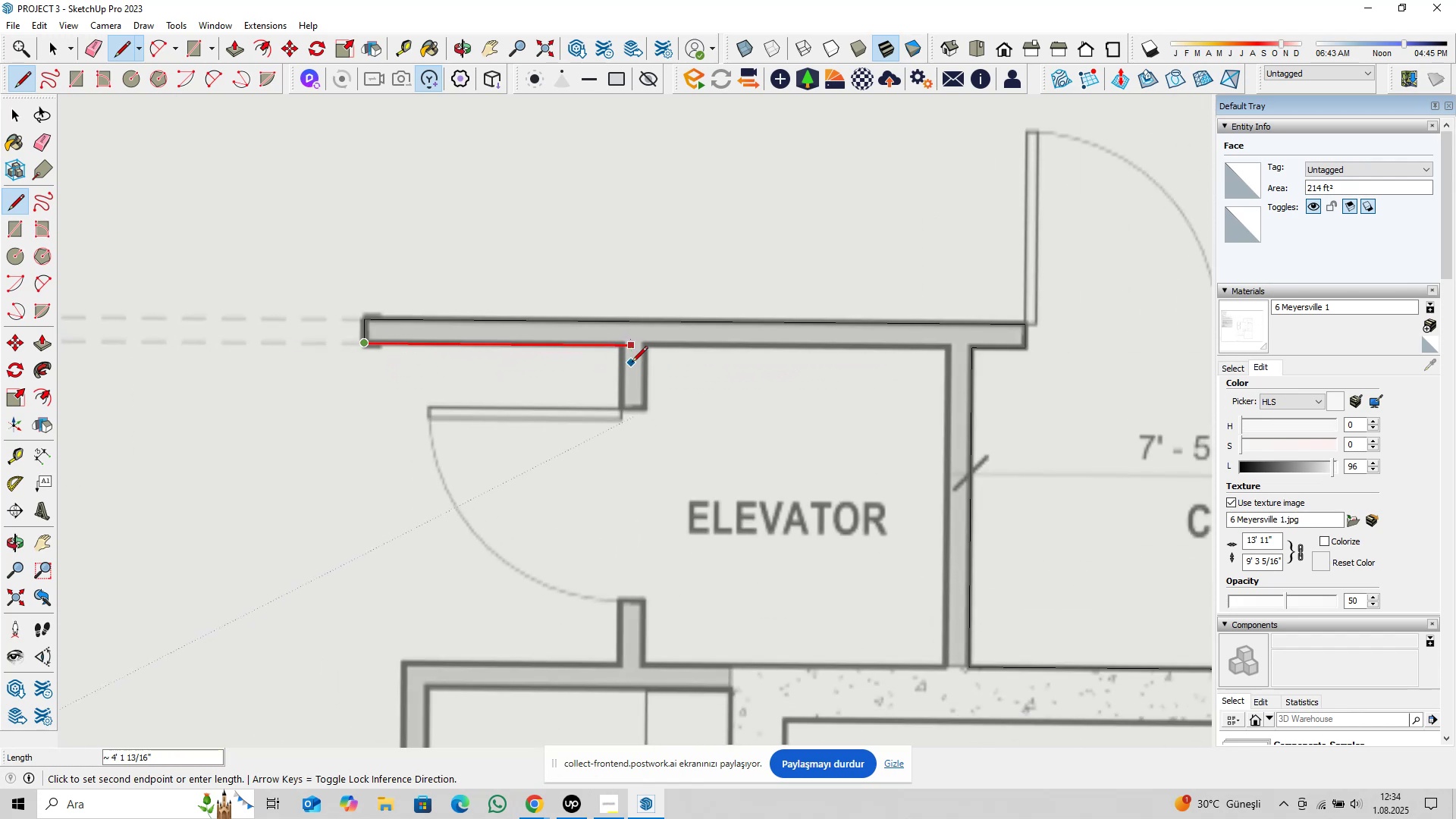 
key(Escape)
 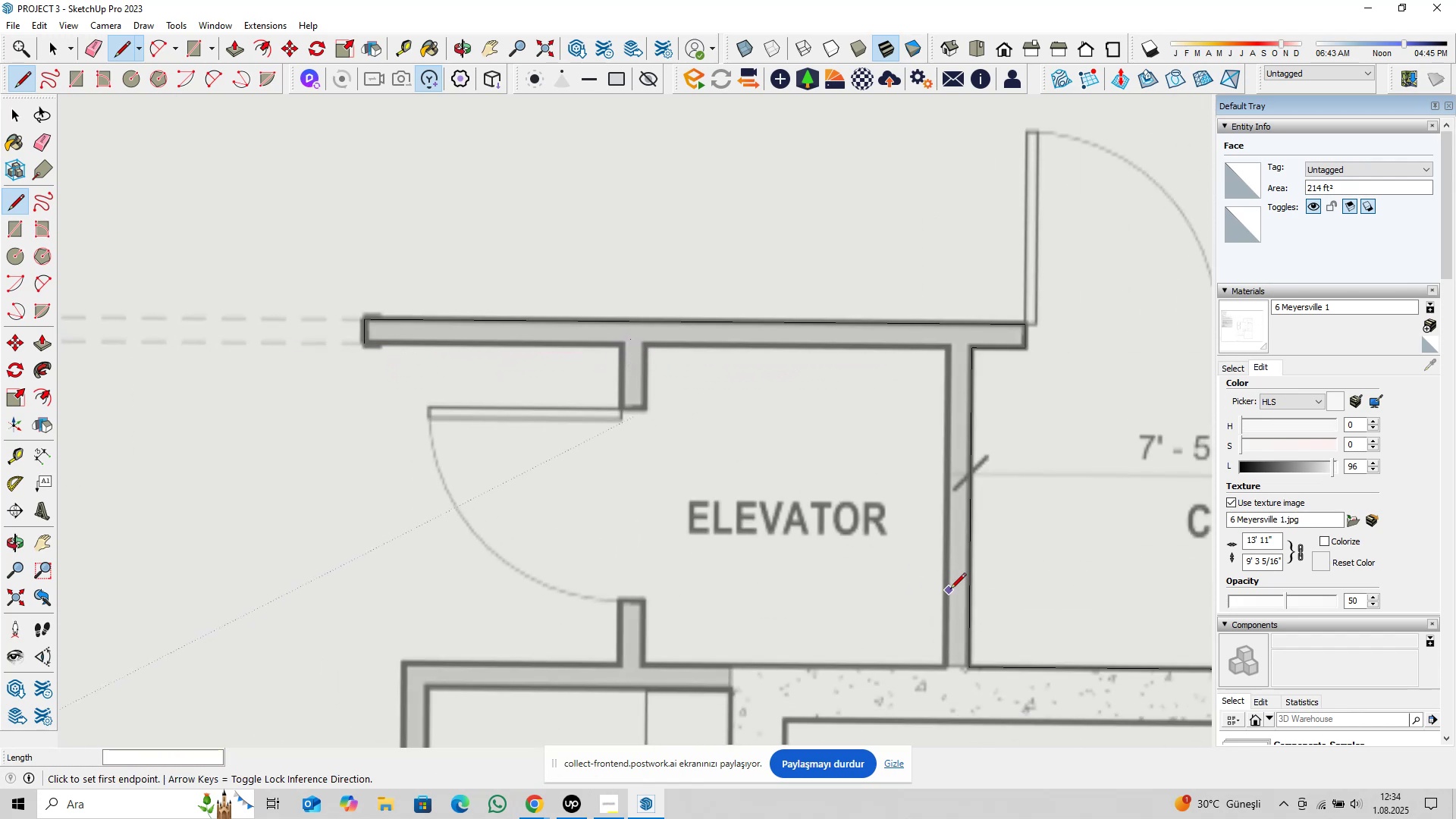 
key(Space)
 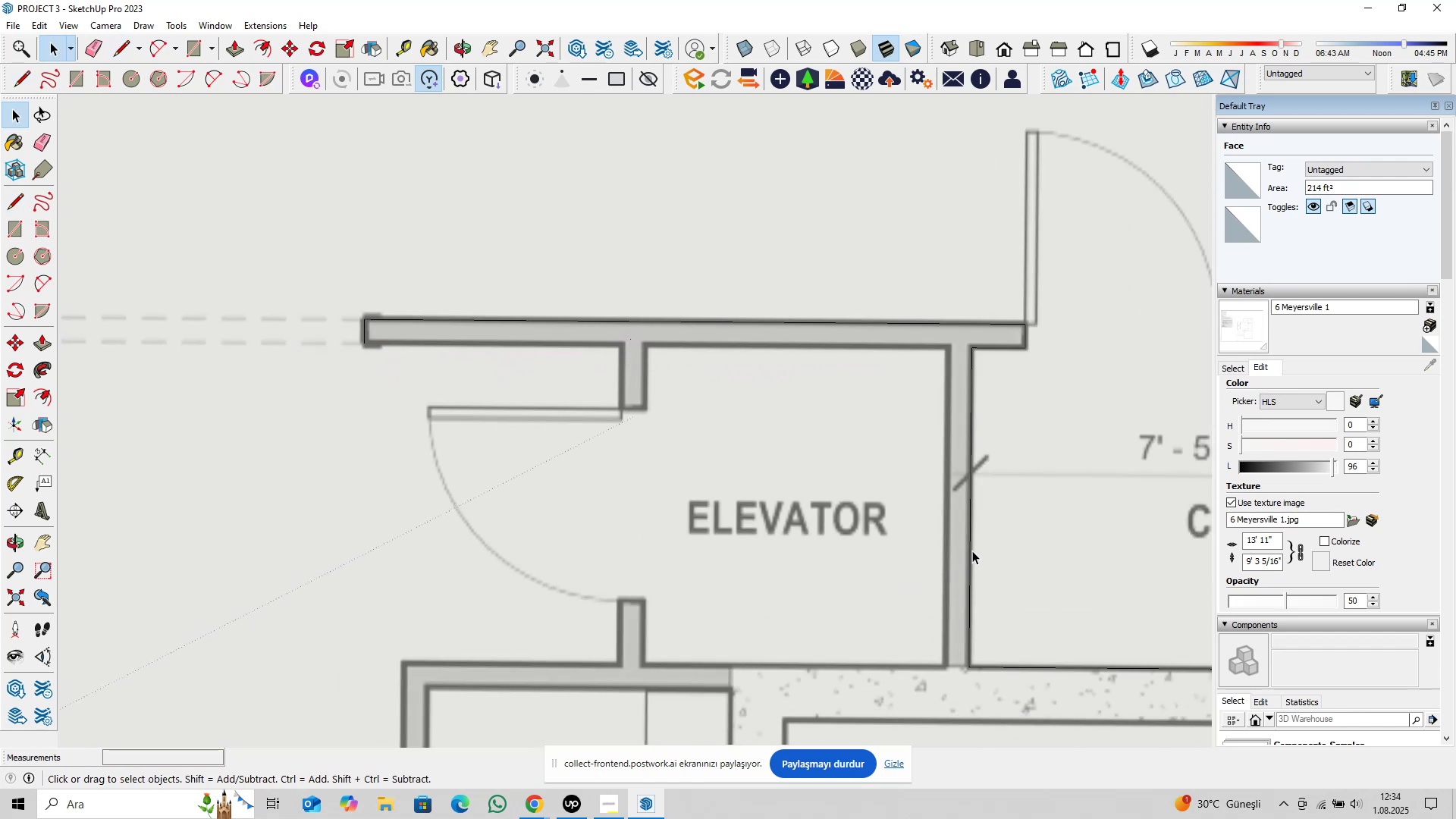 
left_click([972, 551])
 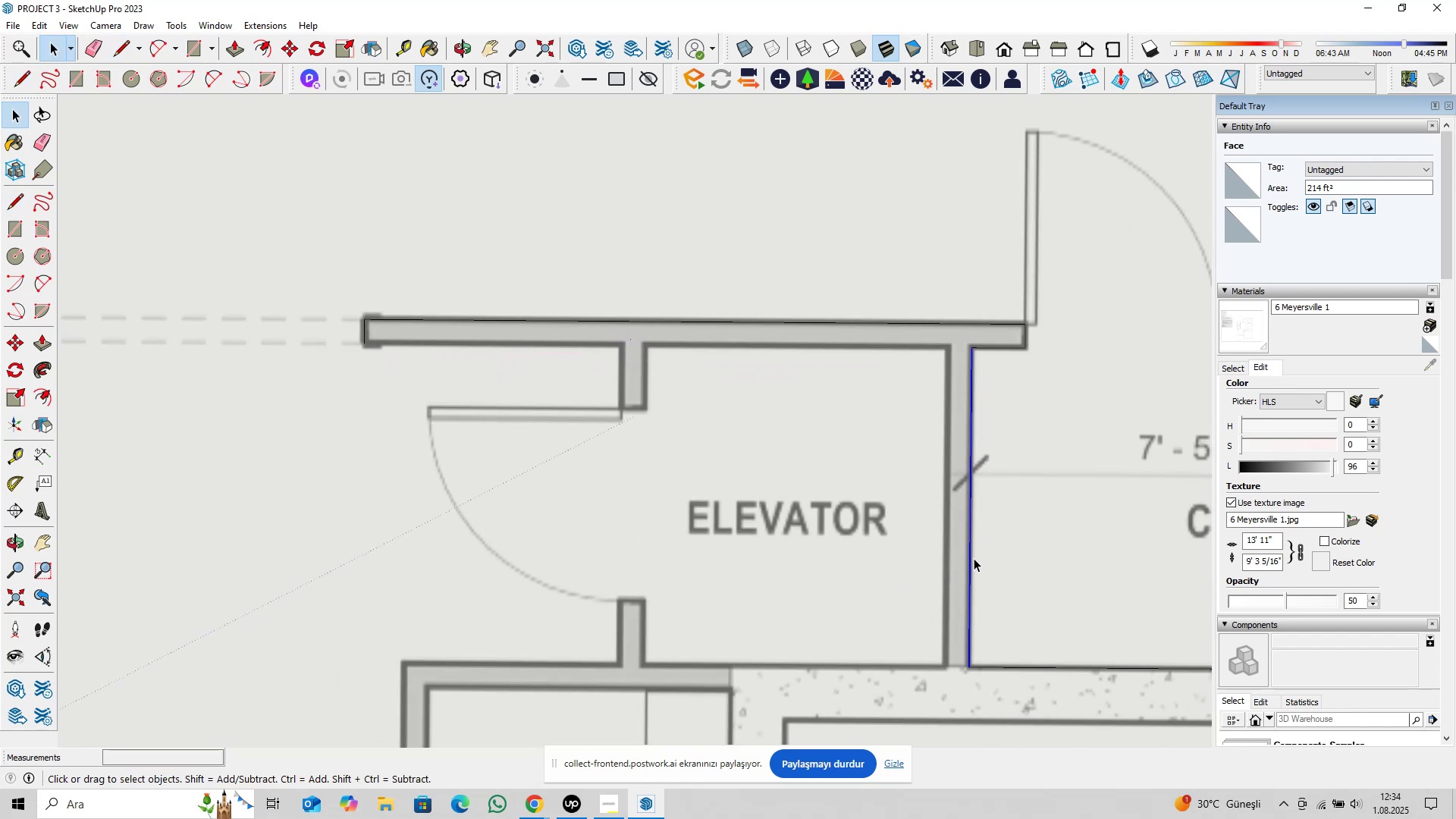 
hold_key(key=ShiftLeft, duration=0.38)
 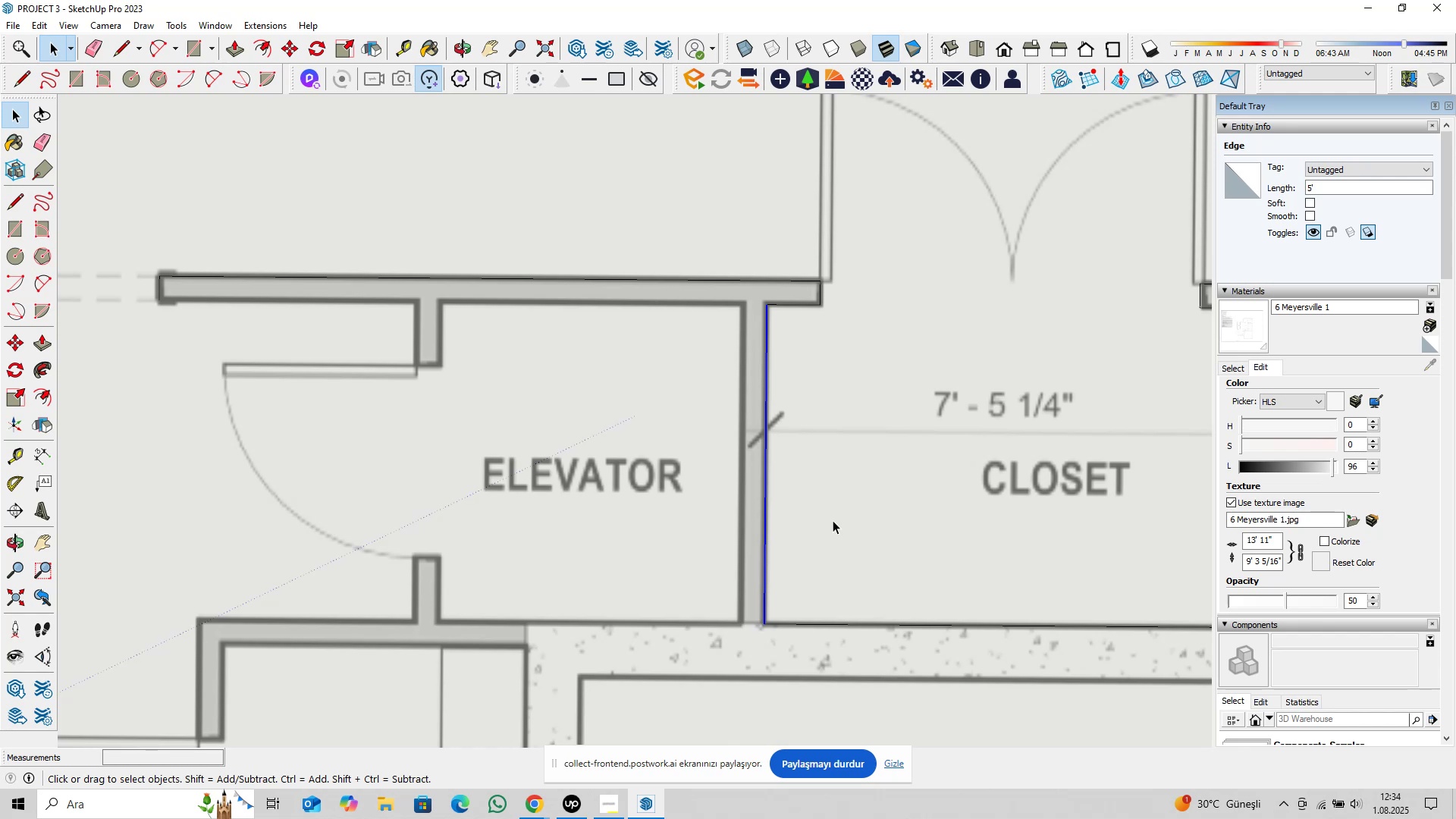 
scroll: coordinate [828, 516], scroll_direction: up, amount: 3.0
 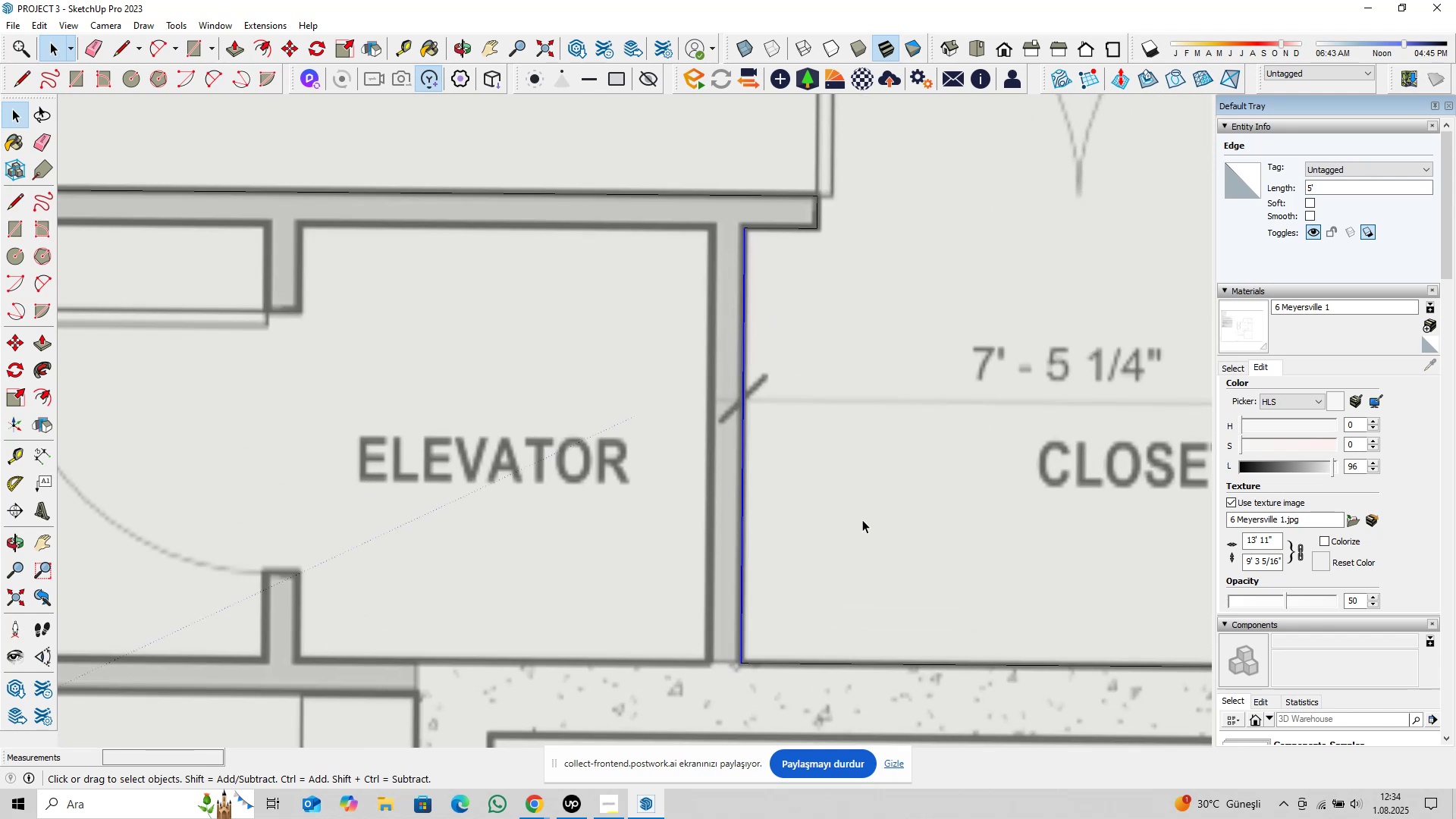 
key(M)
 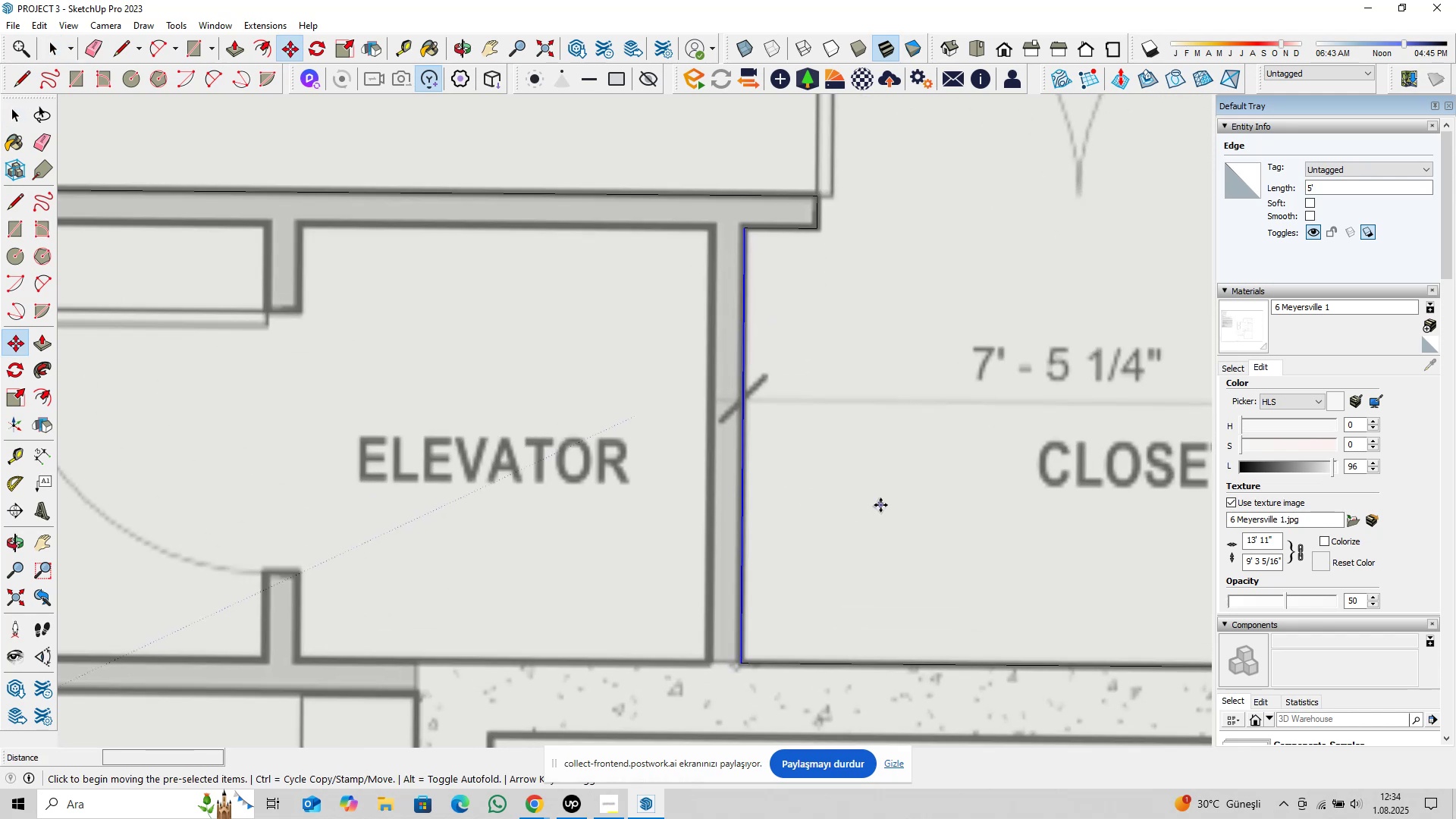 
left_click([880, 505])
 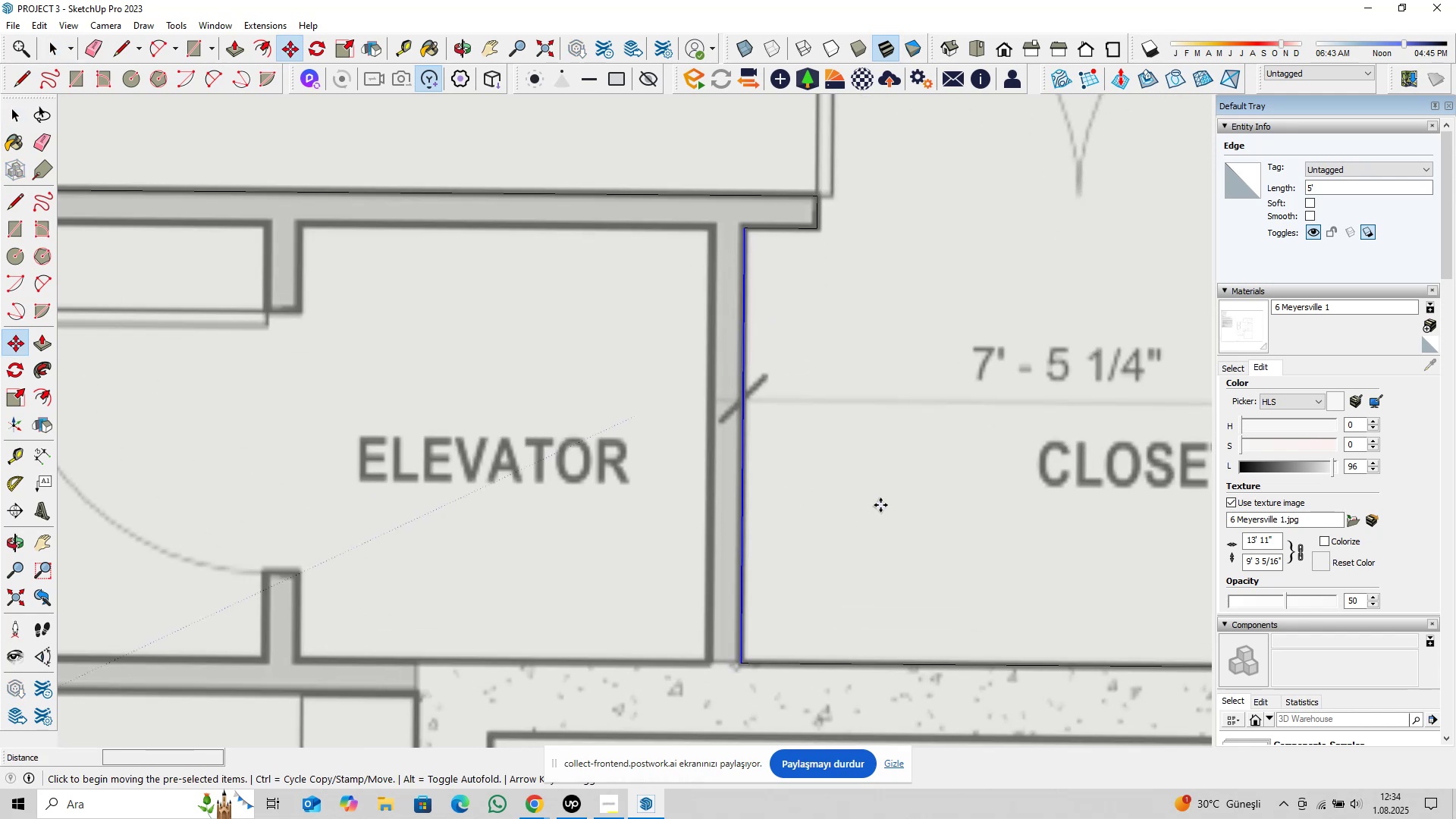 
key(Control+ControlLeft)
 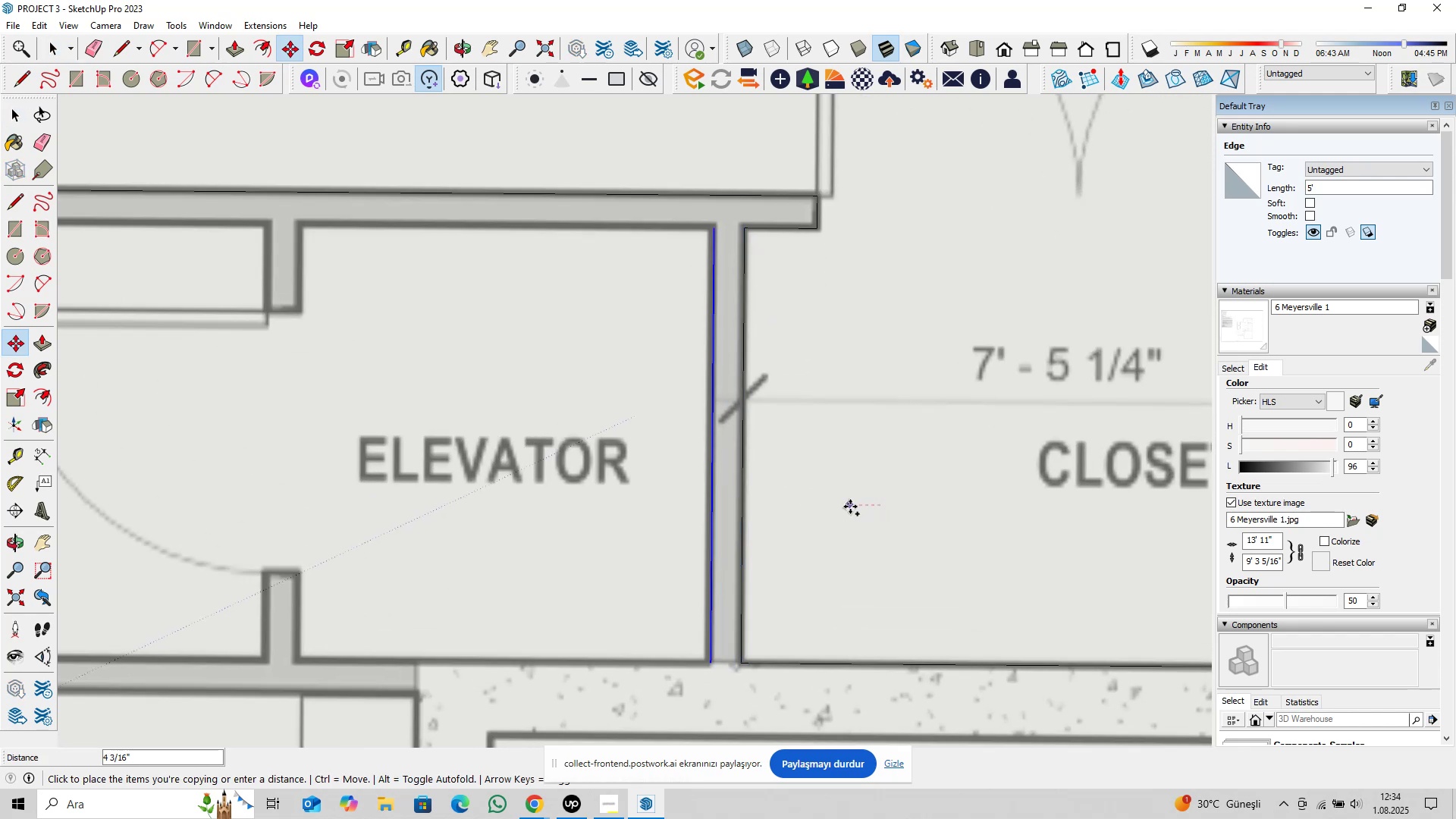 
key(4)
 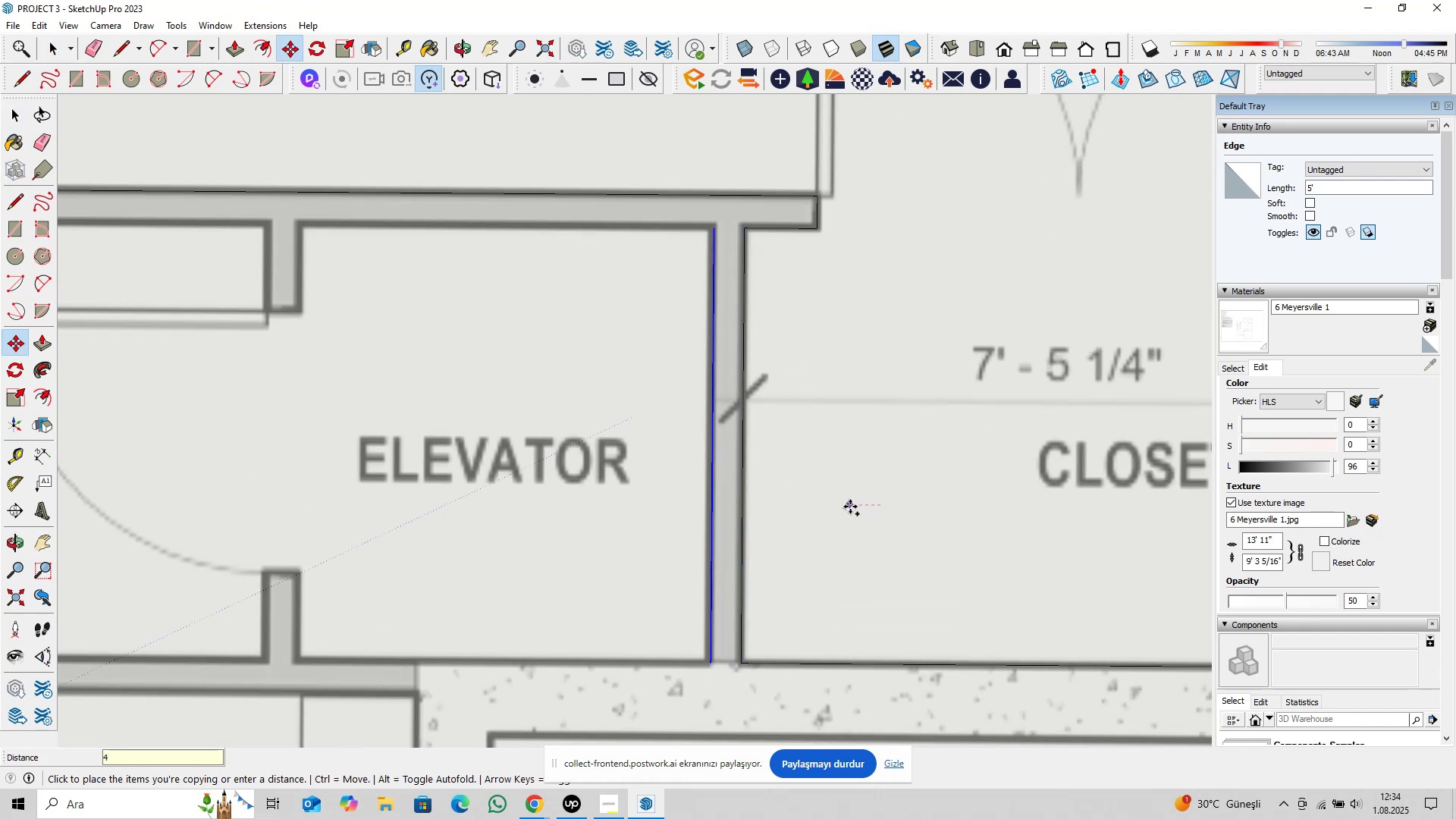 
key(Comma)
 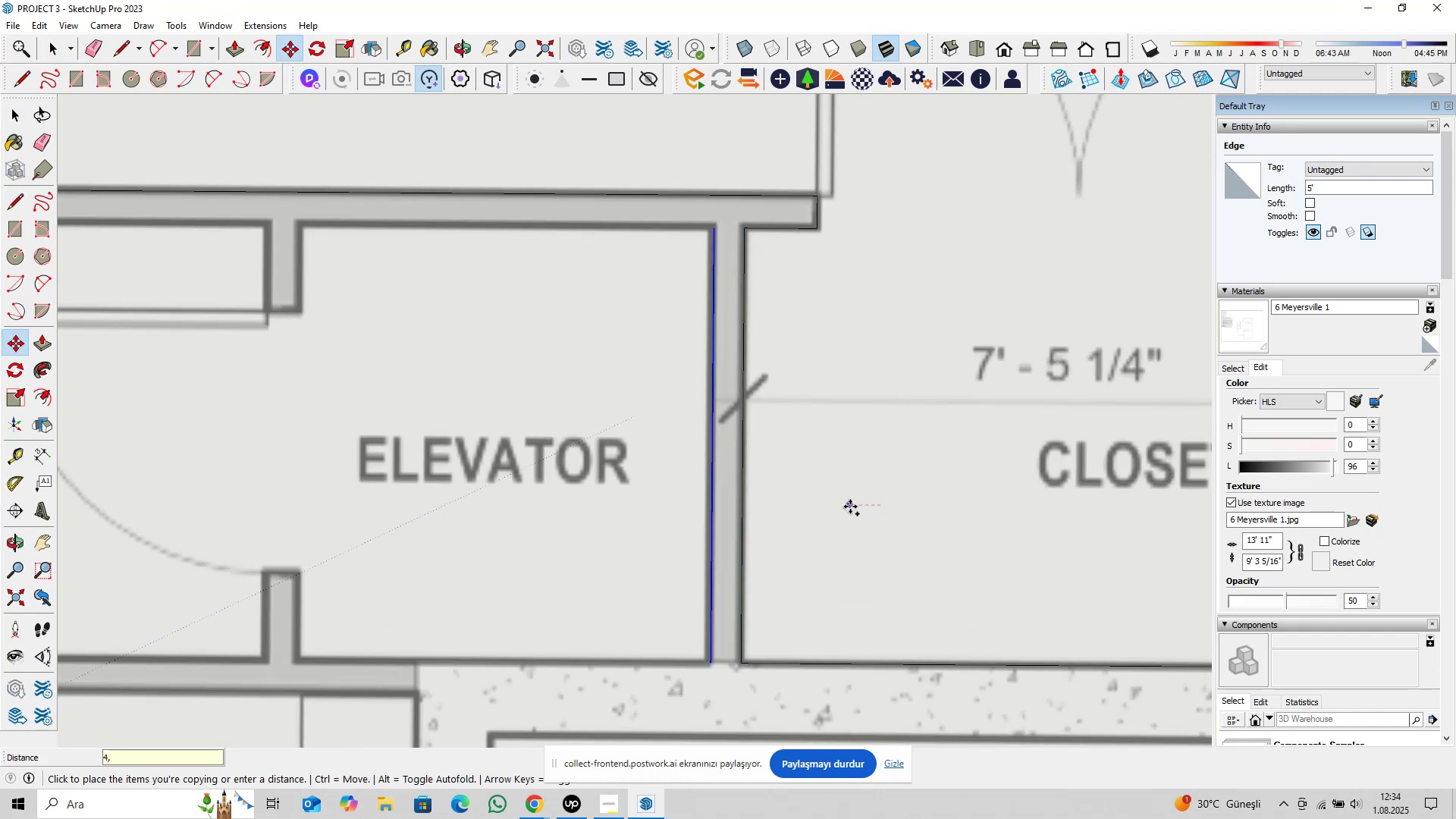 
key(5)
 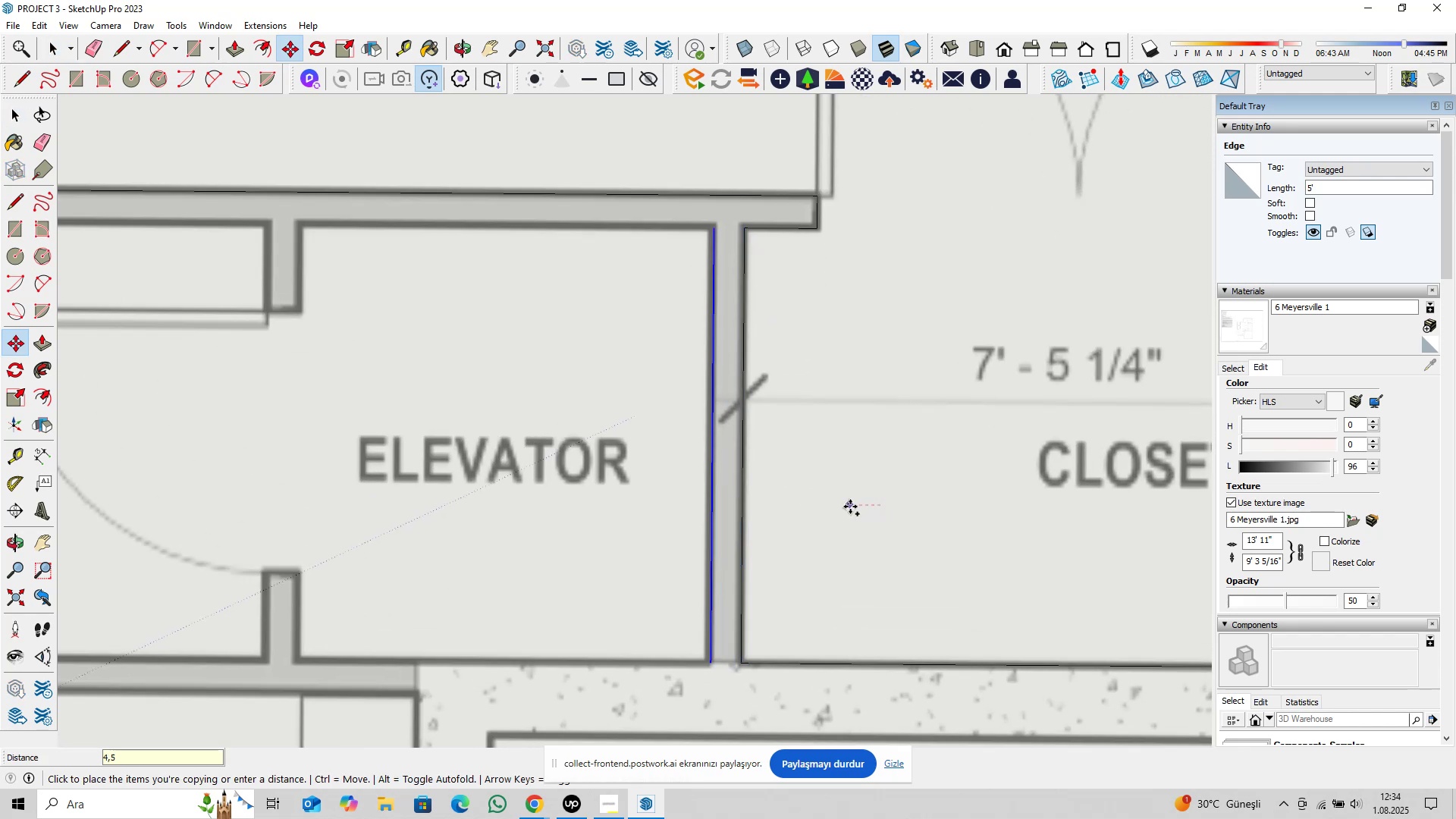 
key(Enter)
 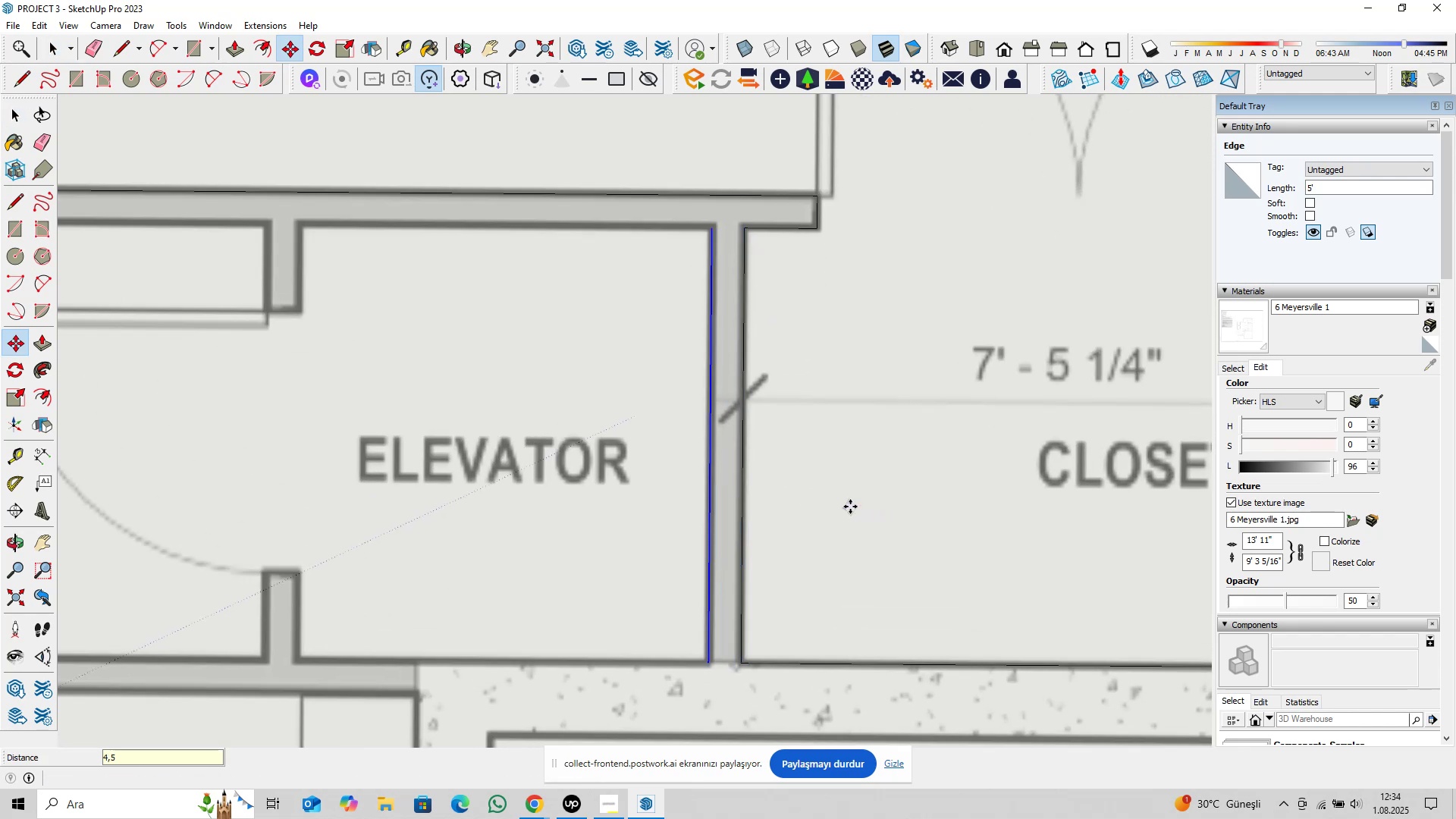 
type( pl)
 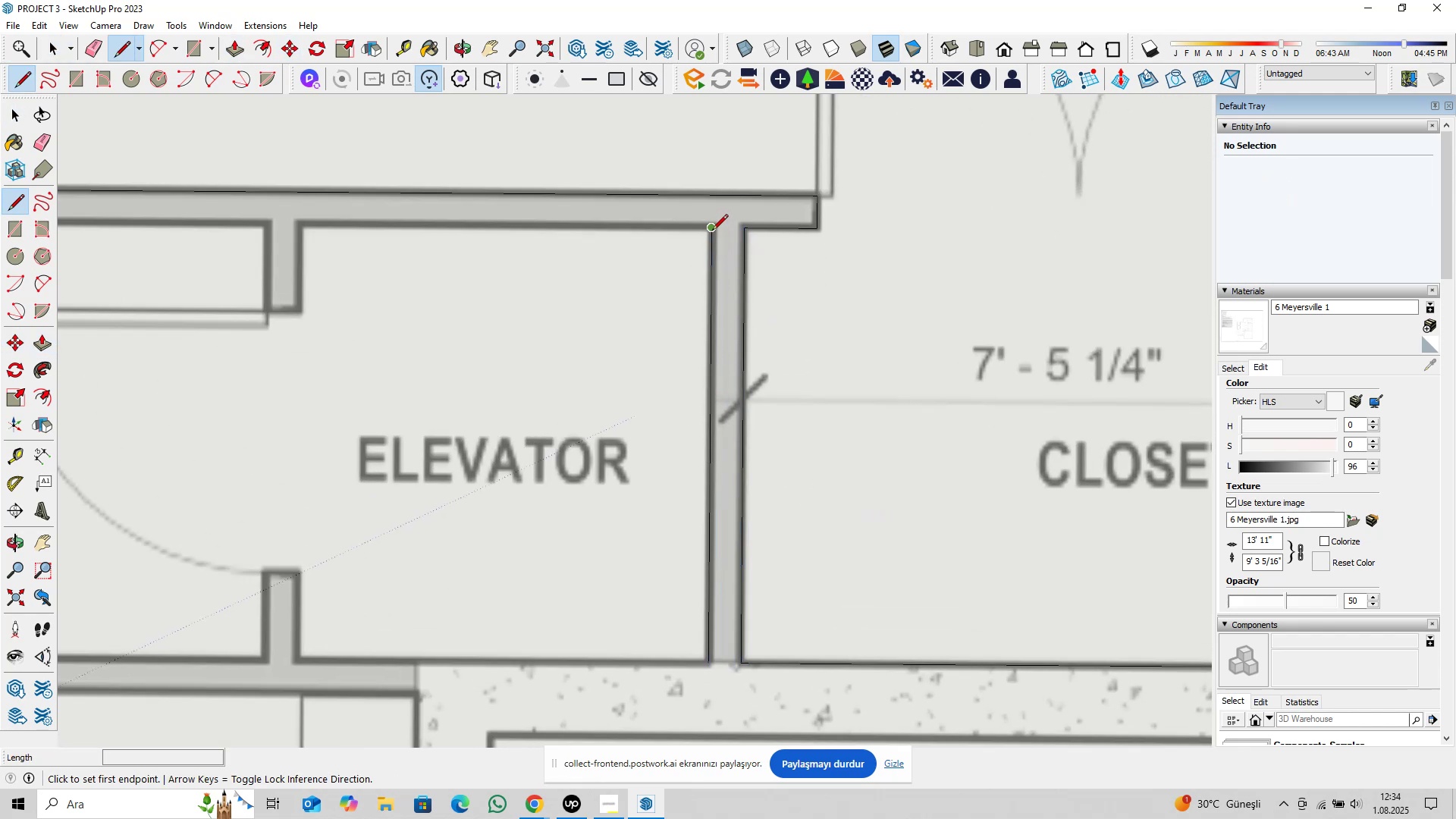 
left_click([712, 231])
 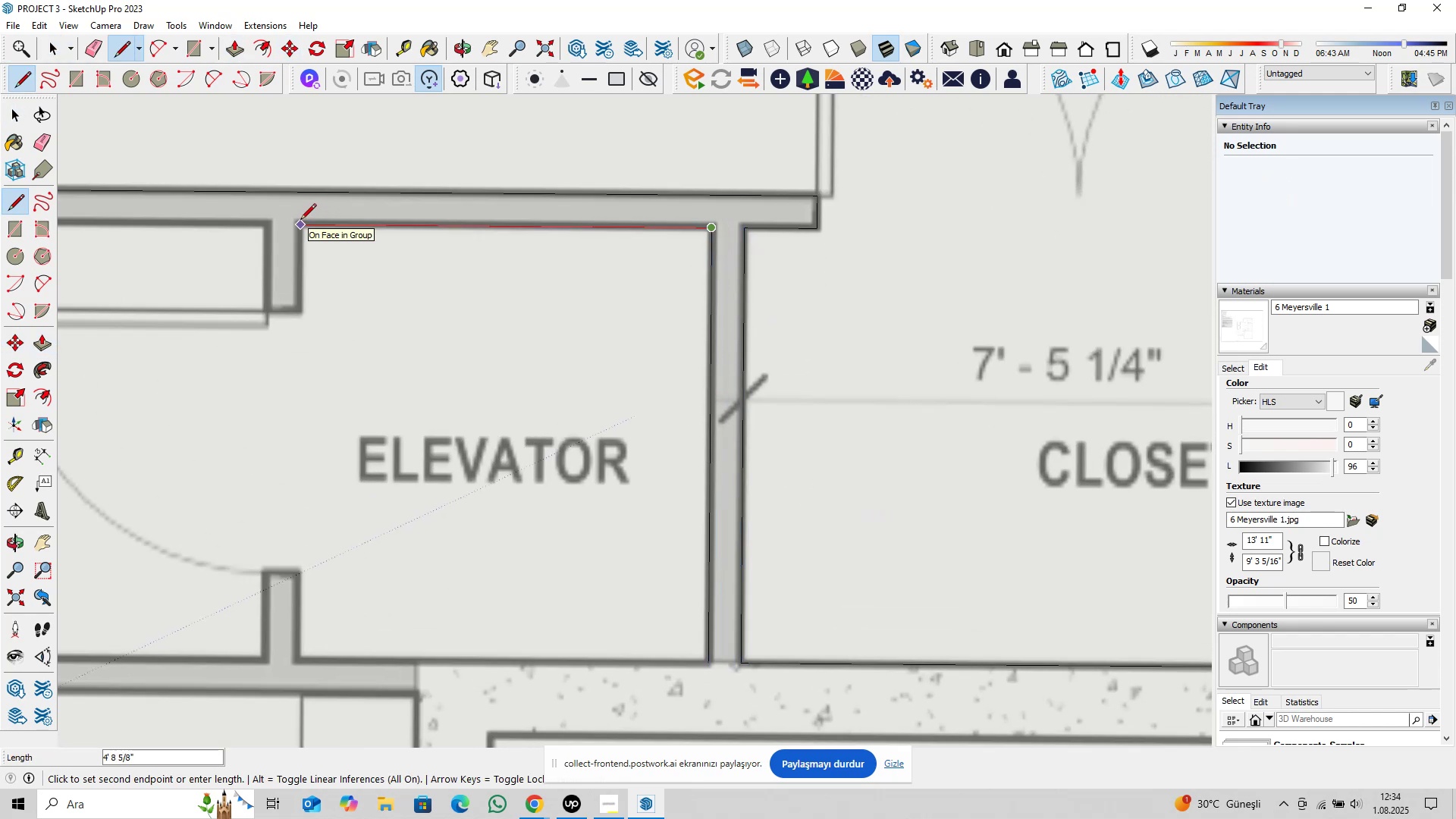 
scroll: coordinate [300, 221], scroll_direction: up, amount: 4.0
 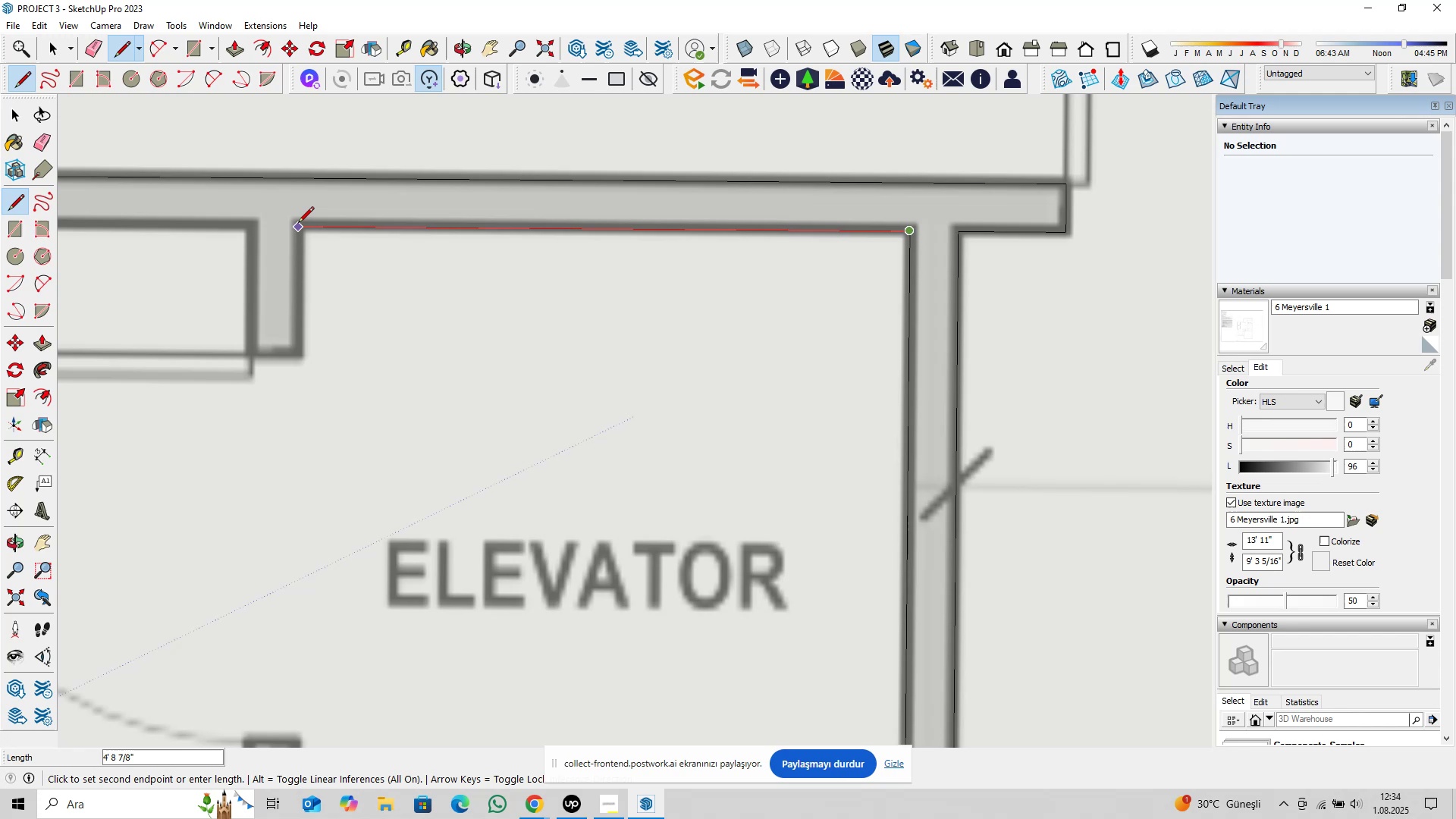 
type(4@90)
key(Backspace)
 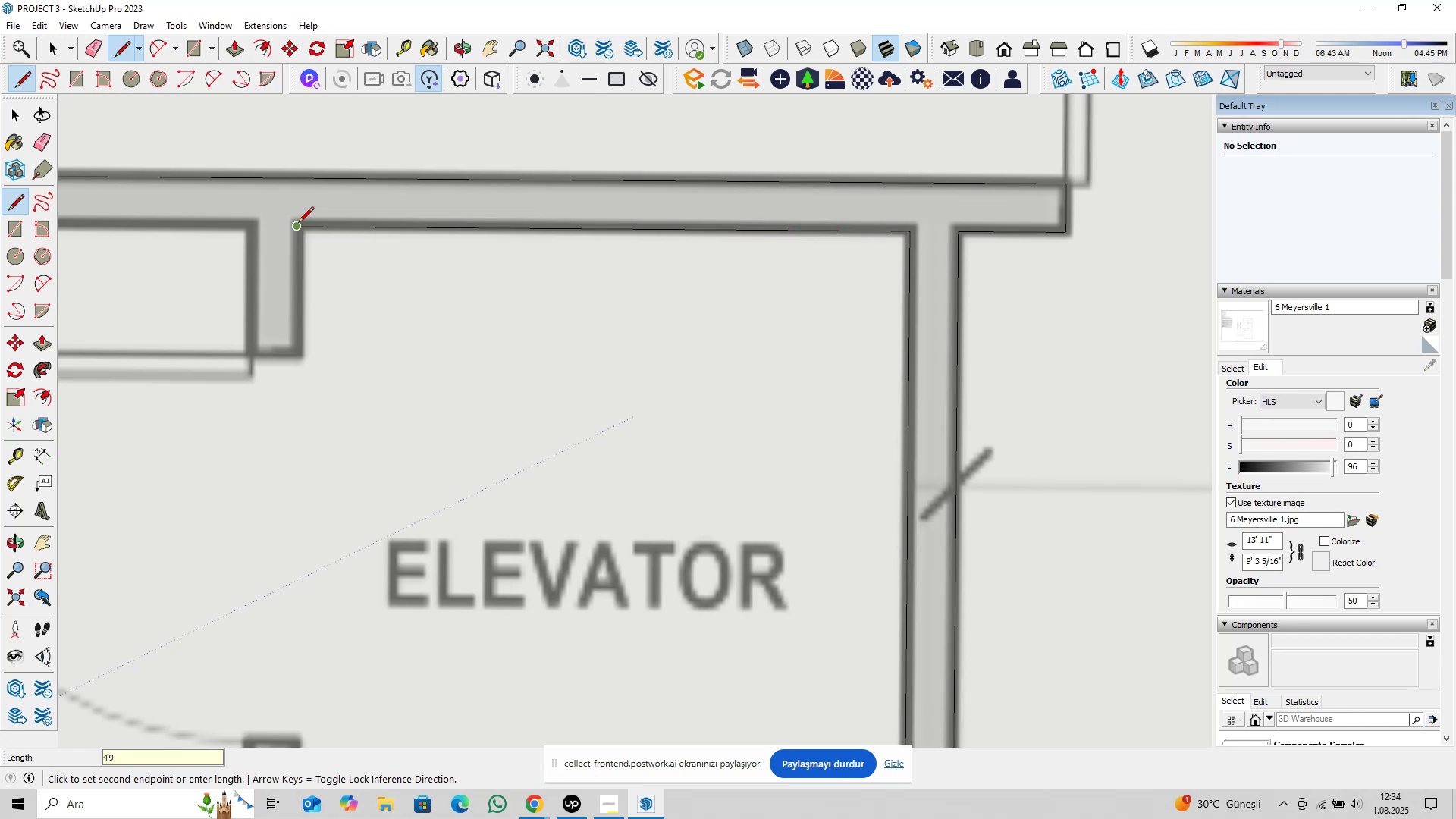 
 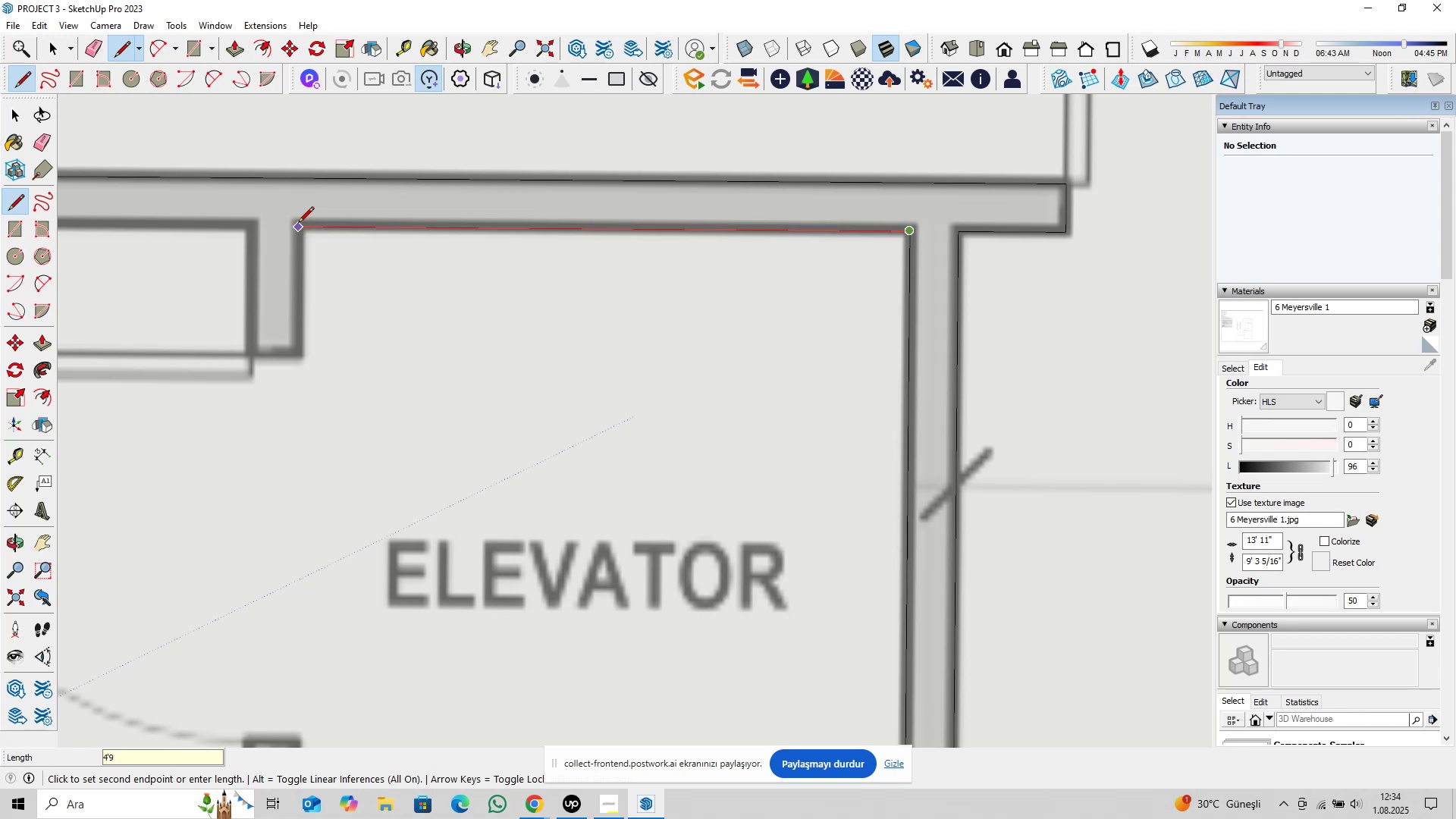 
key(Enter)
 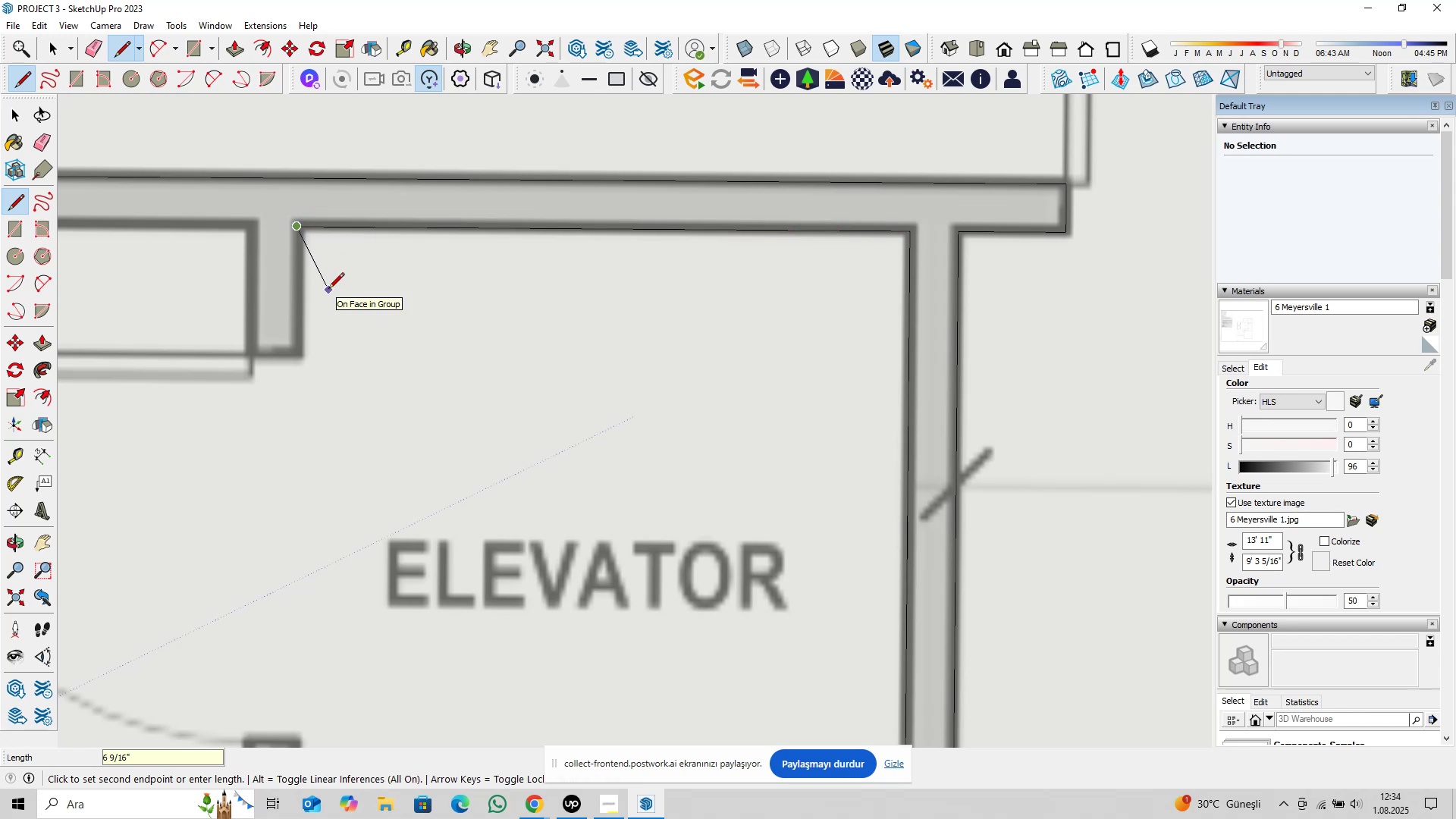 
key(ArrowLeft)
 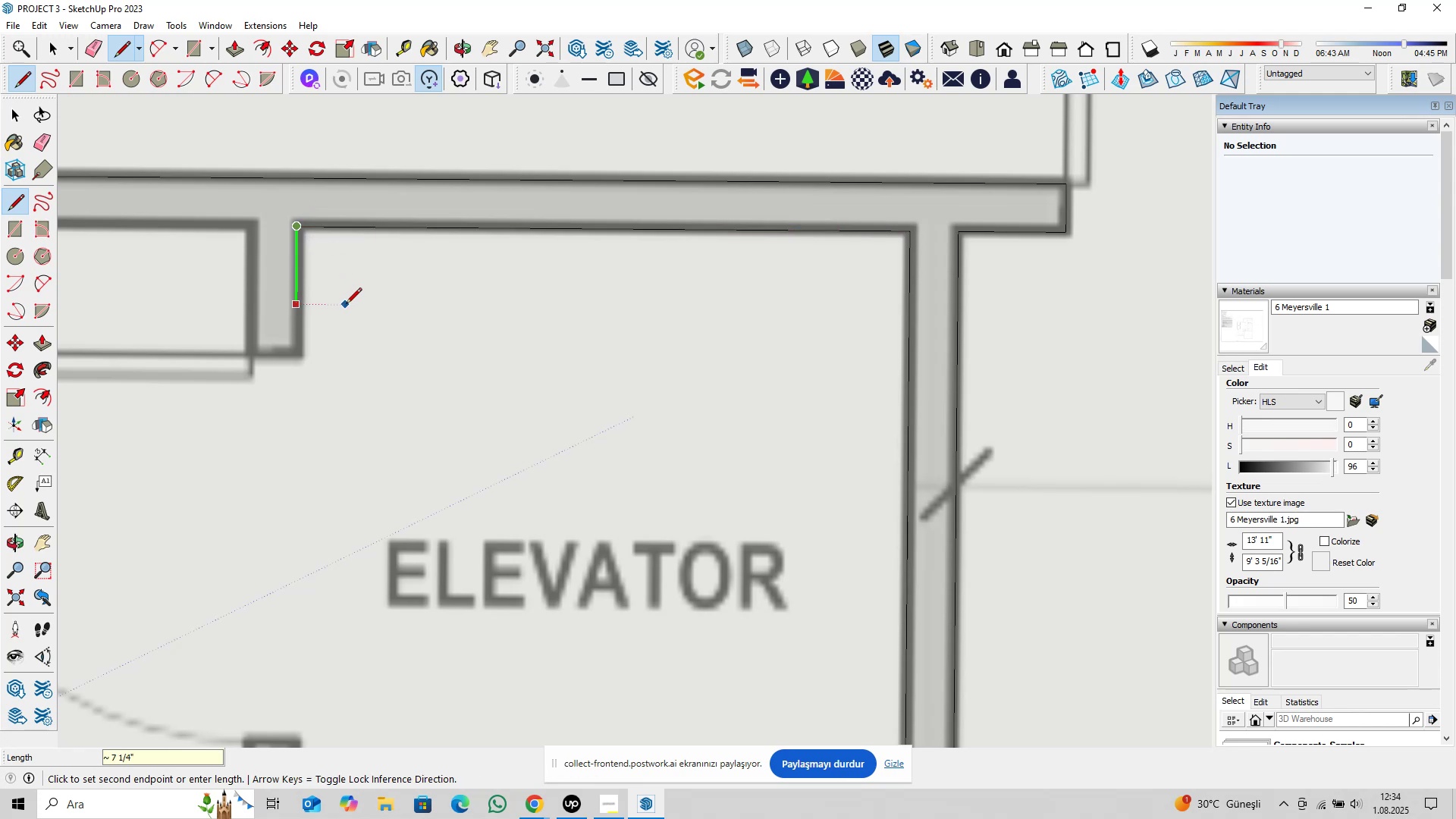 
scroll: coordinate [323, 334], scroll_direction: down, amount: 5.0
 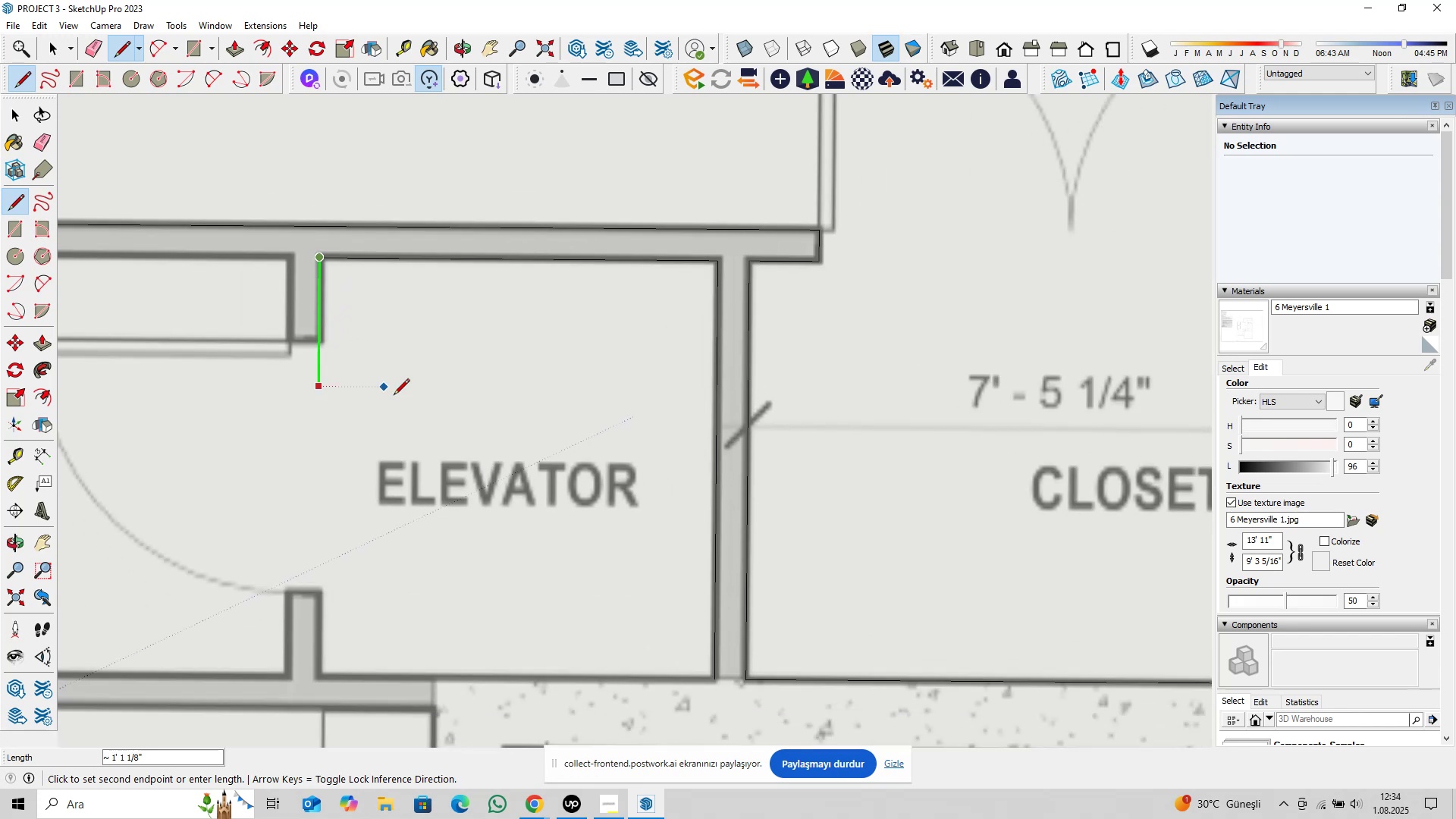 
key(ArrowRight)
 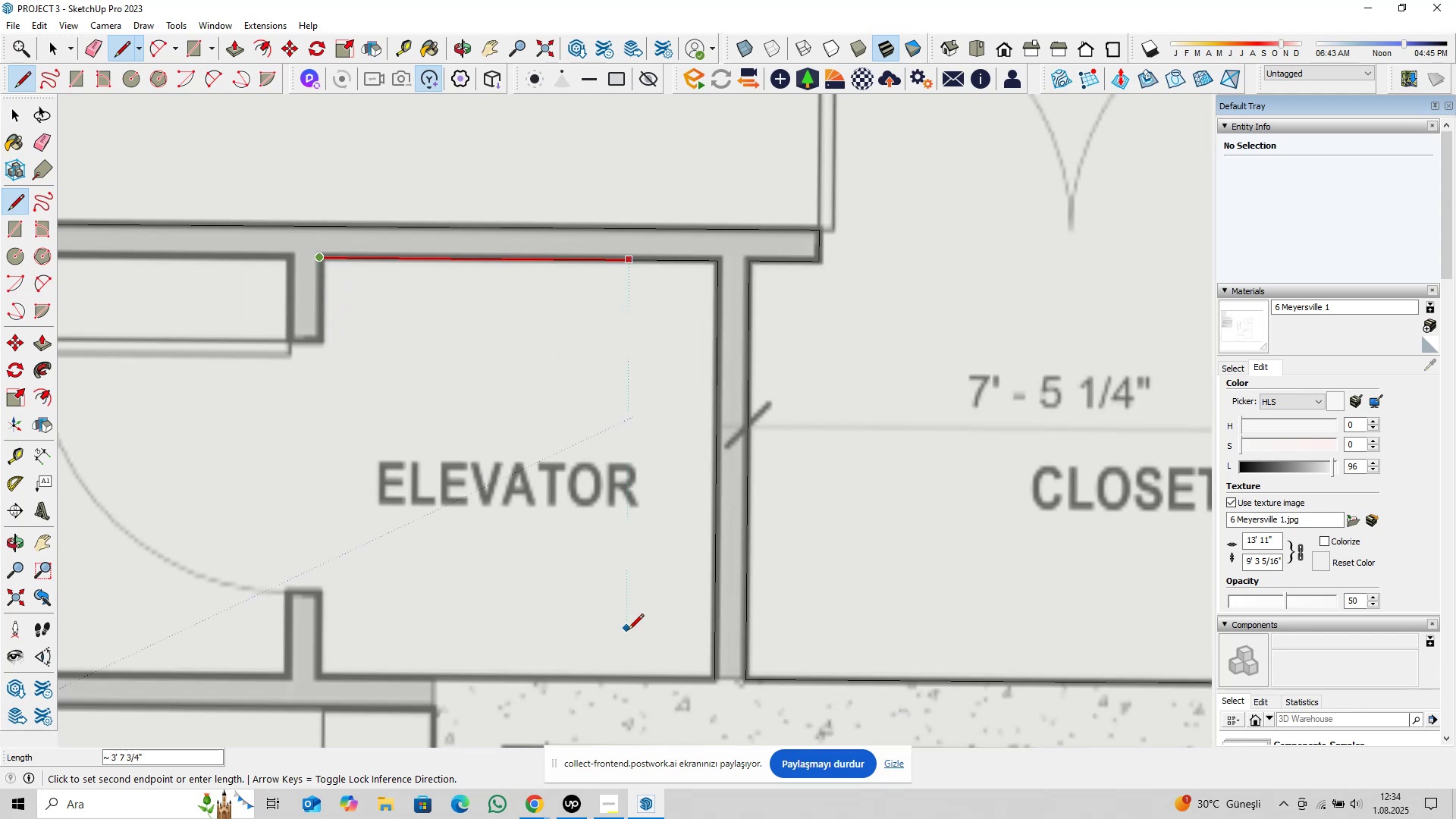 
key(ArrowLeft)
 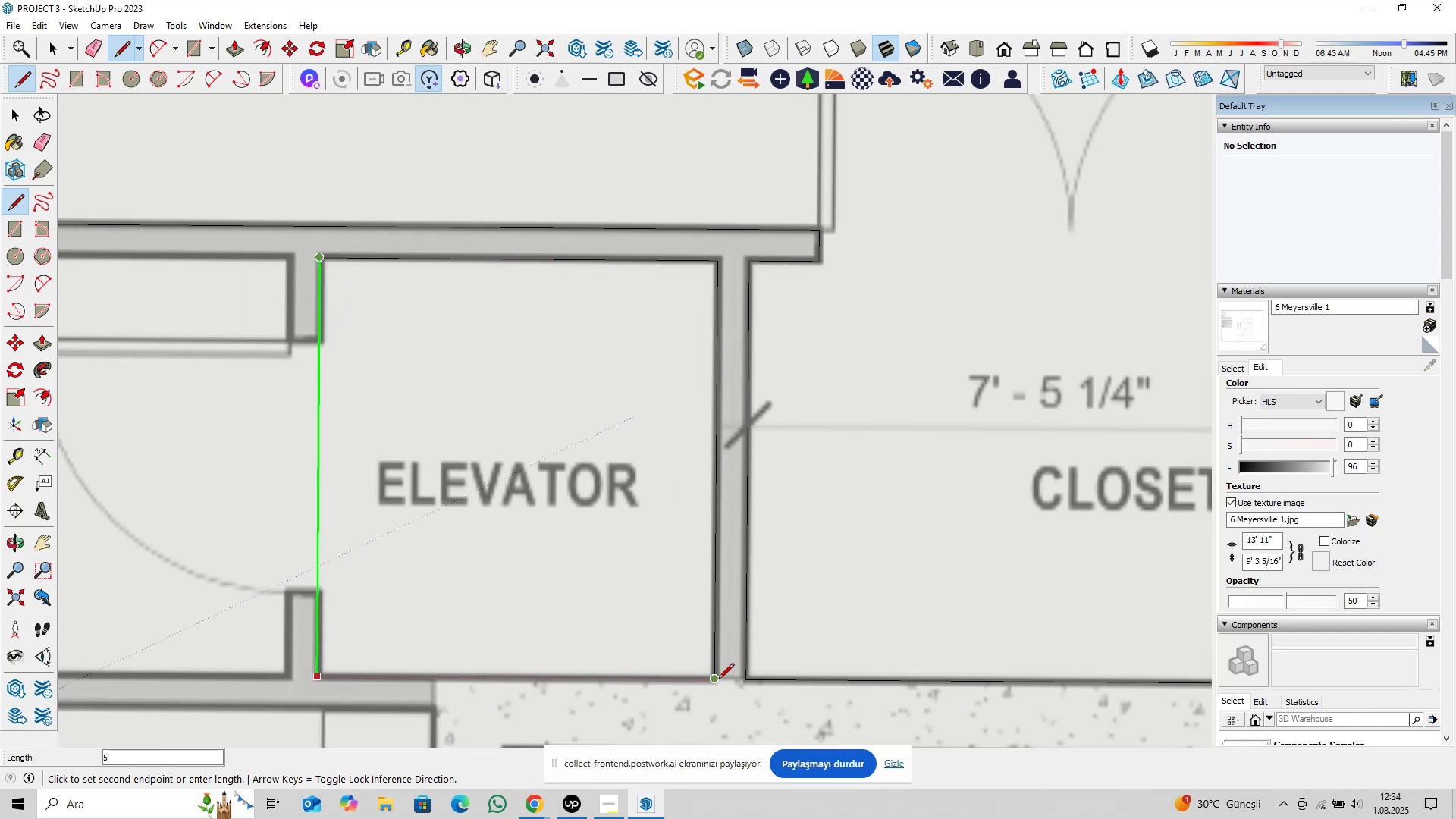 
key(ArrowRight)
 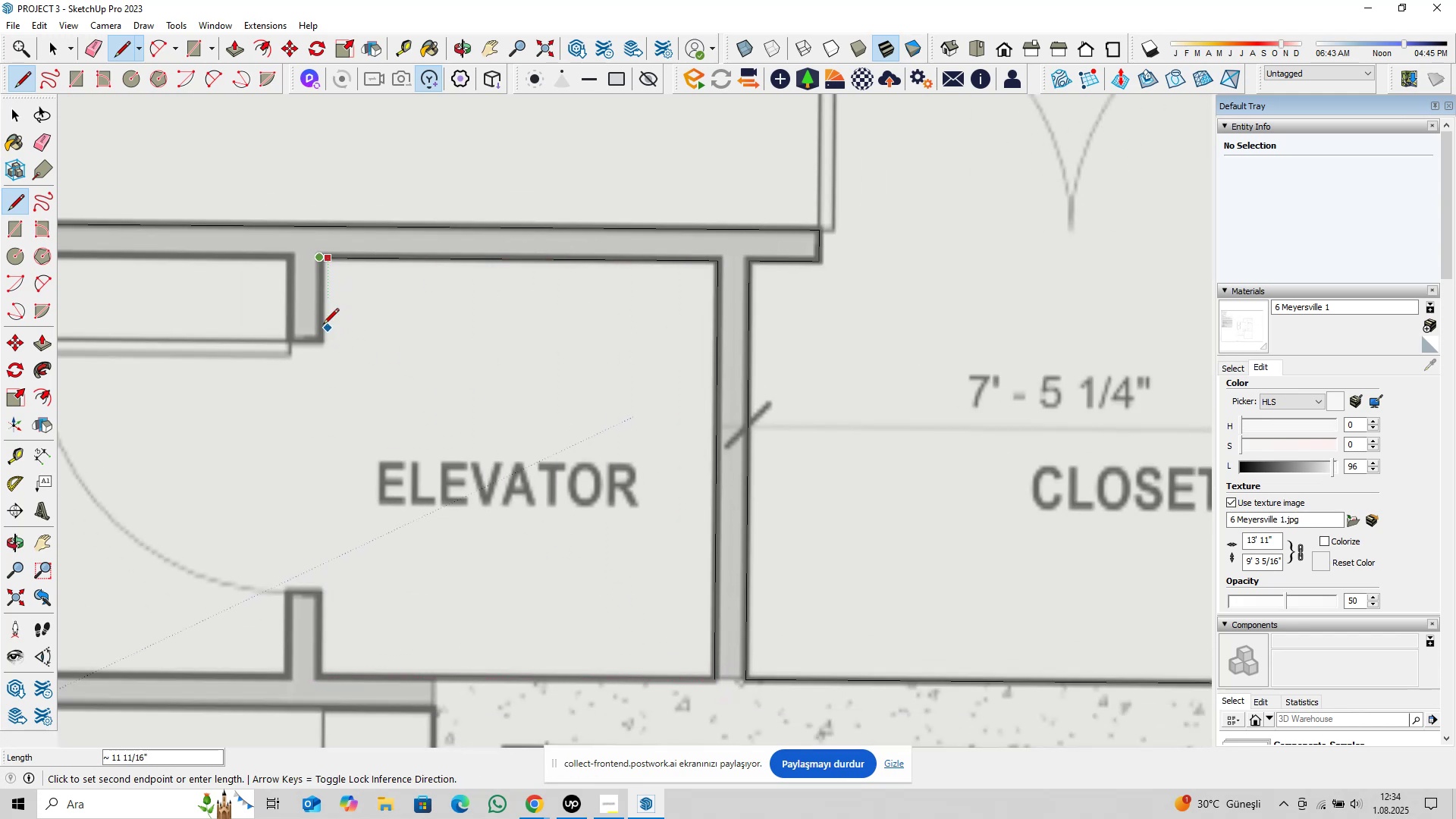 
key(ArrowLeft)
 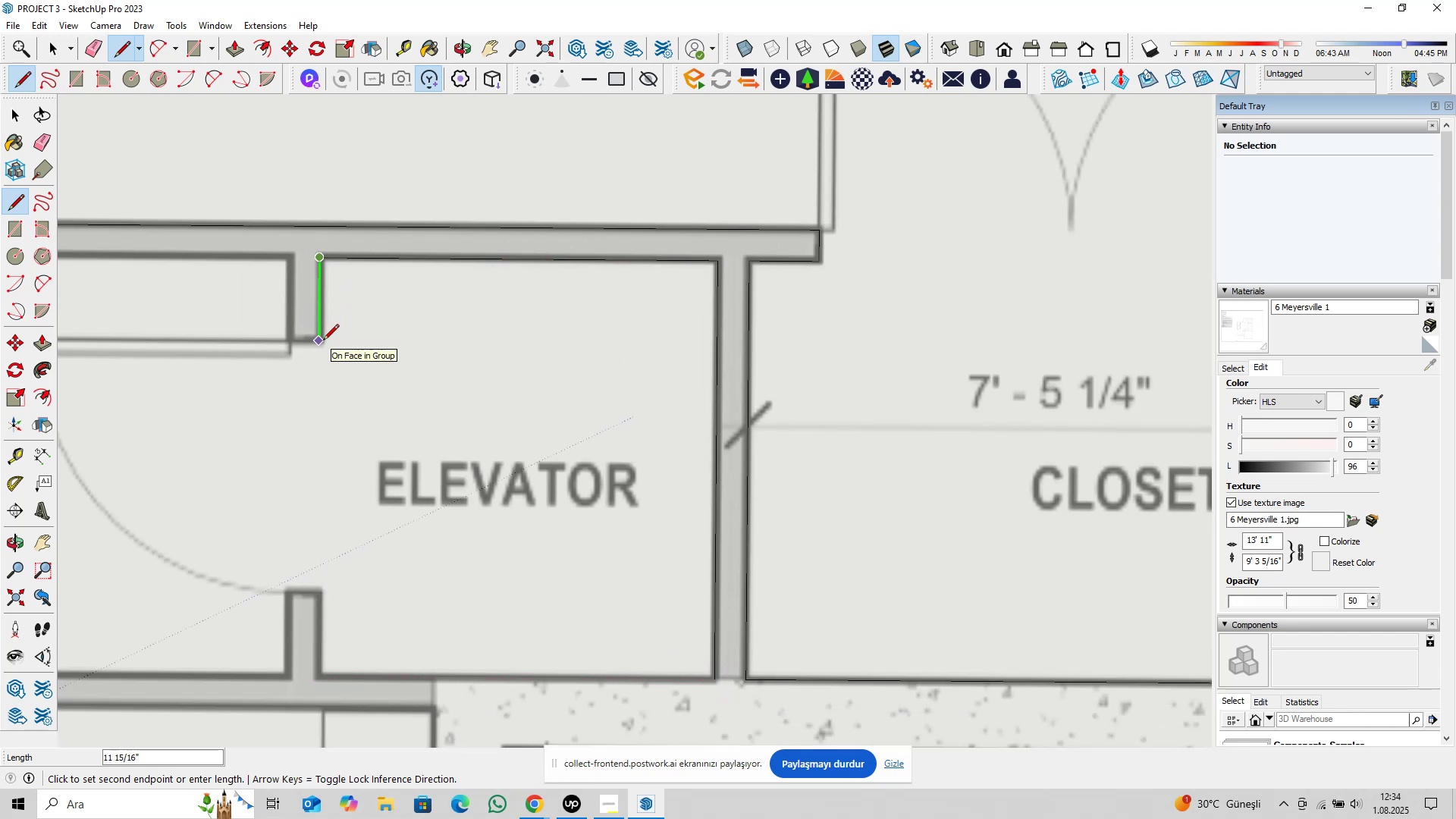 
key(1)
 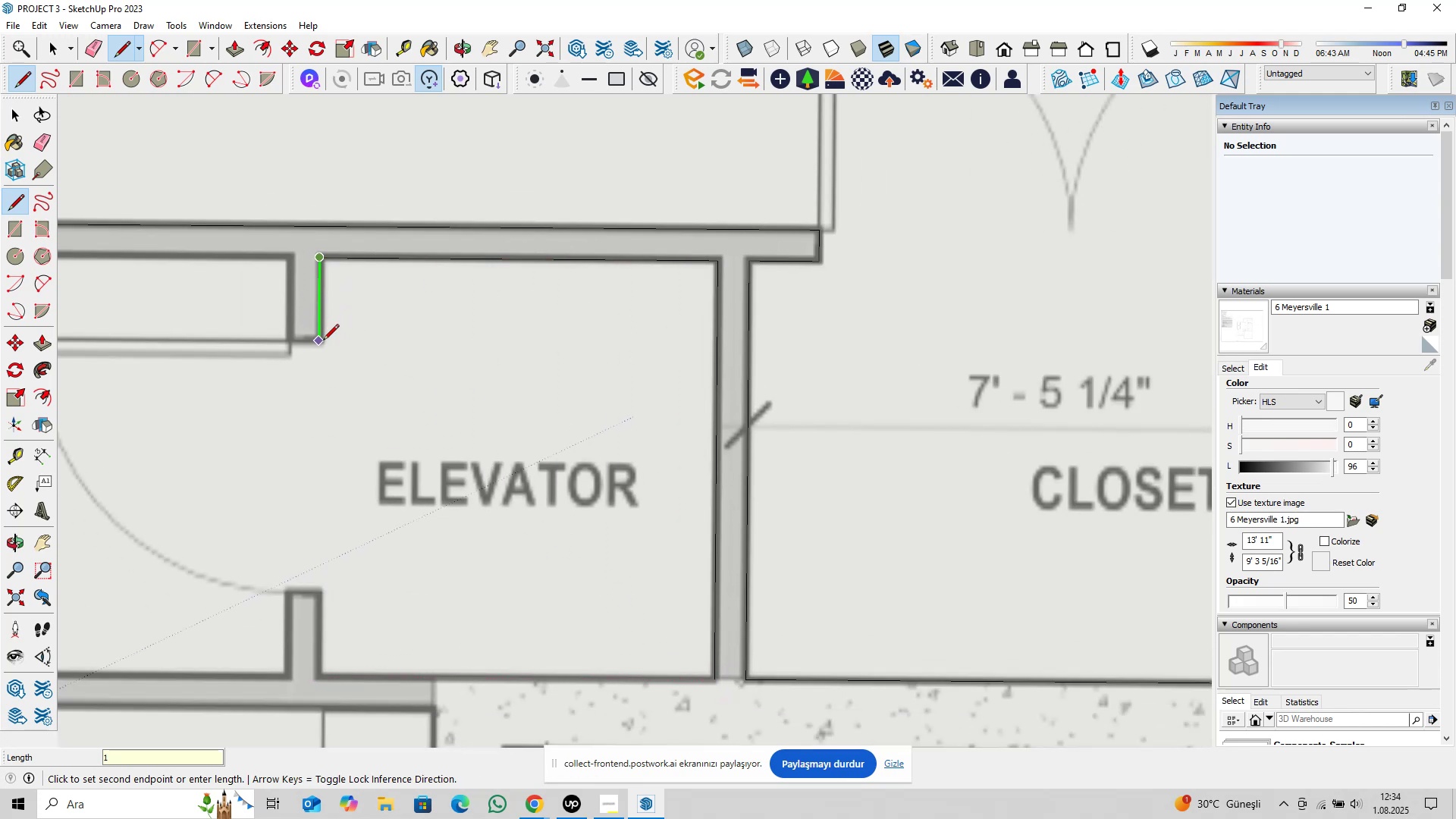 
key(Shift+ShiftLeft)
 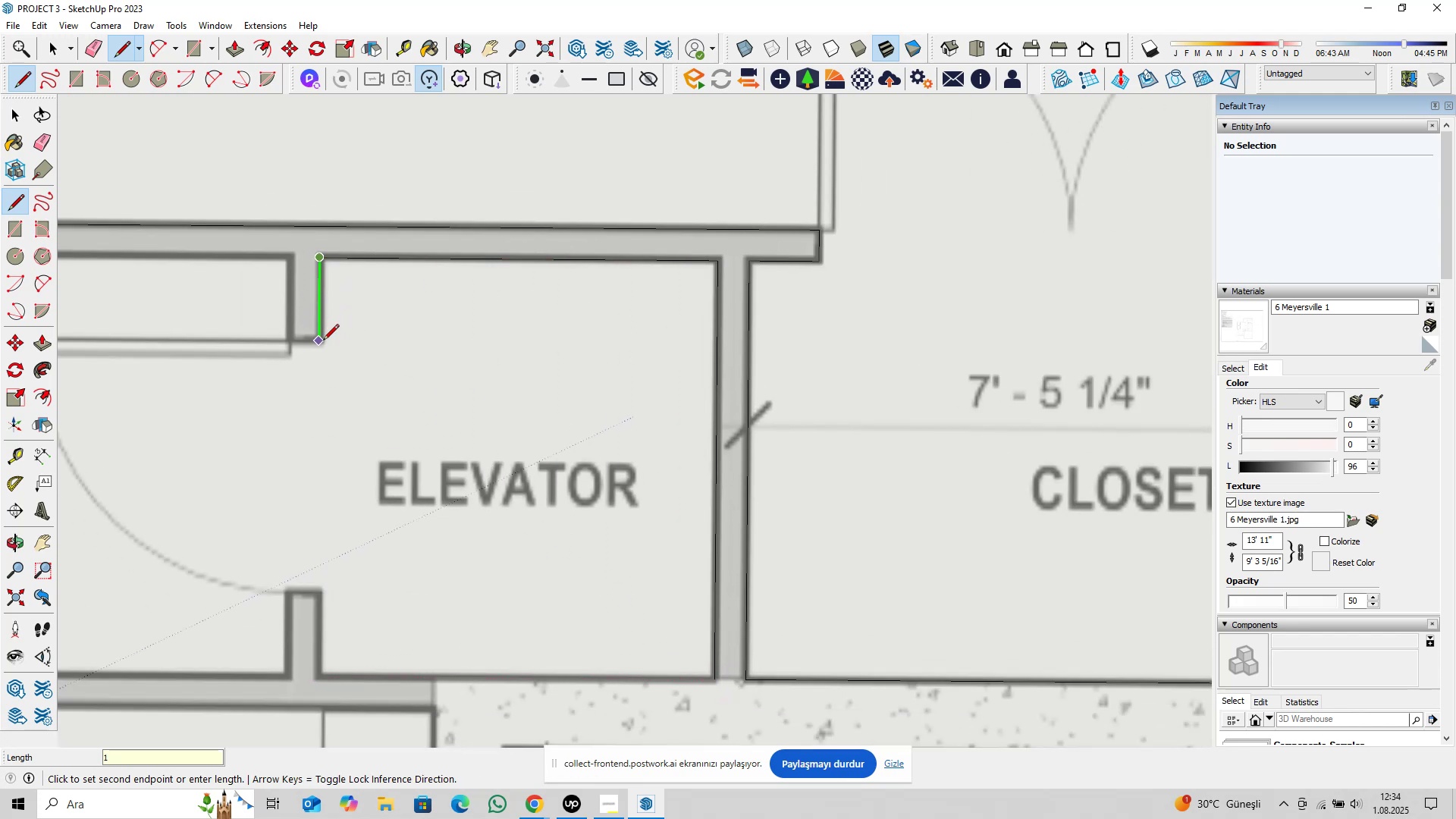 
key(Shift+2)
 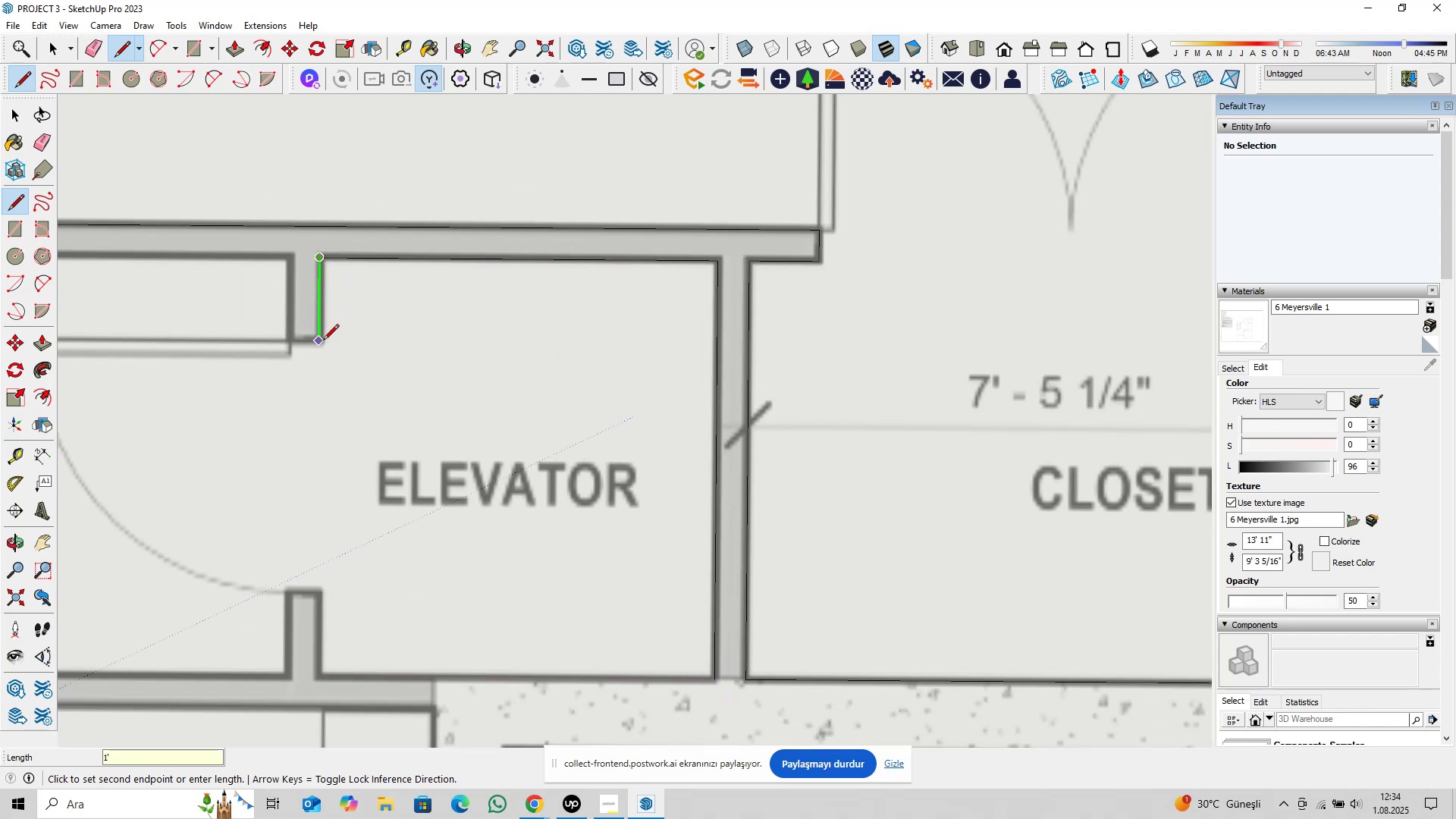 
key(Enter)
 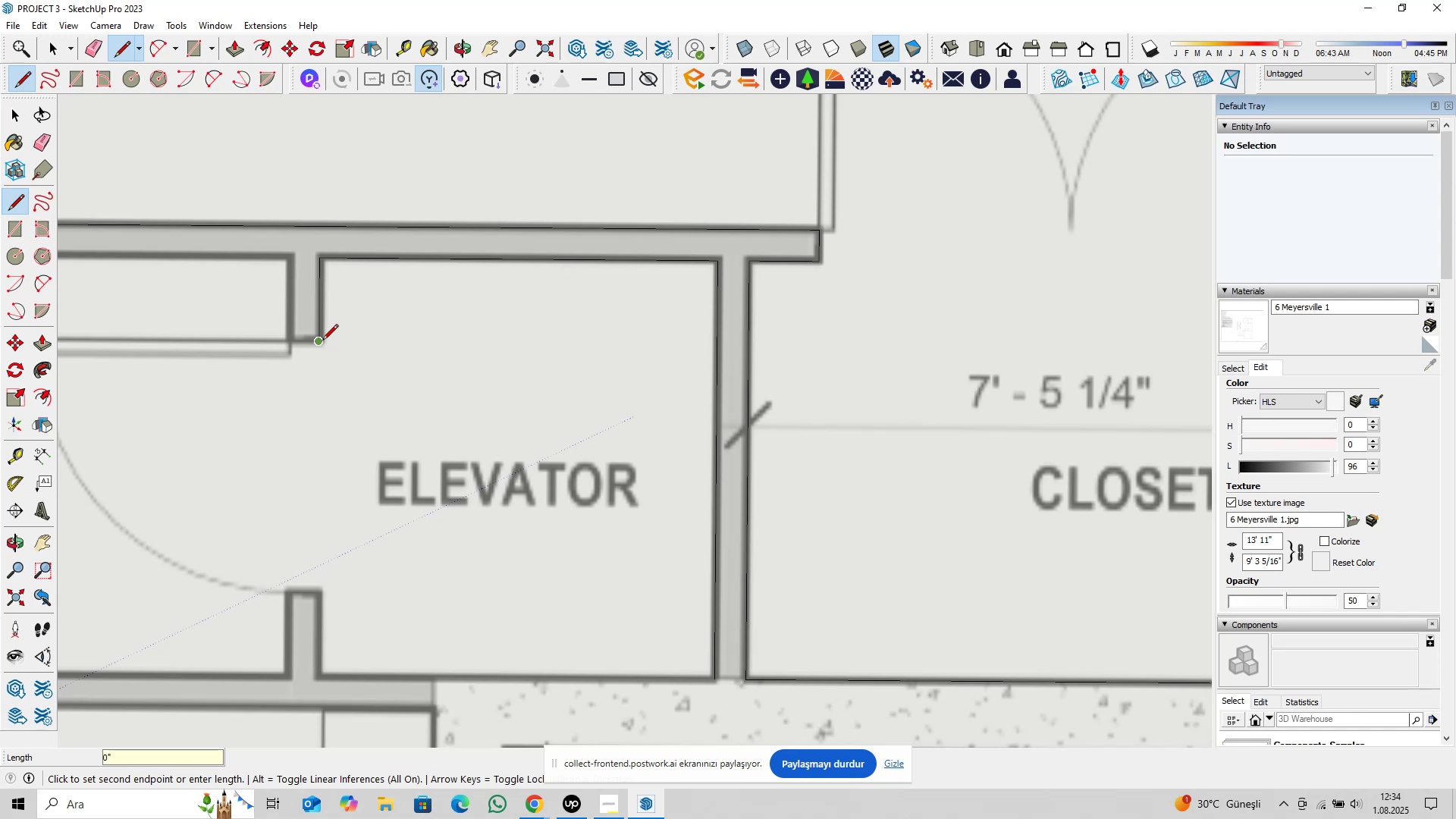 
scroll: coordinate [322, 345], scroll_direction: down, amount: 4.0
 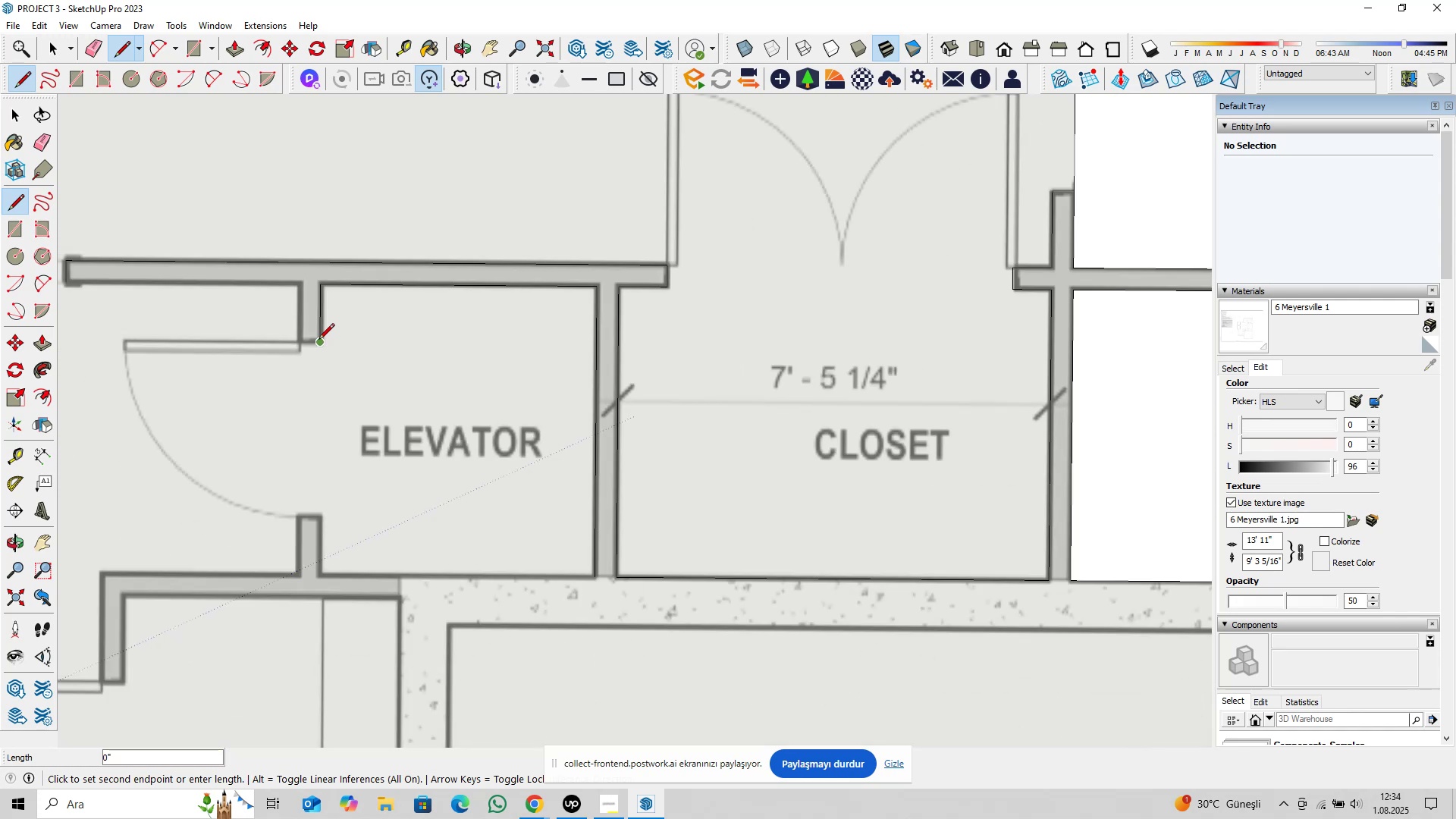 
hold_key(key=ShiftLeft, duration=0.37)
 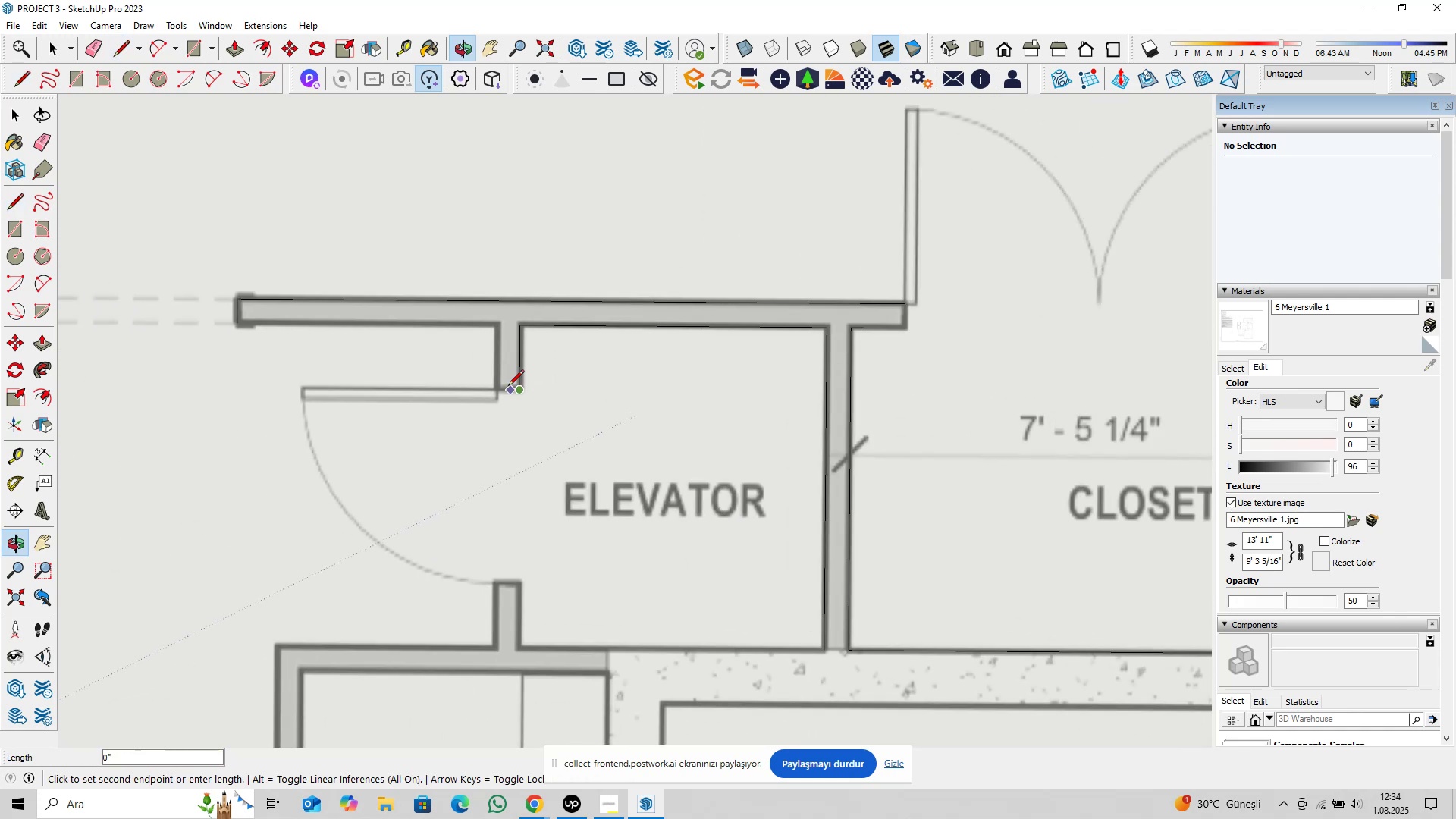 
scroll: coordinate [486, 384], scroll_direction: up, amount: 6.0
 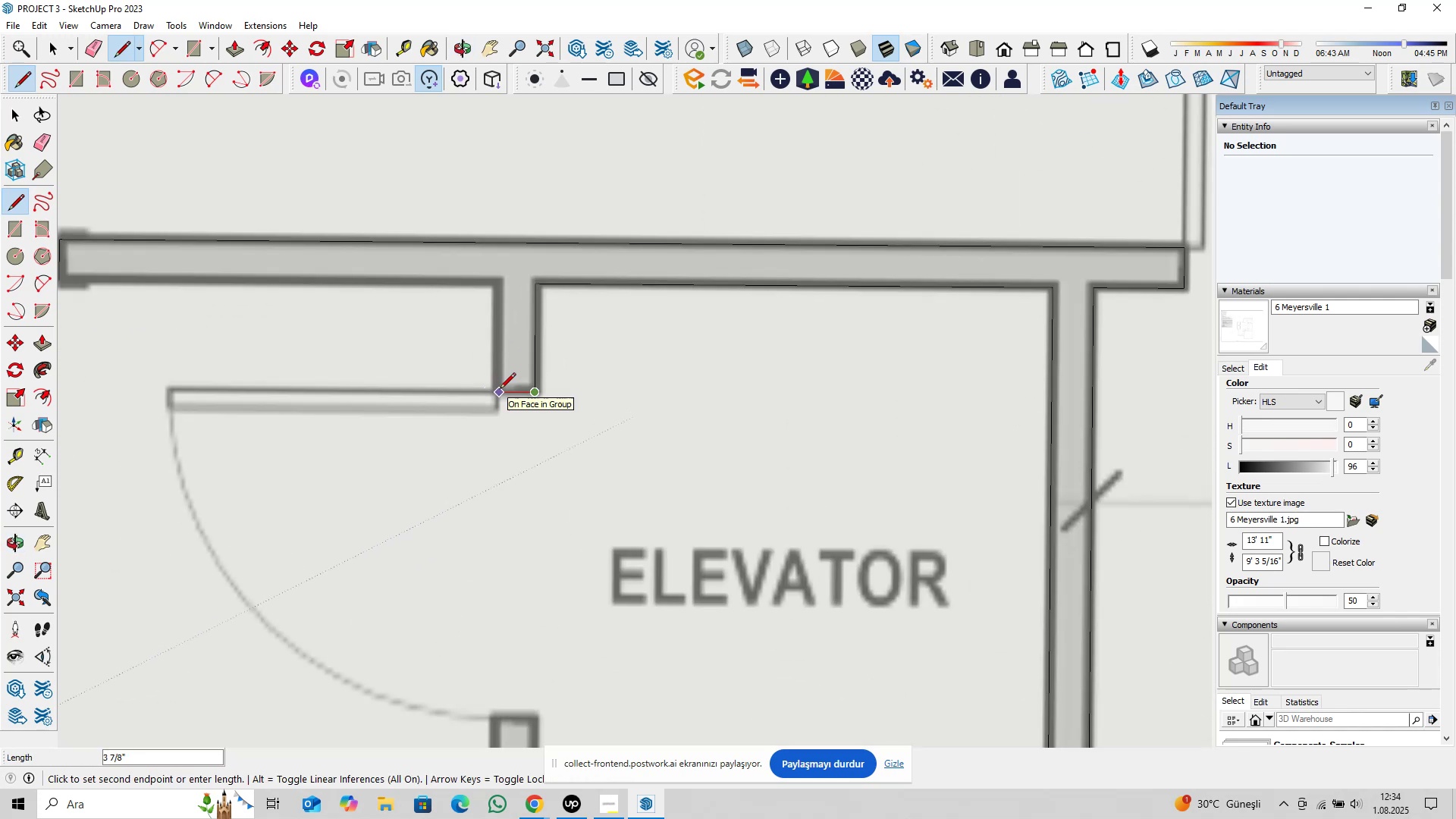 
key(4)
 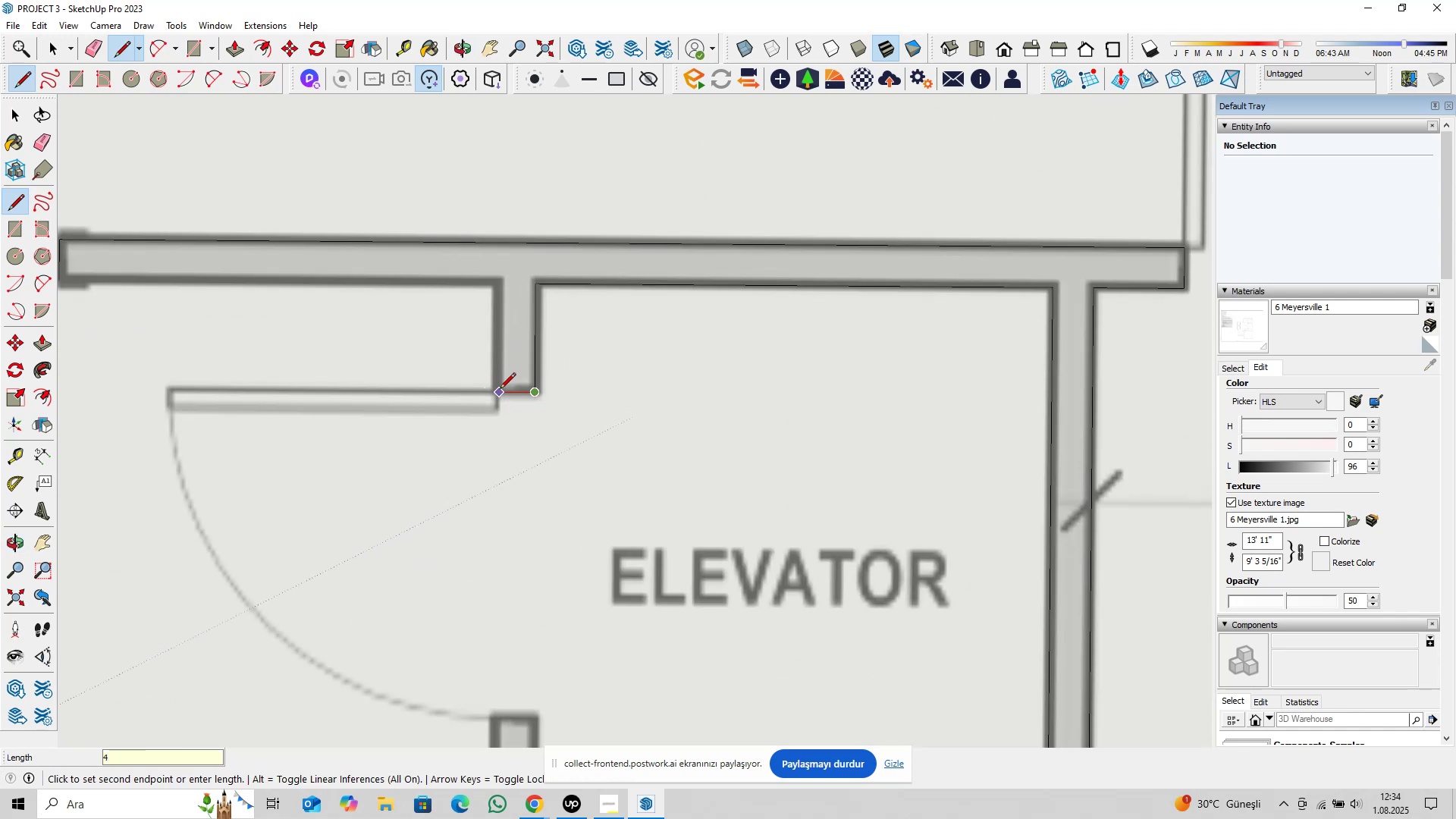 
key(Comma)
 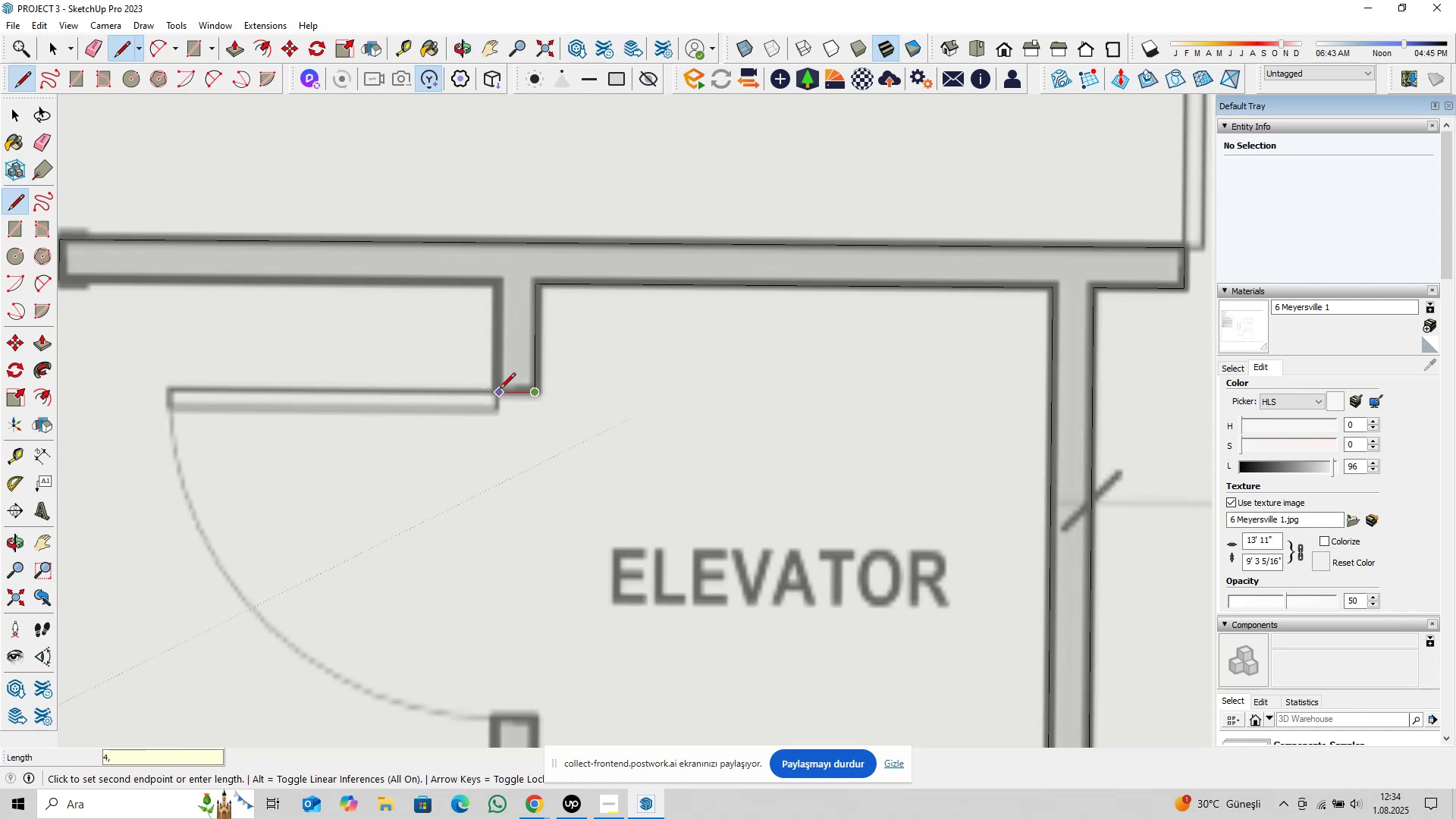 
key(5)
 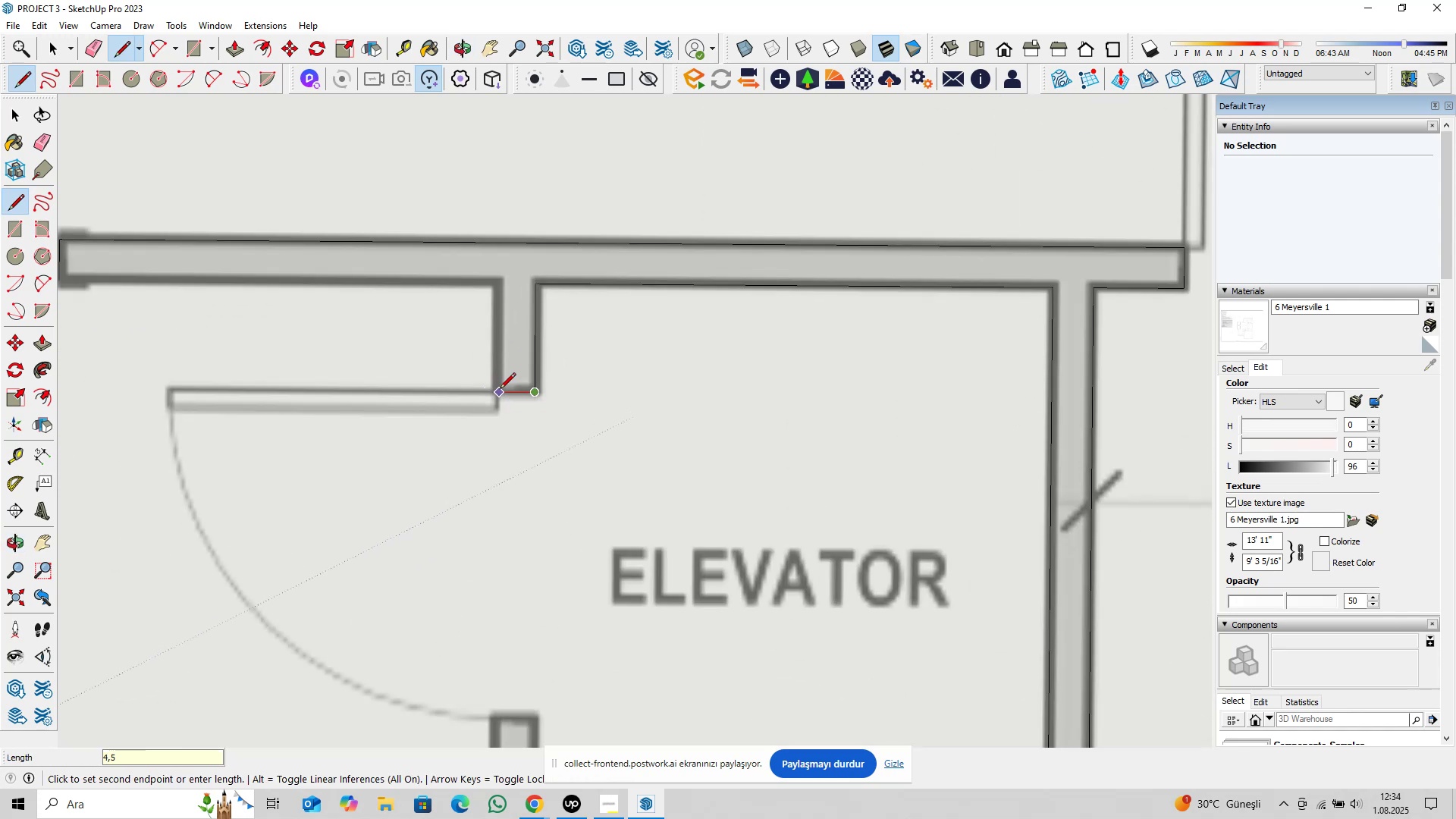 
key(Enter)
 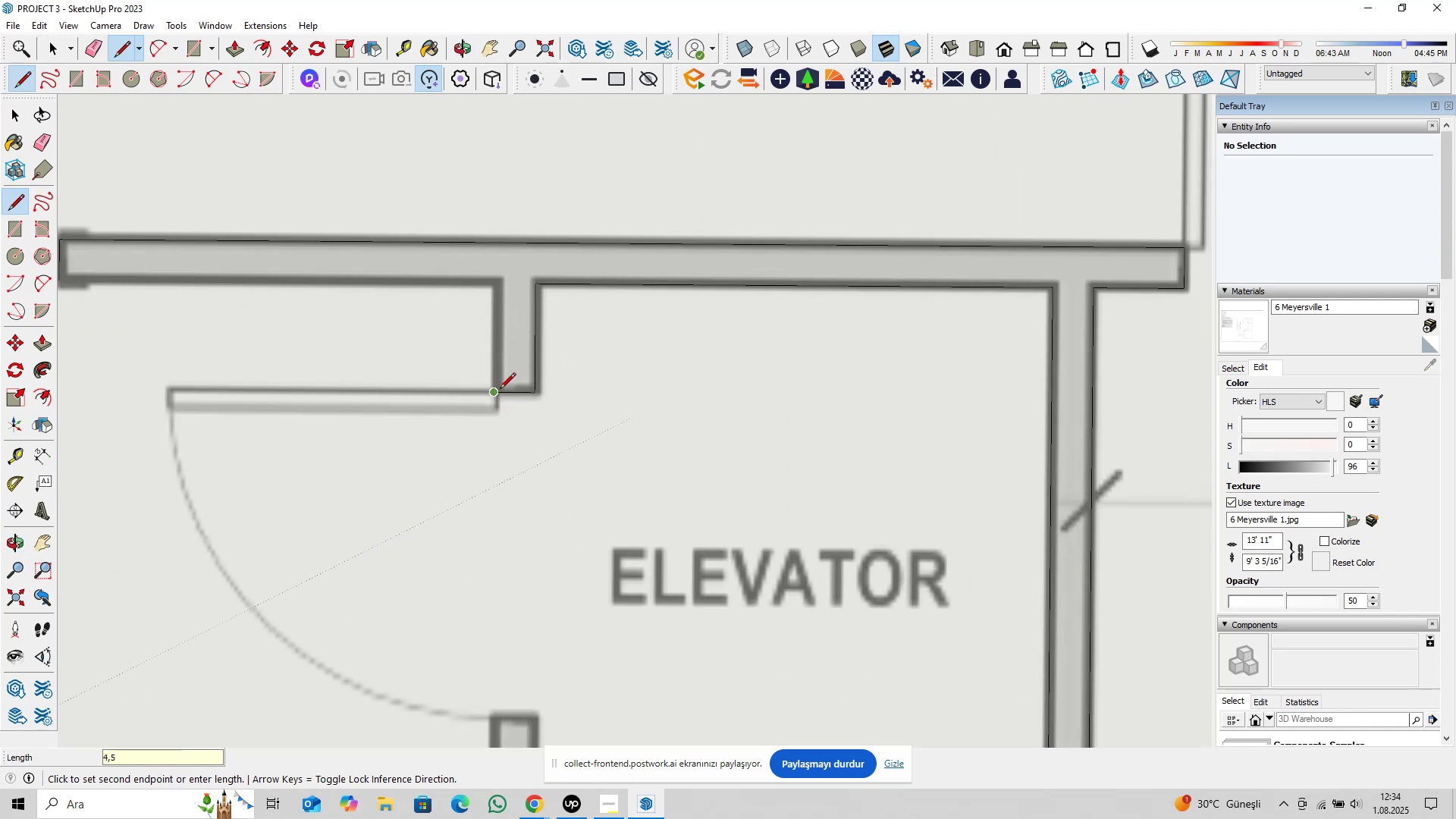 
key(ArrowRight)
 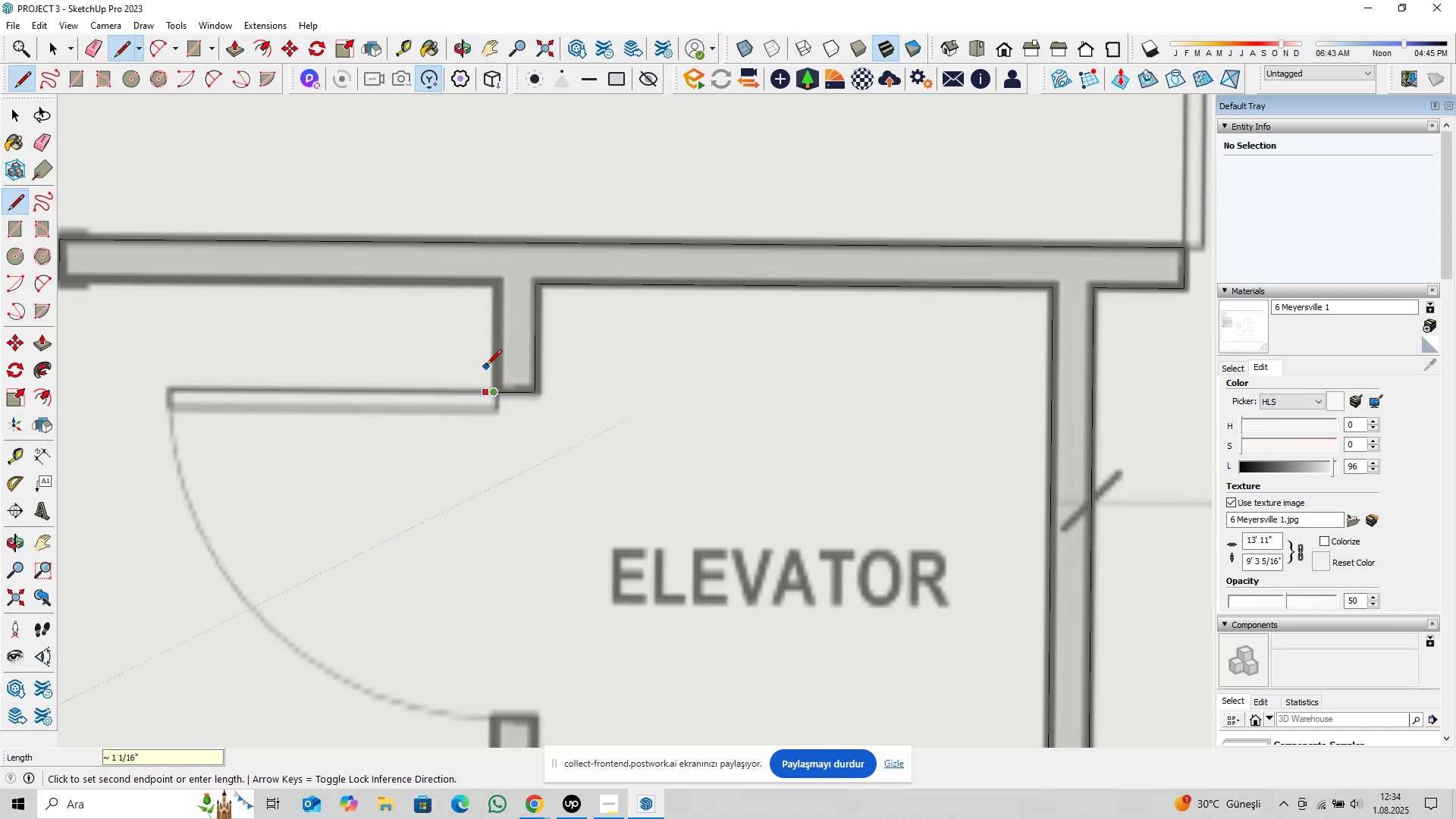 
key(ArrowLeft)
 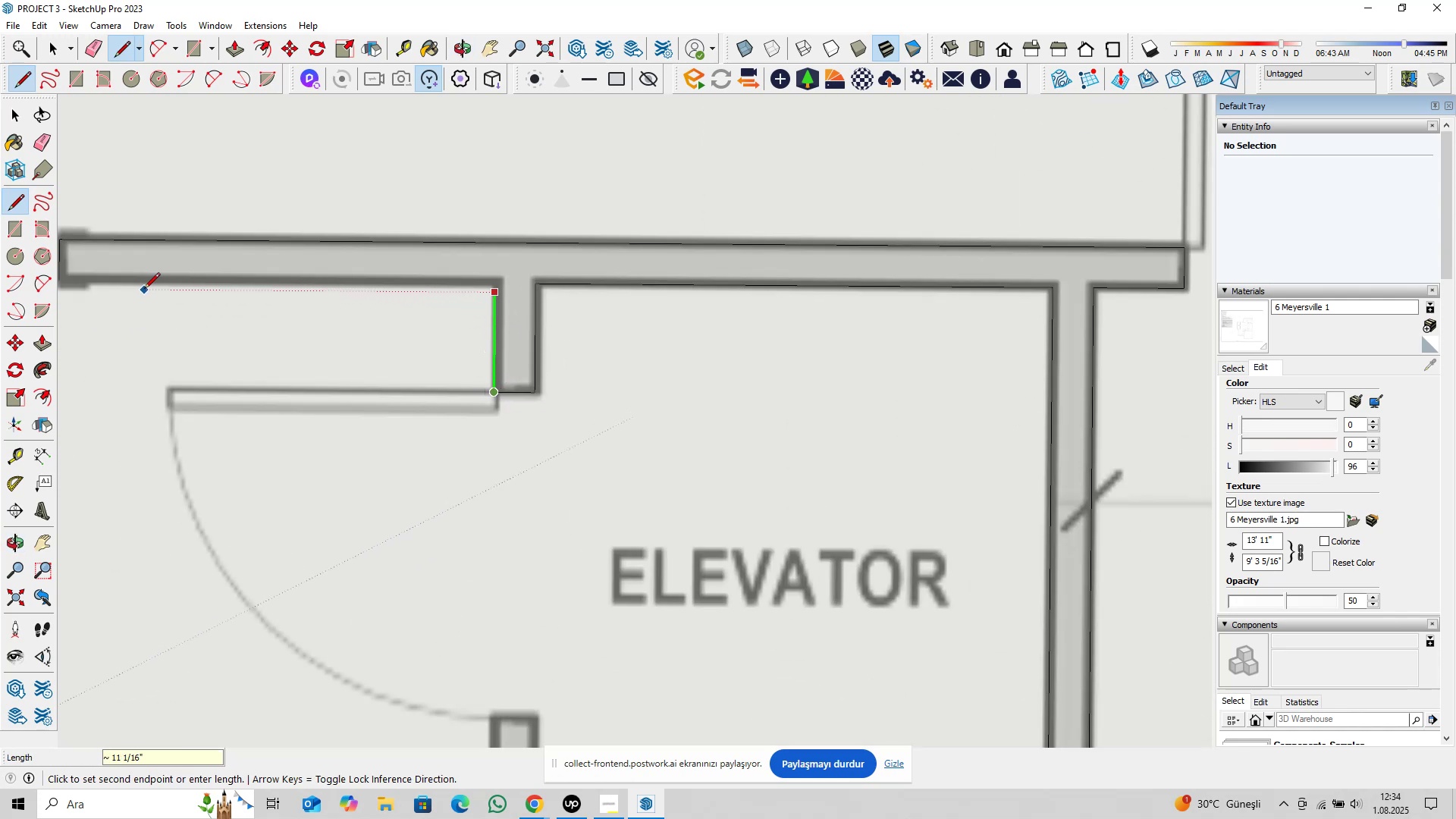 
scroll: coordinate [194, 293], scroll_direction: down, amount: 4.0
 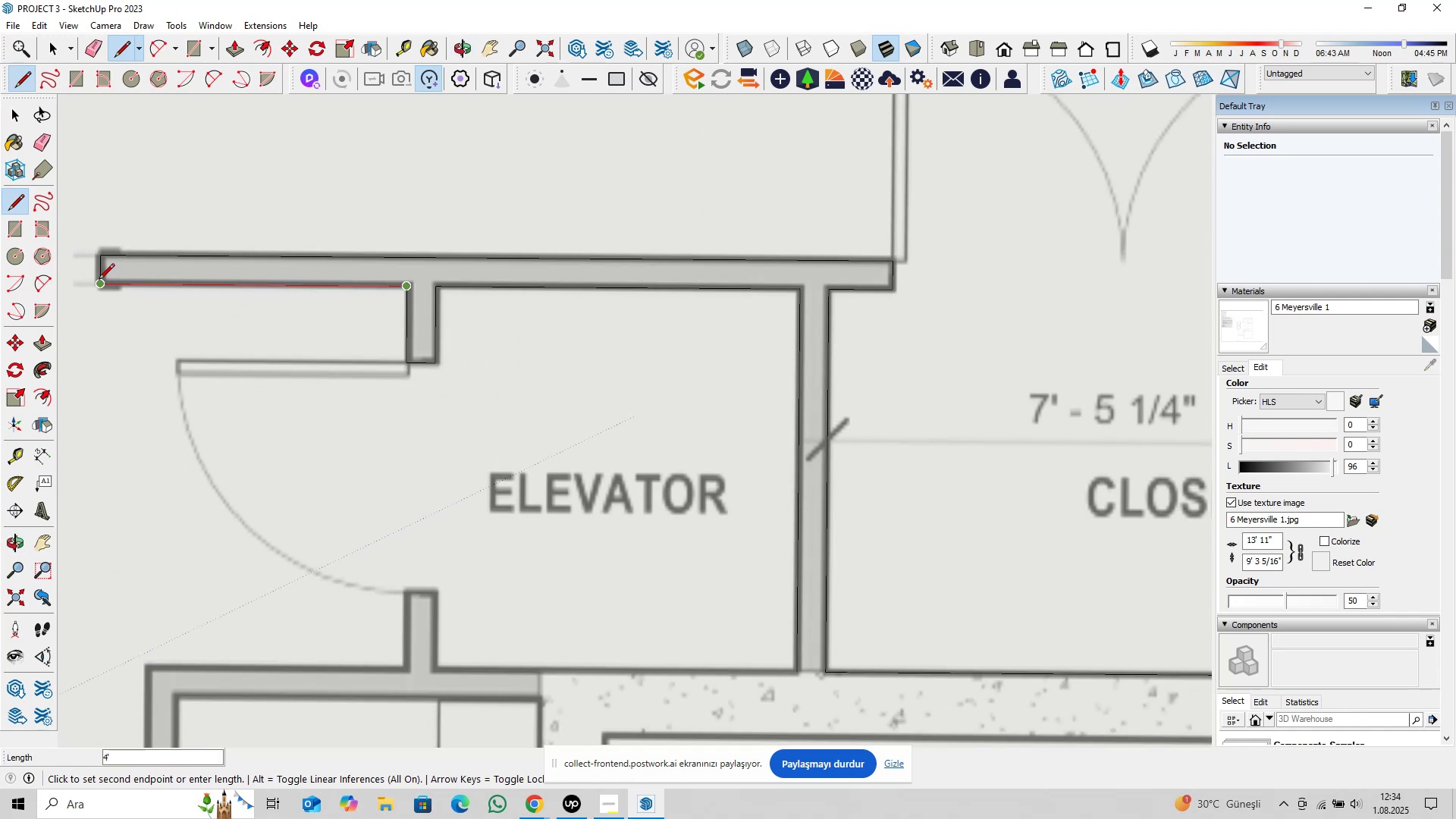 
double_click([99, 281])
 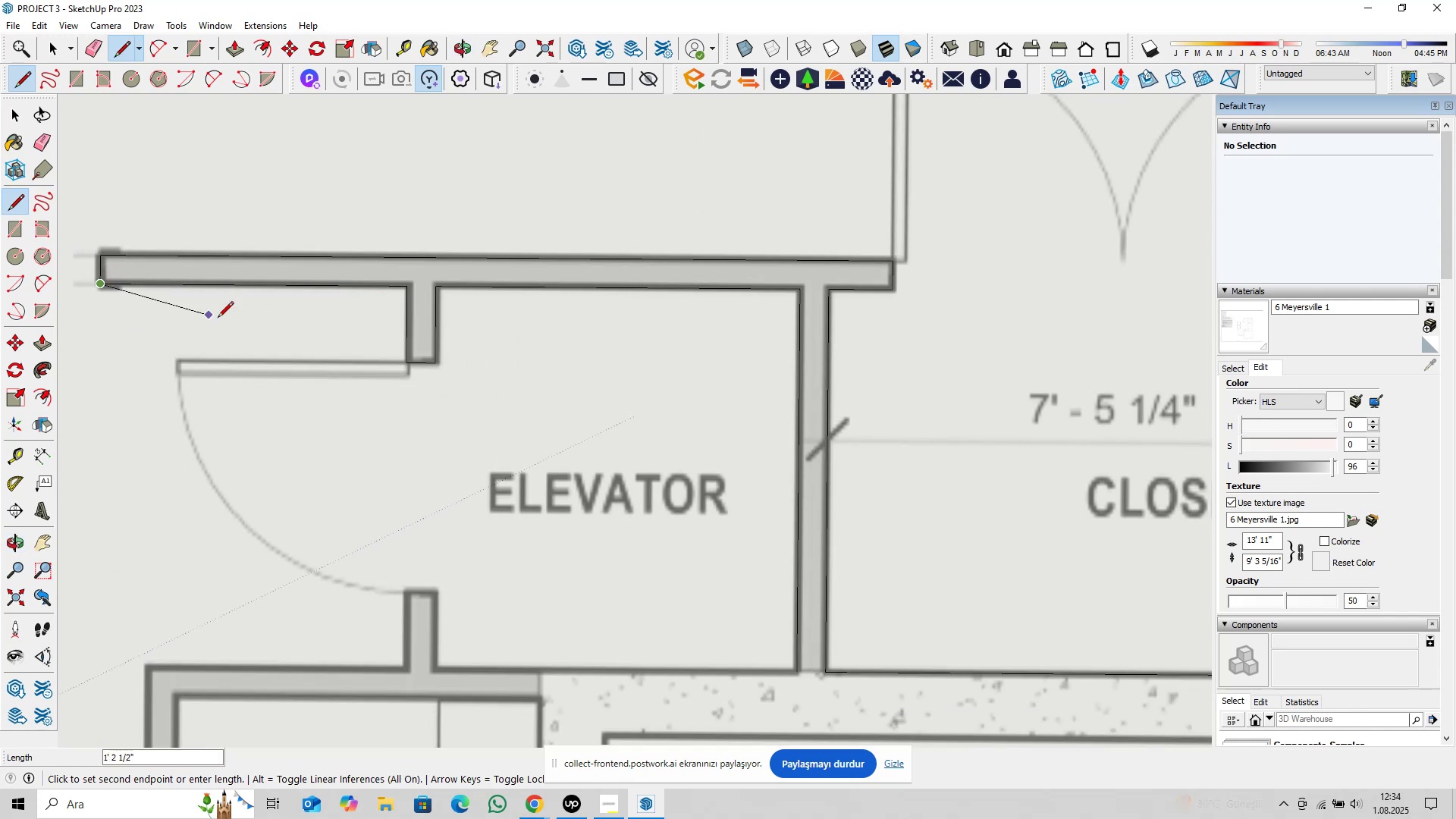 
scroll: coordinate [265, 343], scroll_direction: down, amount: 3.0
 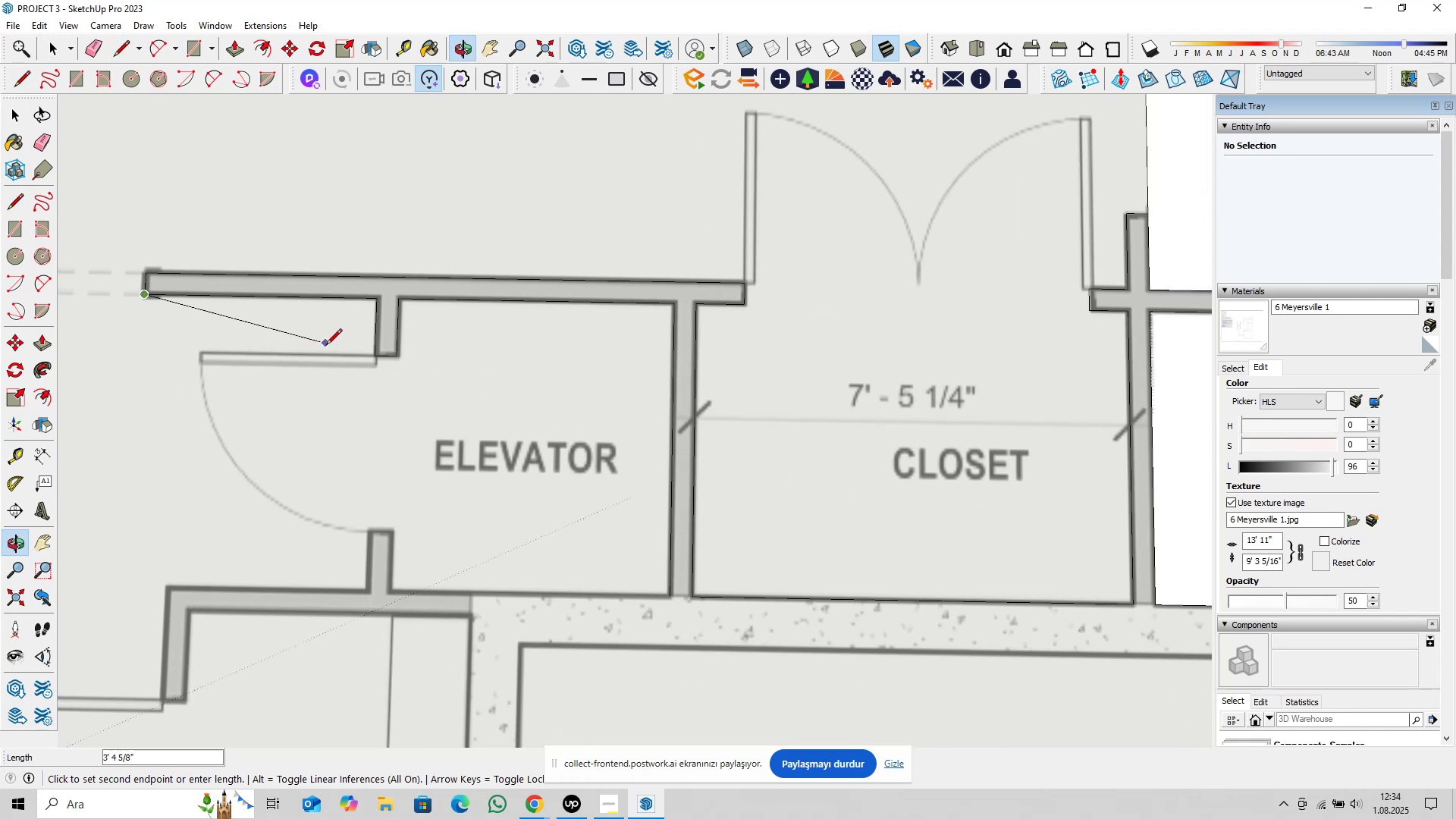 
scroll: coordinate [391, 450], scroll_direction: up, amount: 3.0
 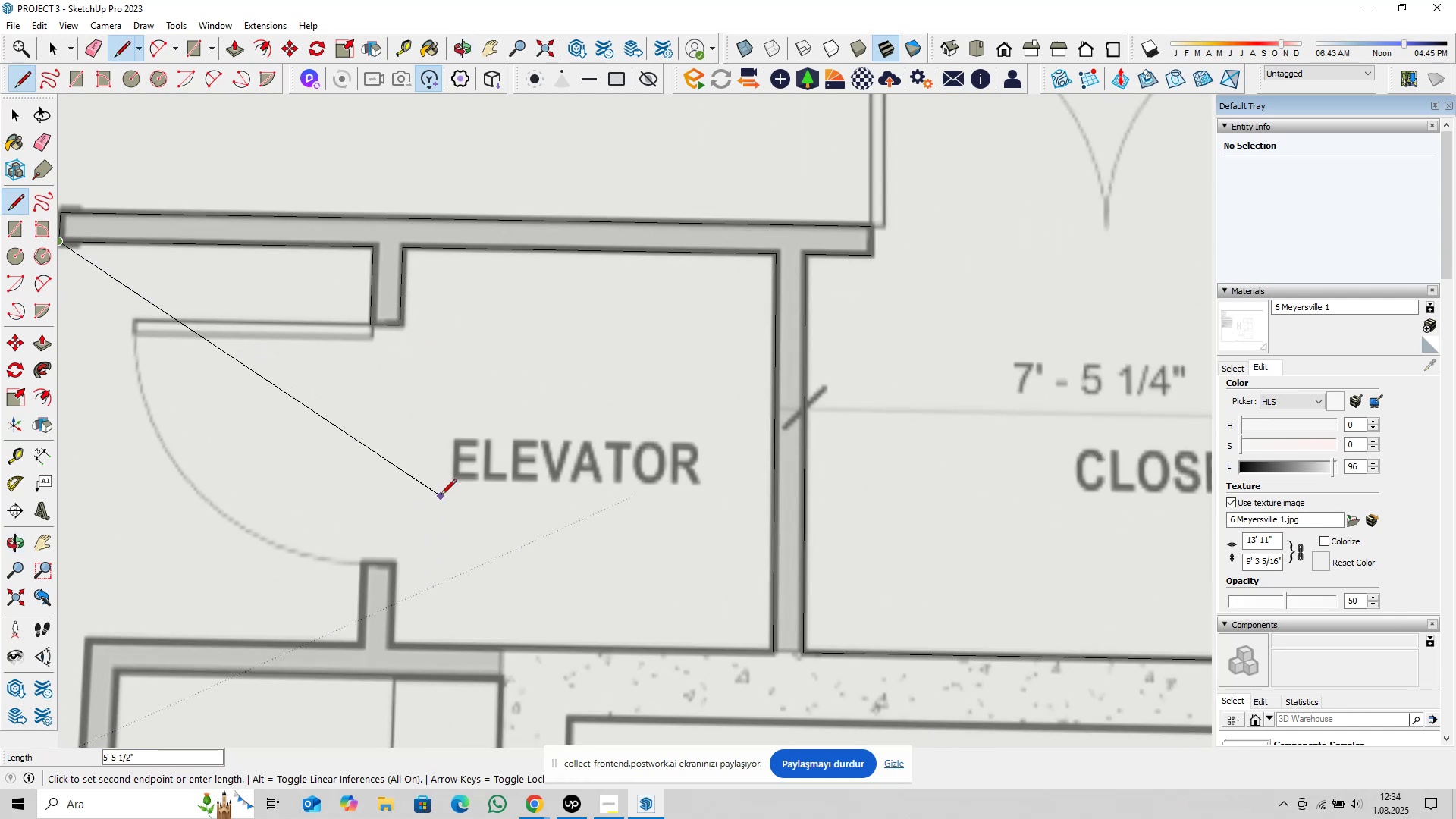 
key(Escape)
 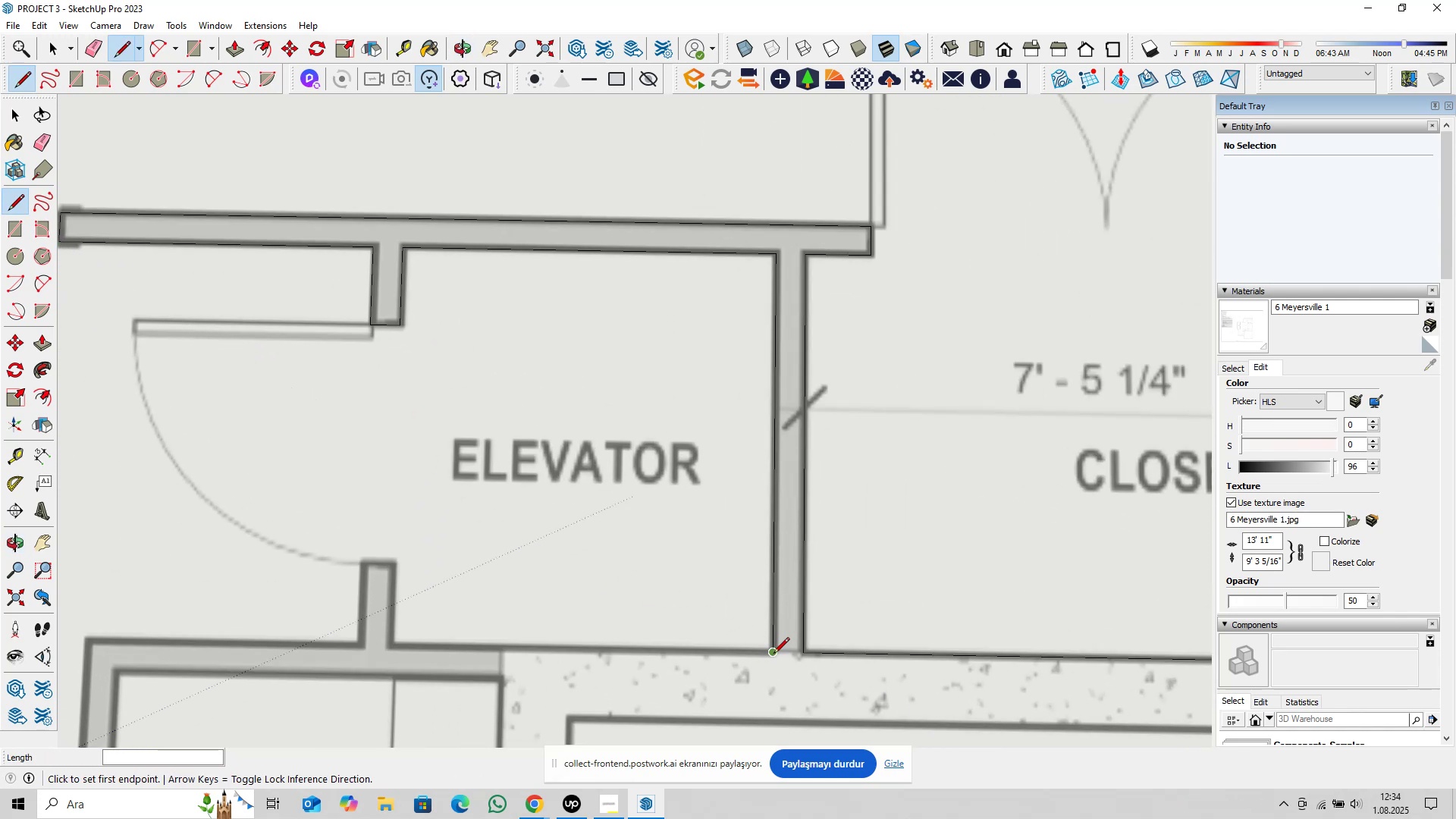 
left_click([774, 654])
 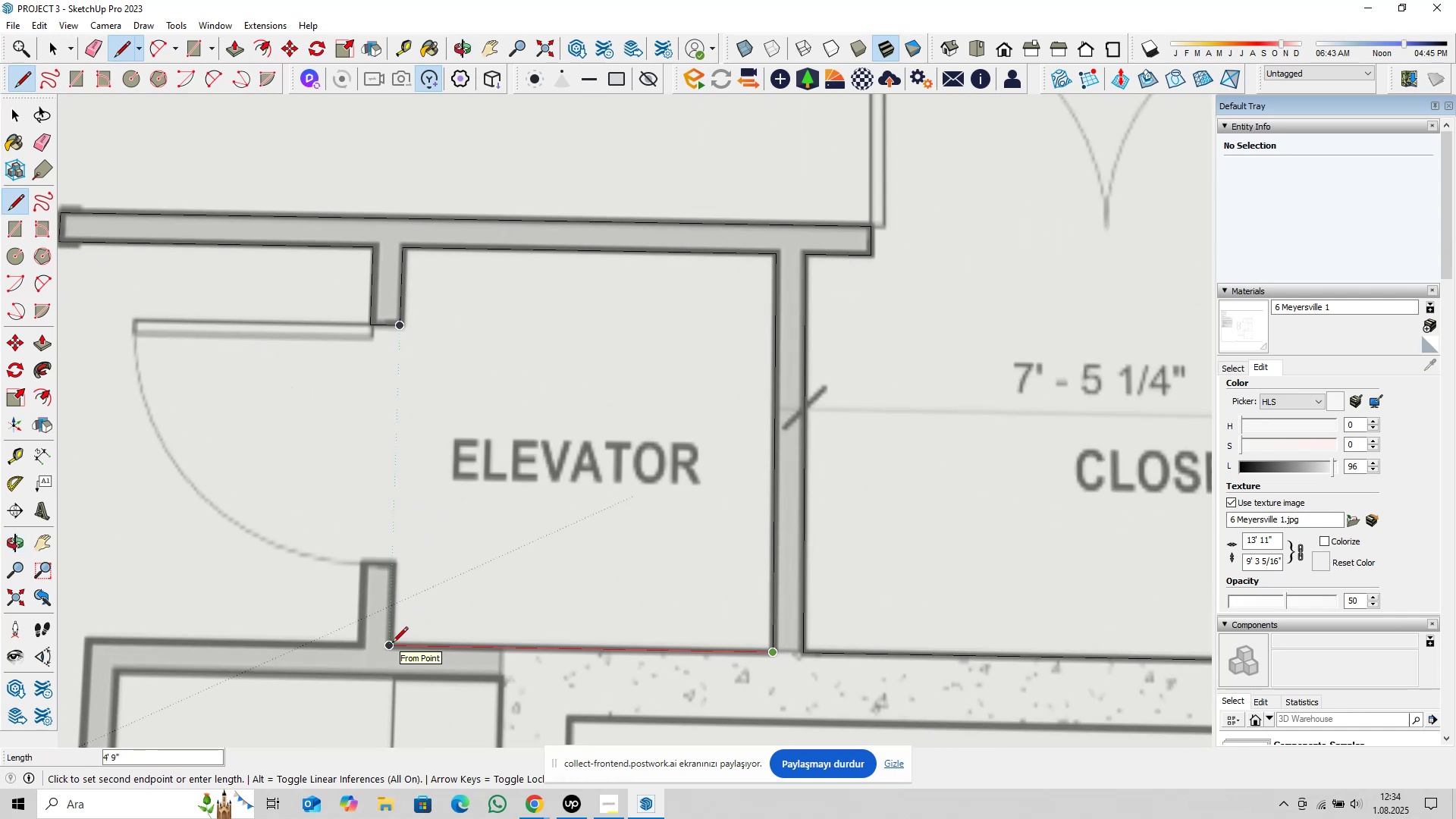 
left_click([392, 644])
 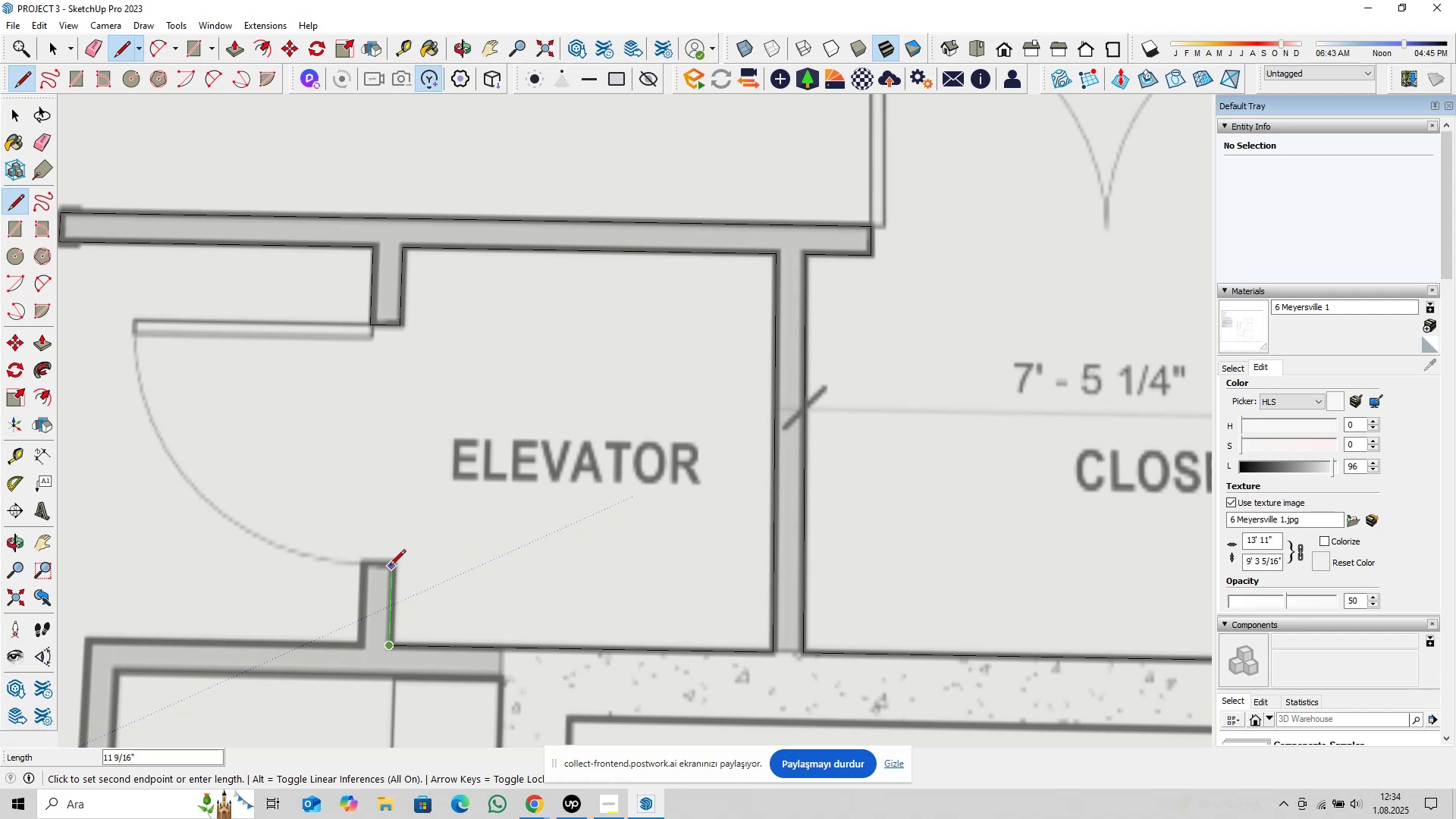 
type(1@)
 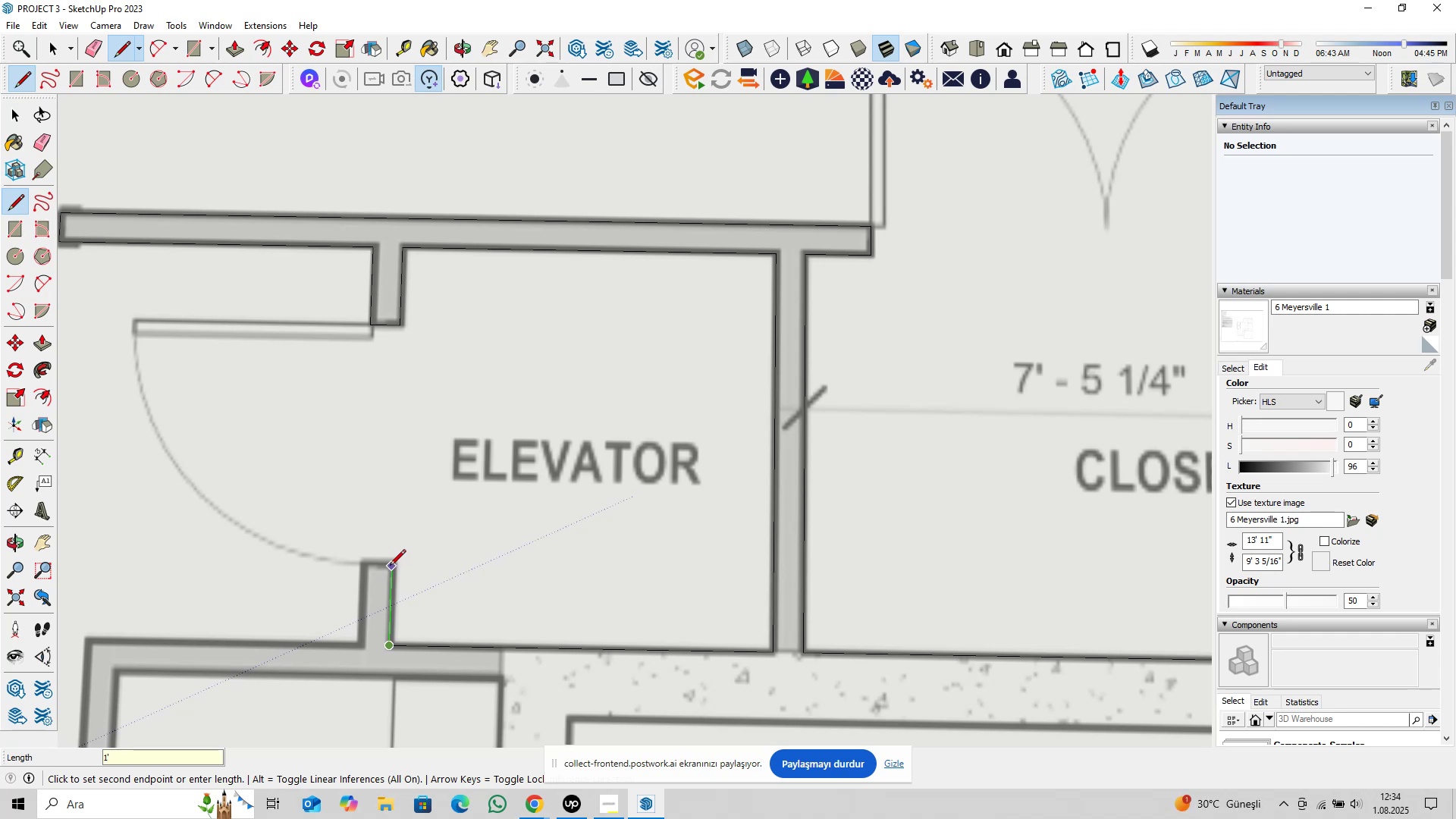 
 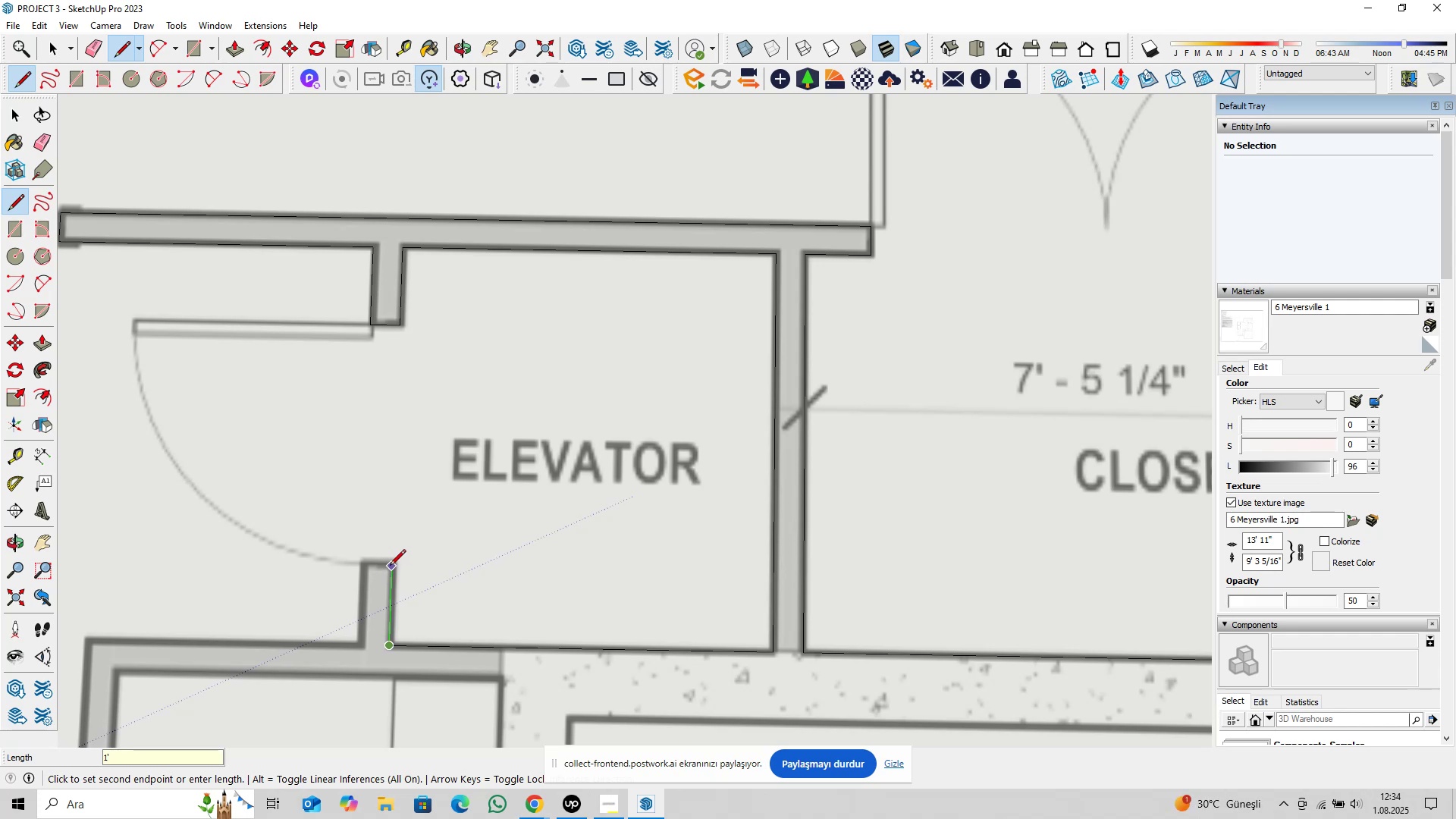 
key(Enter)
 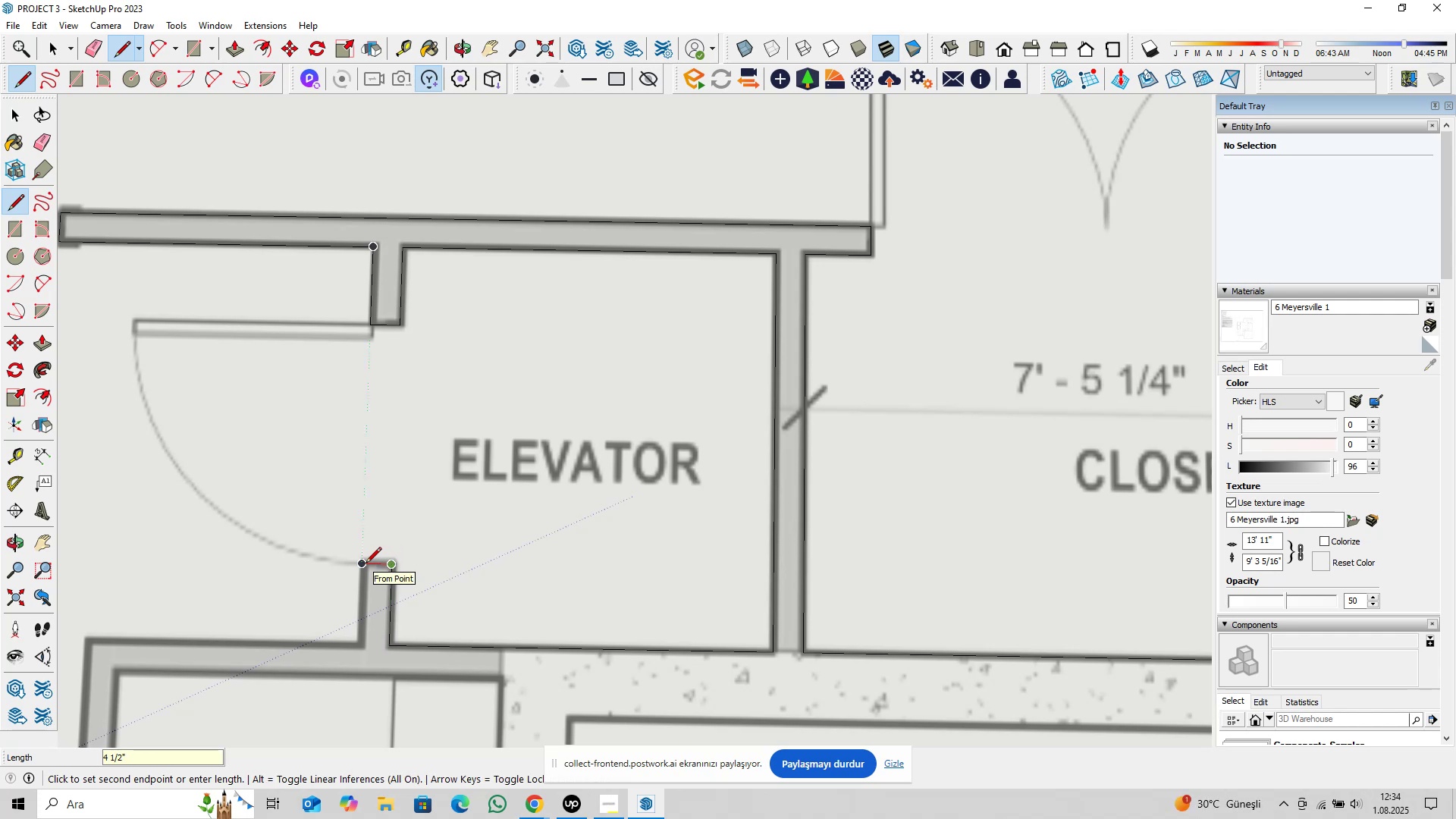 
left_click([366, 564])
 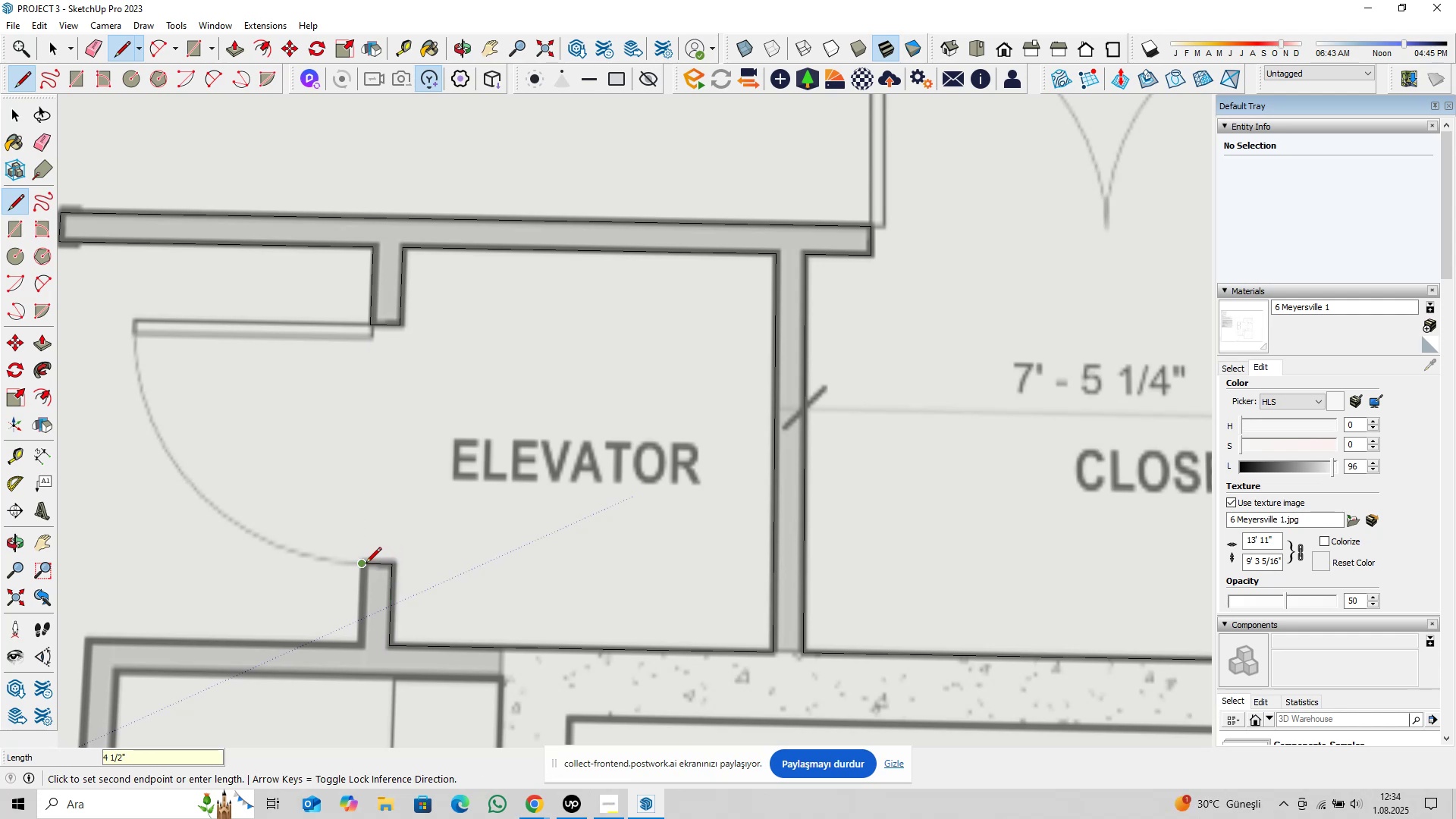 
key(ArrowLeft)
 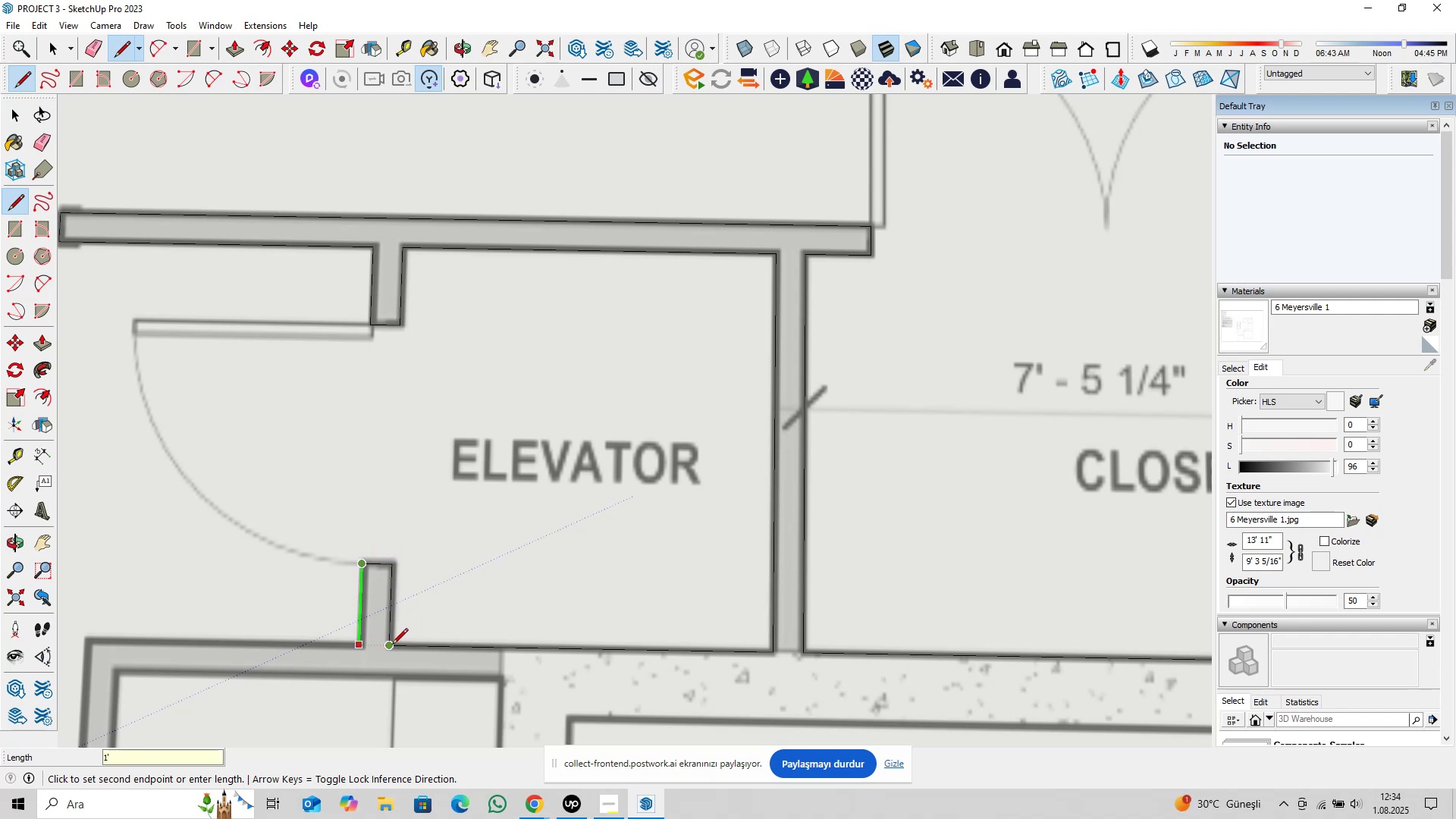 
left_click([392, 645])
 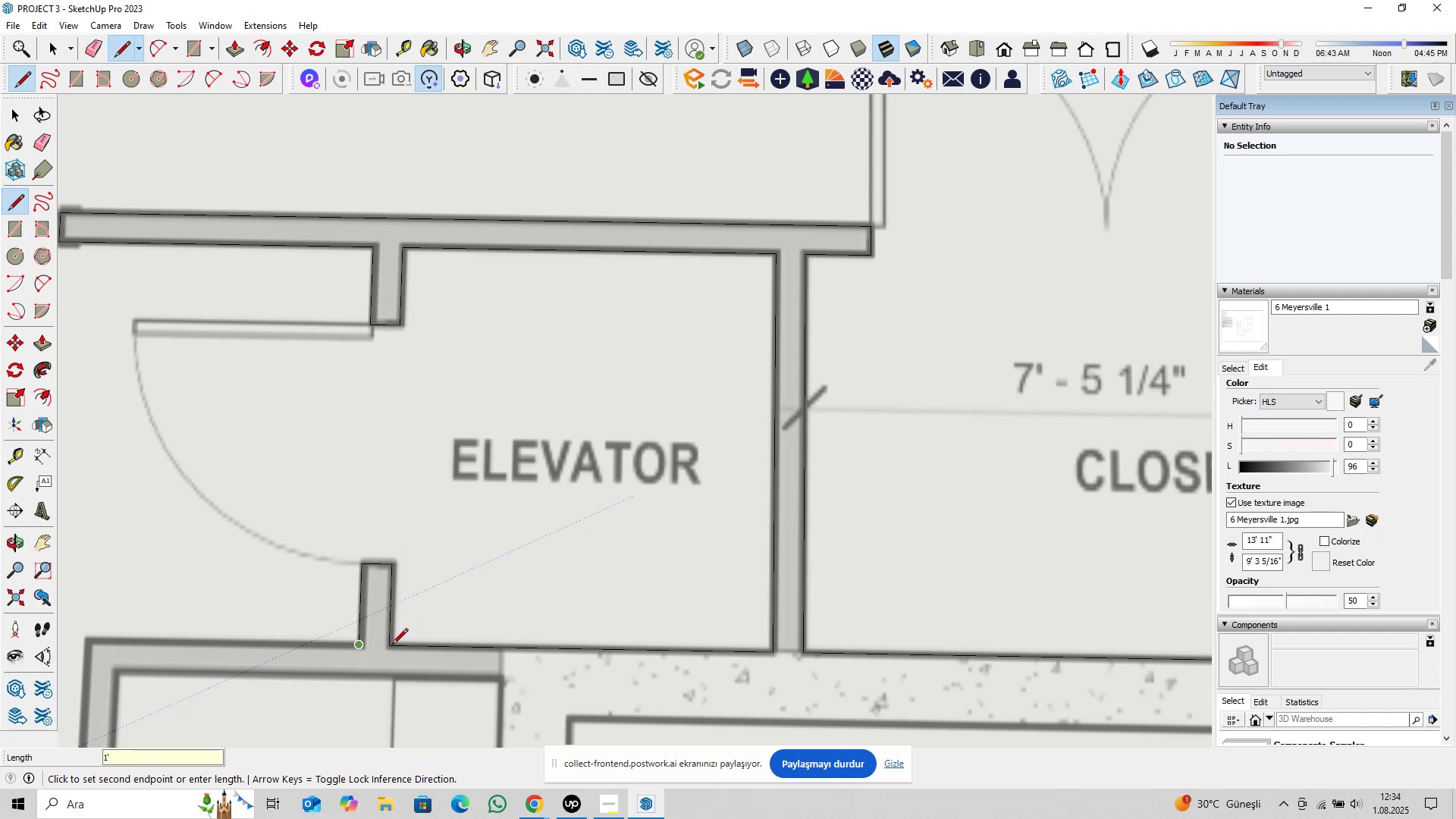 
key(ArrowRight)
 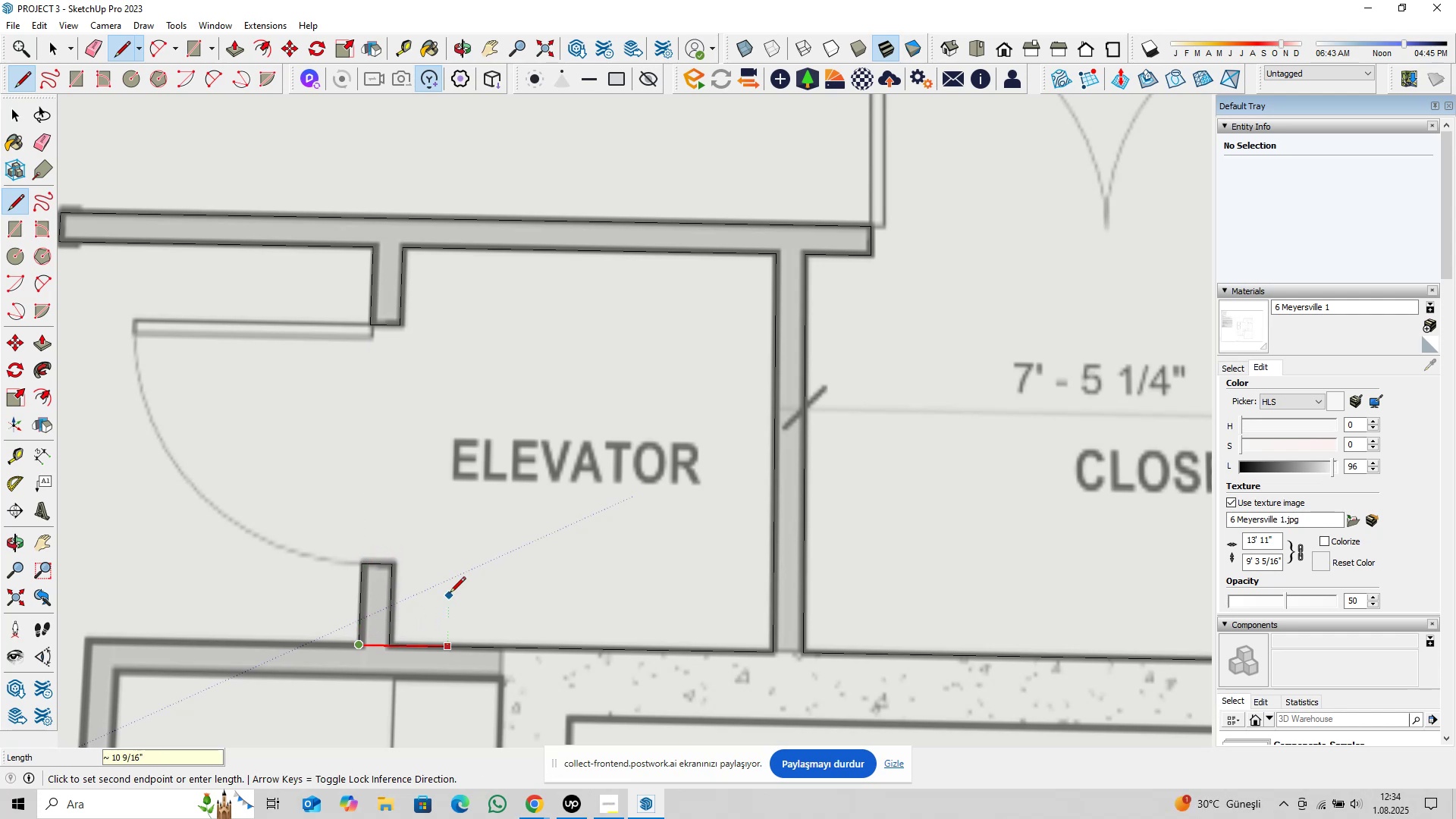 
scroll: coordinate [391, 570], scroll_direction: down, amount: 10.0
 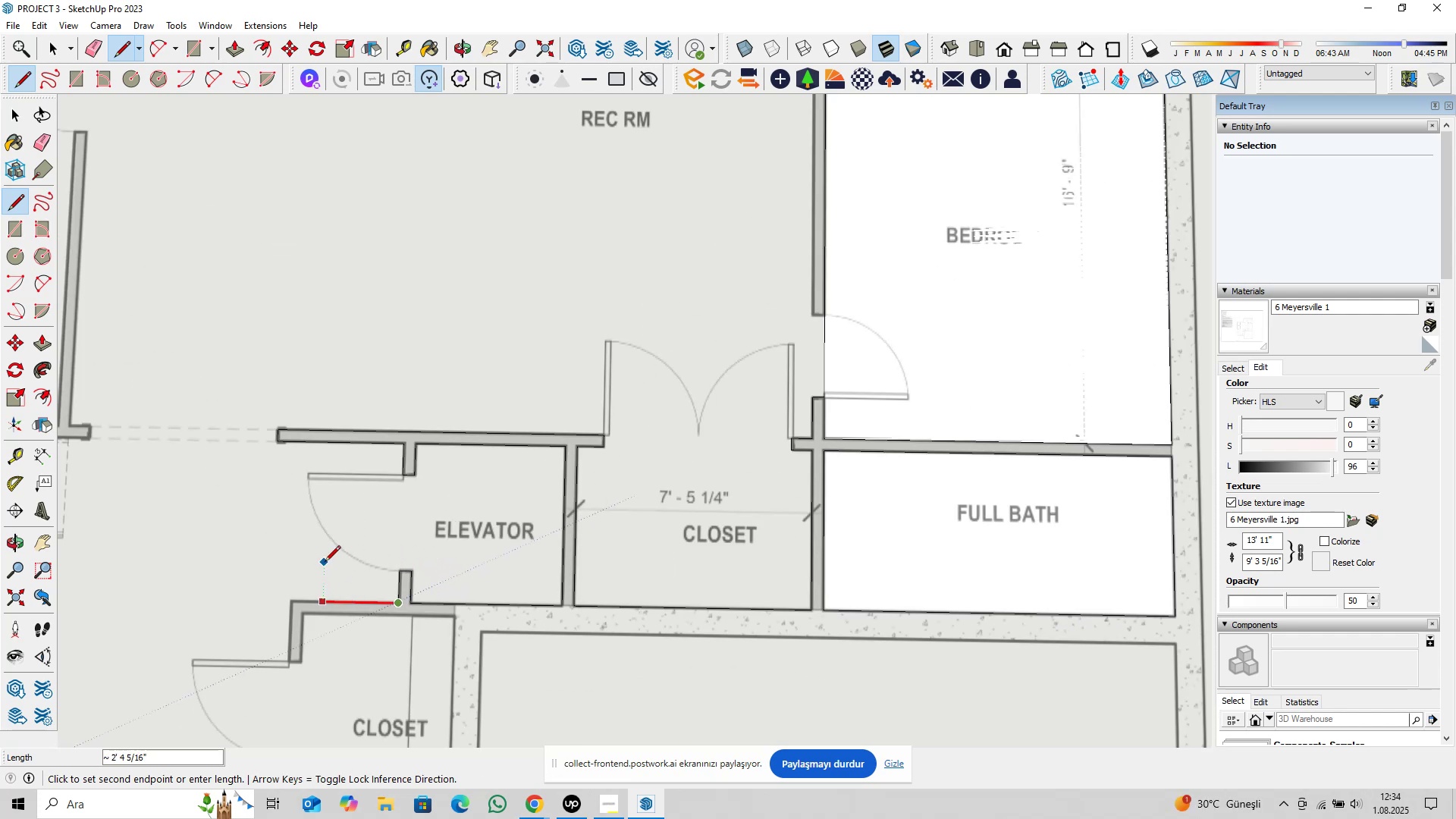 
hold_key(key=ShiftLeft, duration=1.24)
 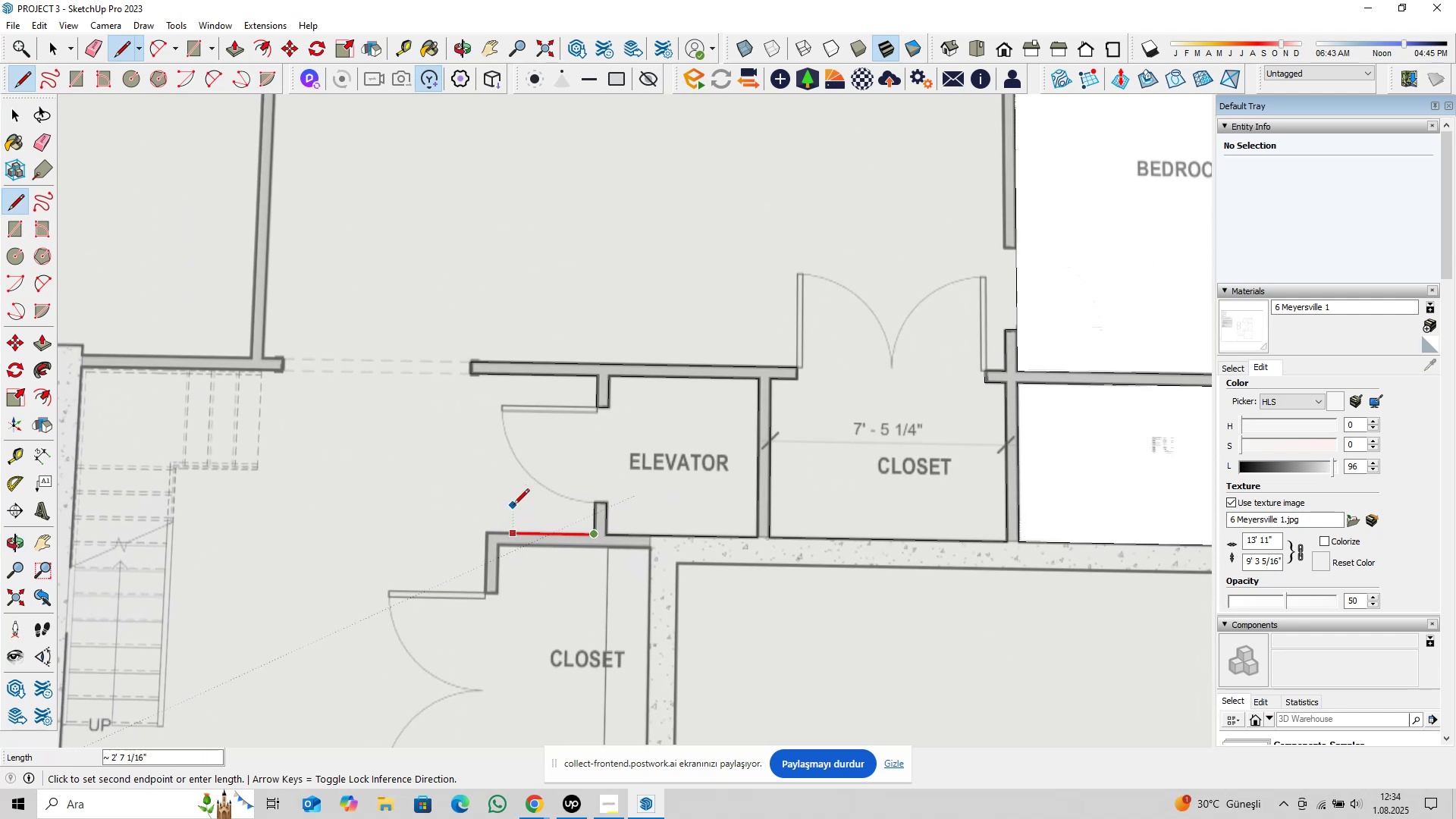 
scroll: coordinate [464, 534], scroll_direction: up, amount: 14.0
 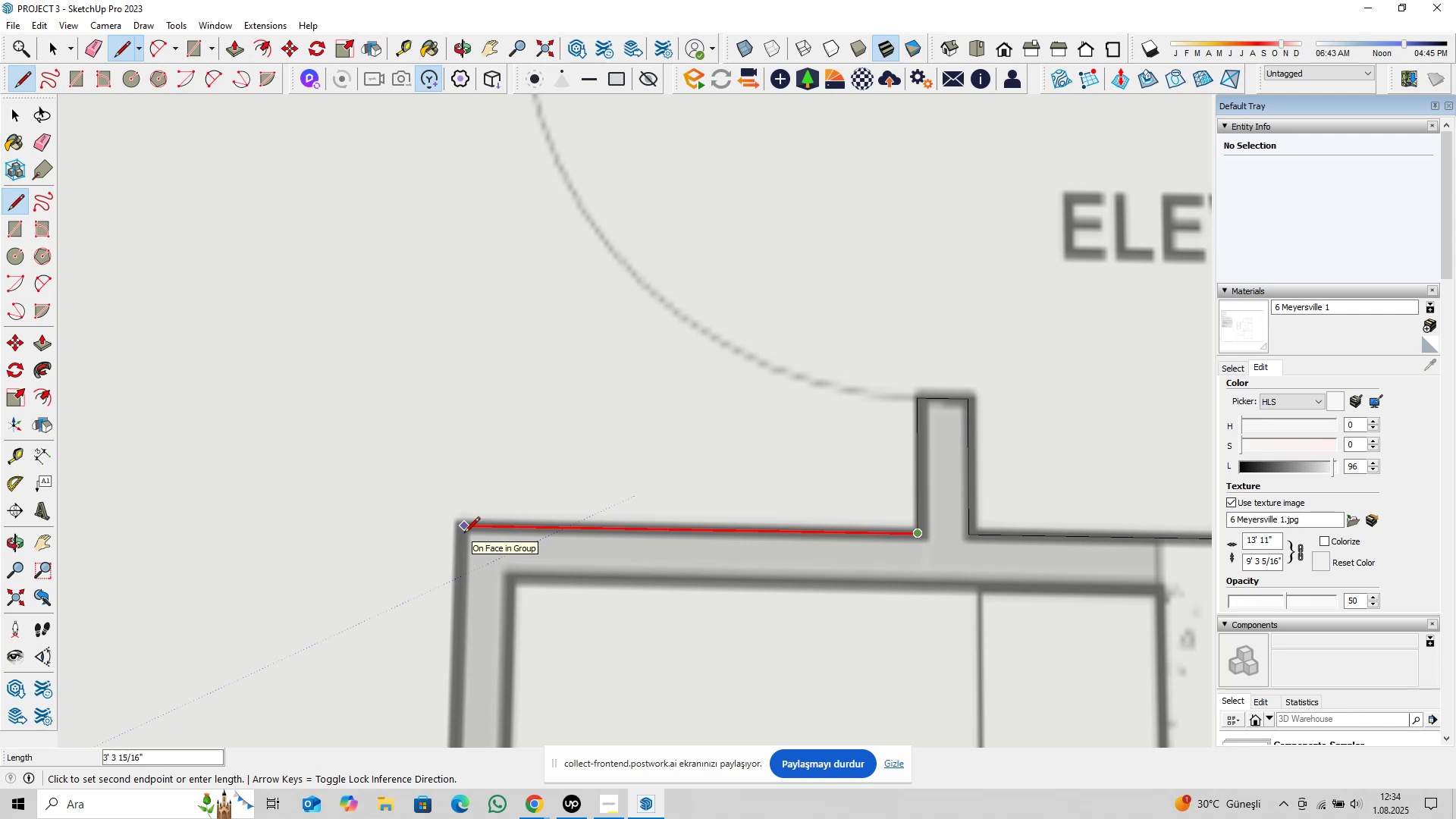 
scroll: coordinate [461, 533], scroll_direction: down, amount: 7.0
 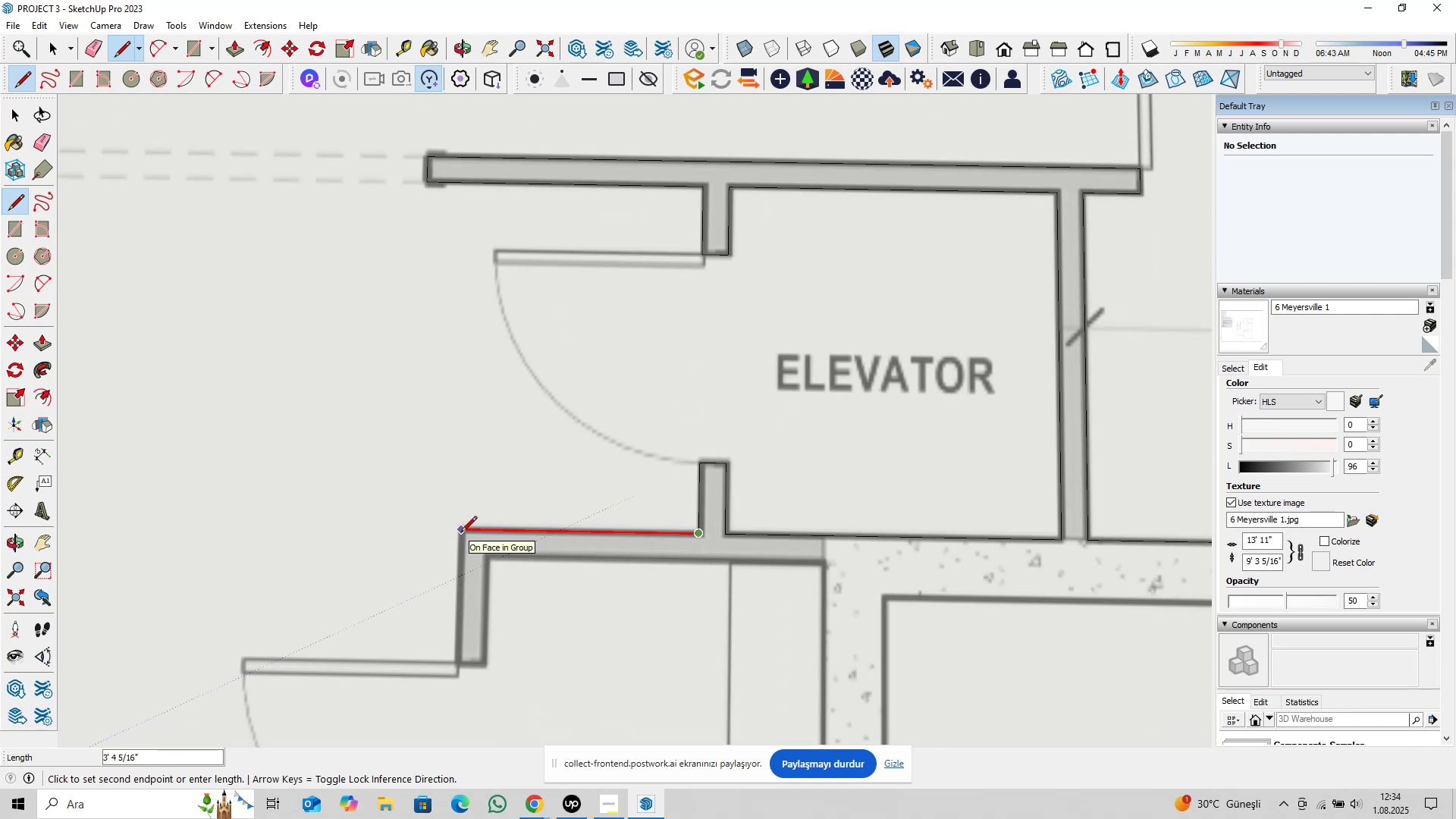 
scroll: coordinate [461, 533], scroll_direction: up, amount: 6.0
 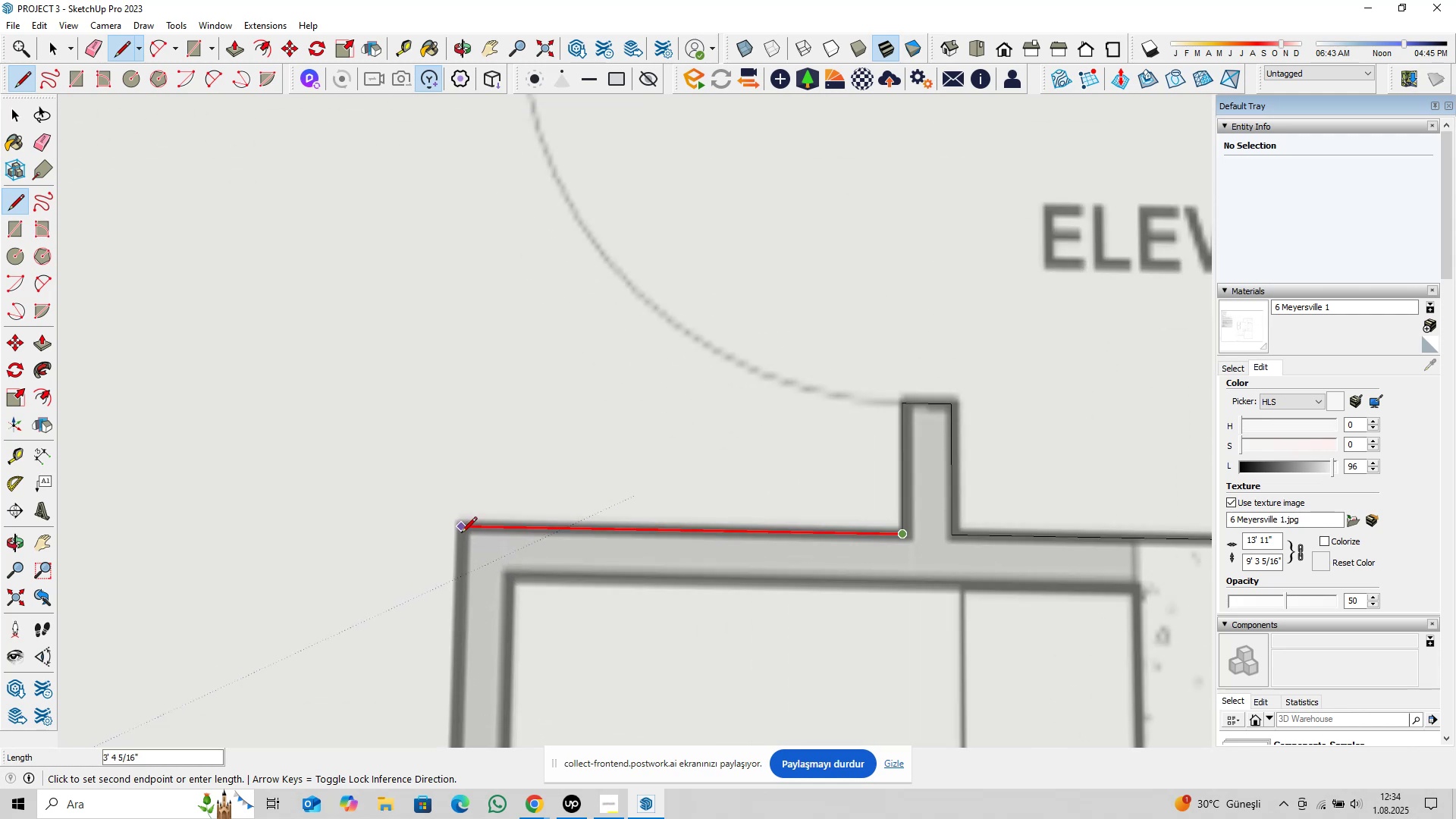 
type(3@4,5)
 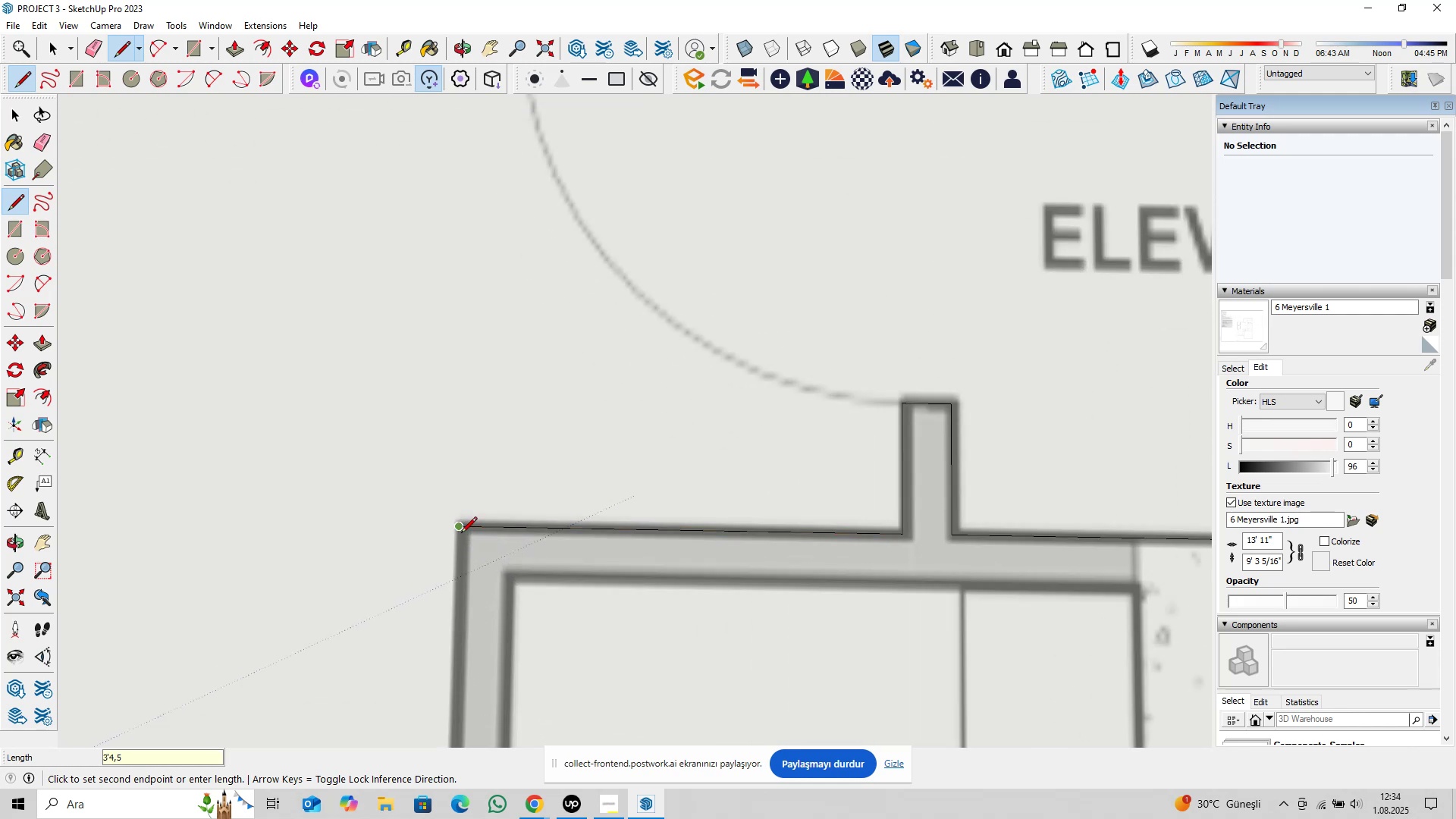 
 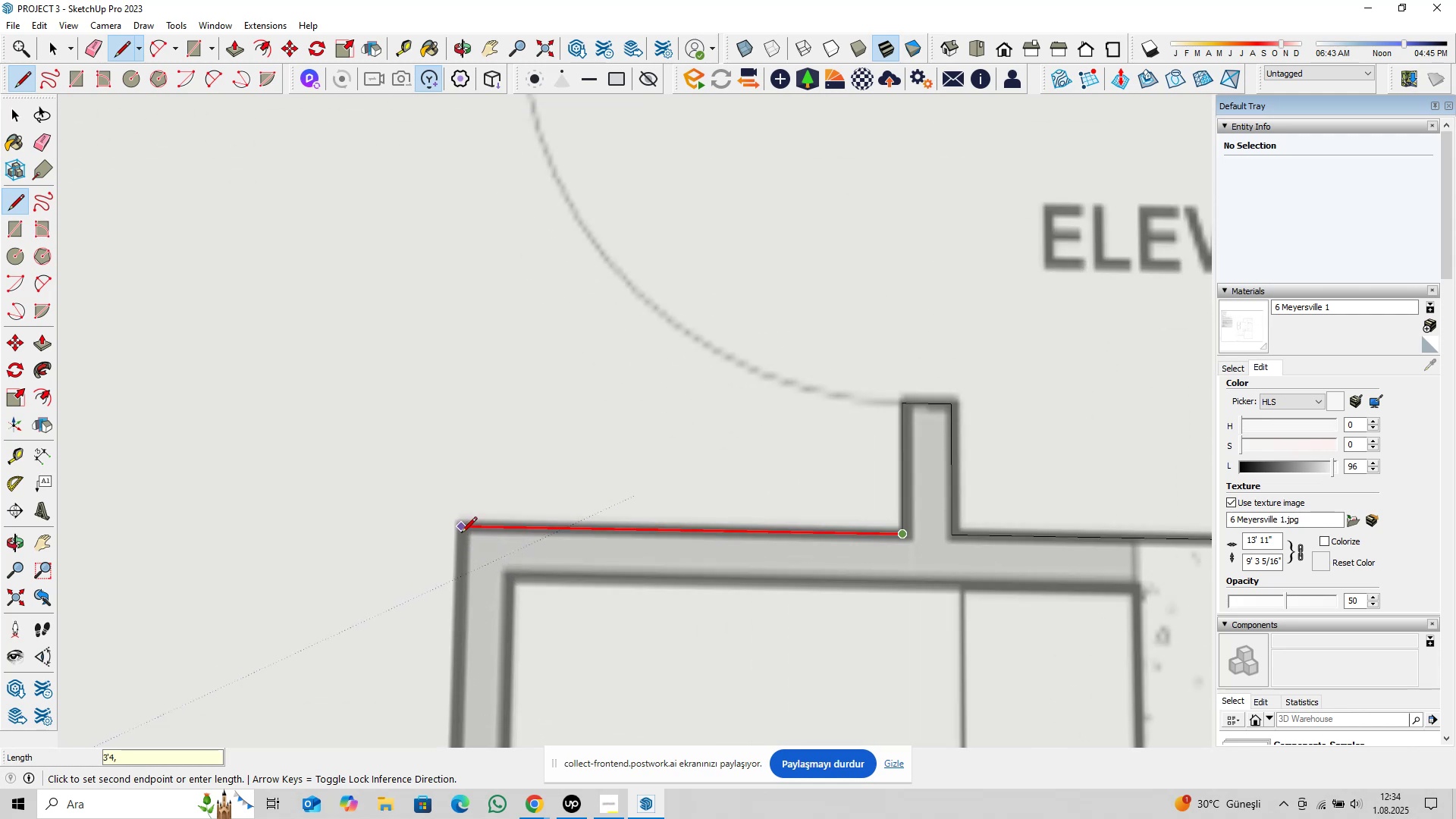 
key(Enter)
 